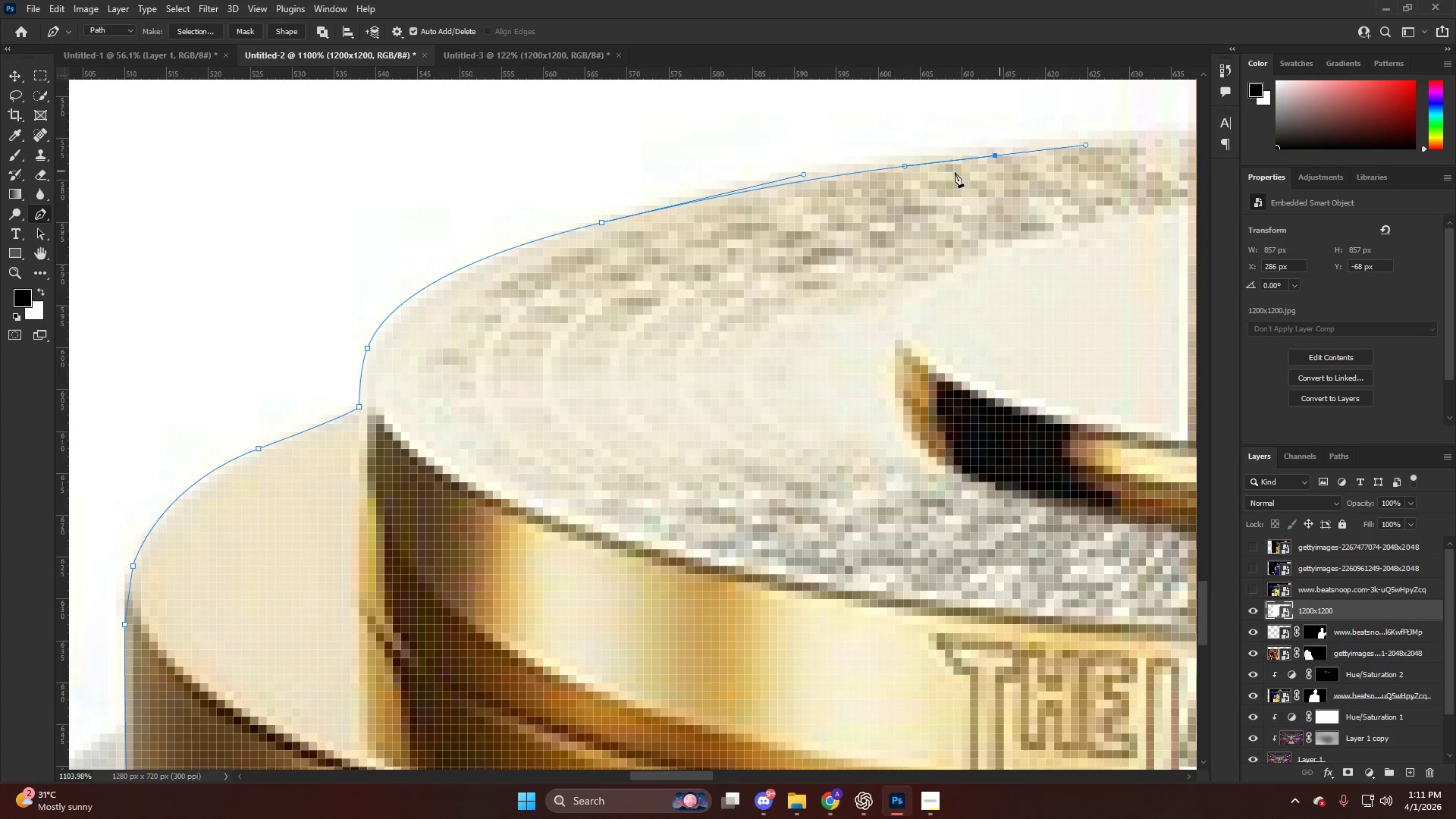 
key(Control+ControlLeft)
 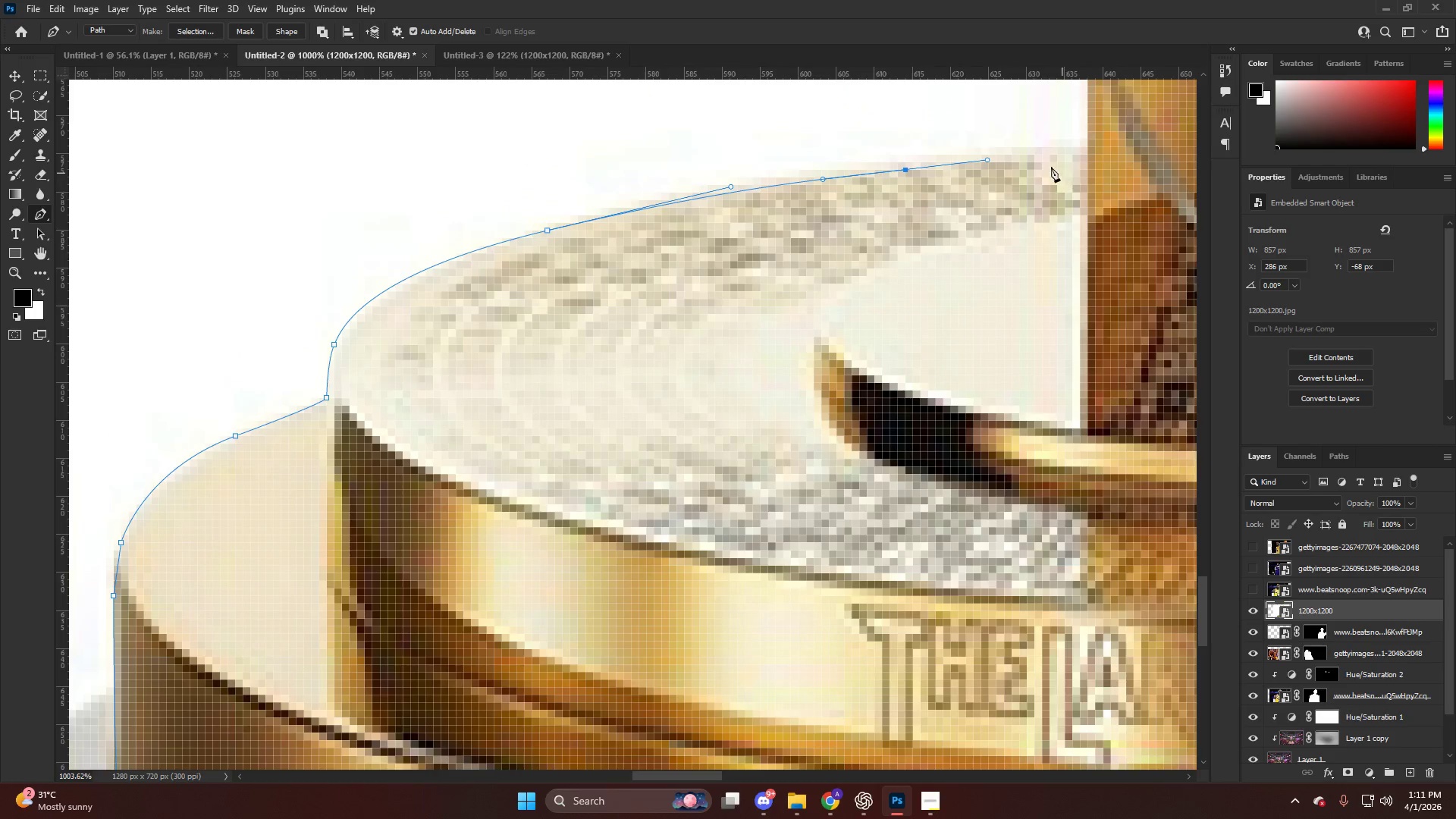 
key(Alt+AltLeft)
 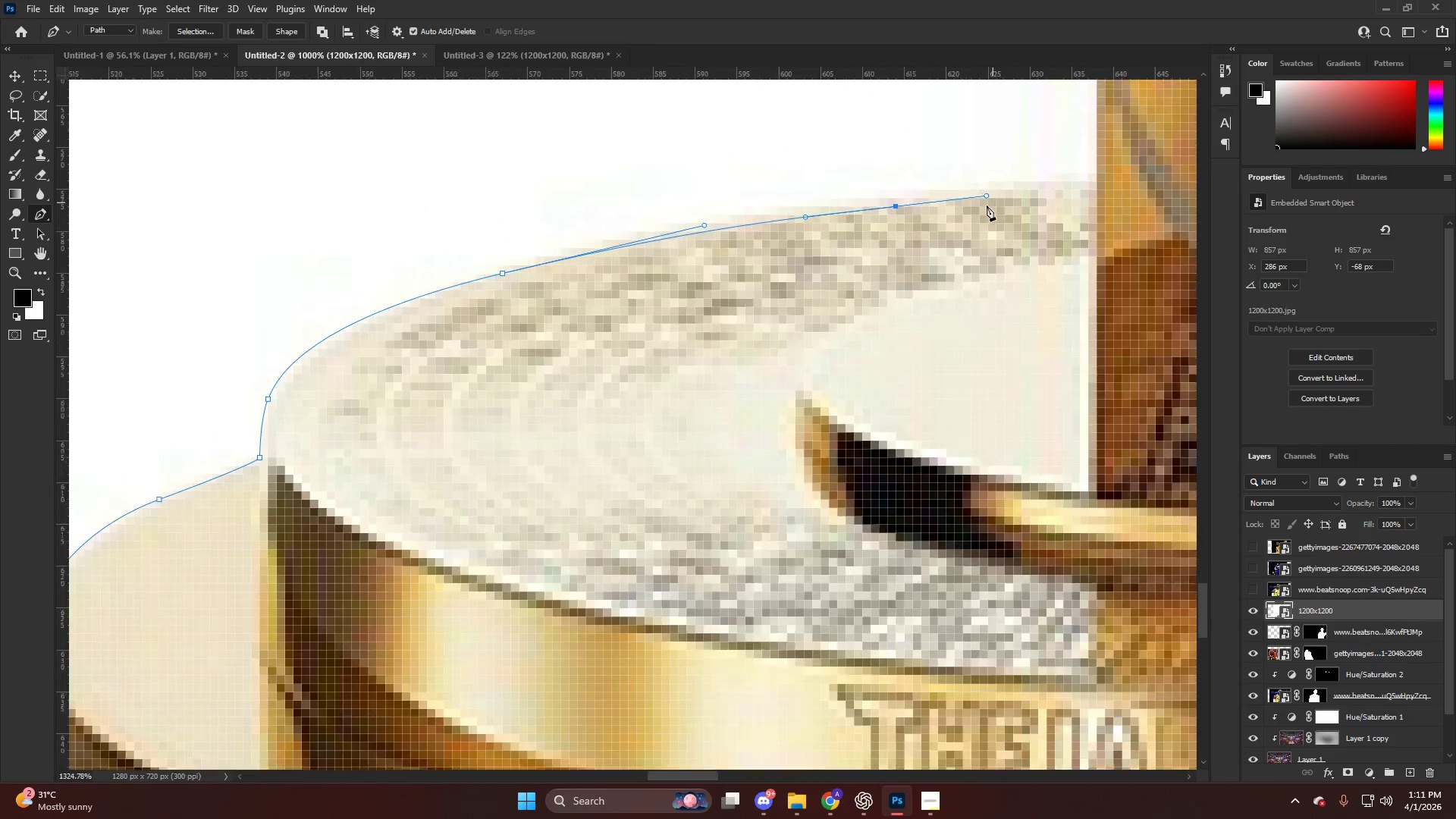 
key(Control+ControlLeft)
 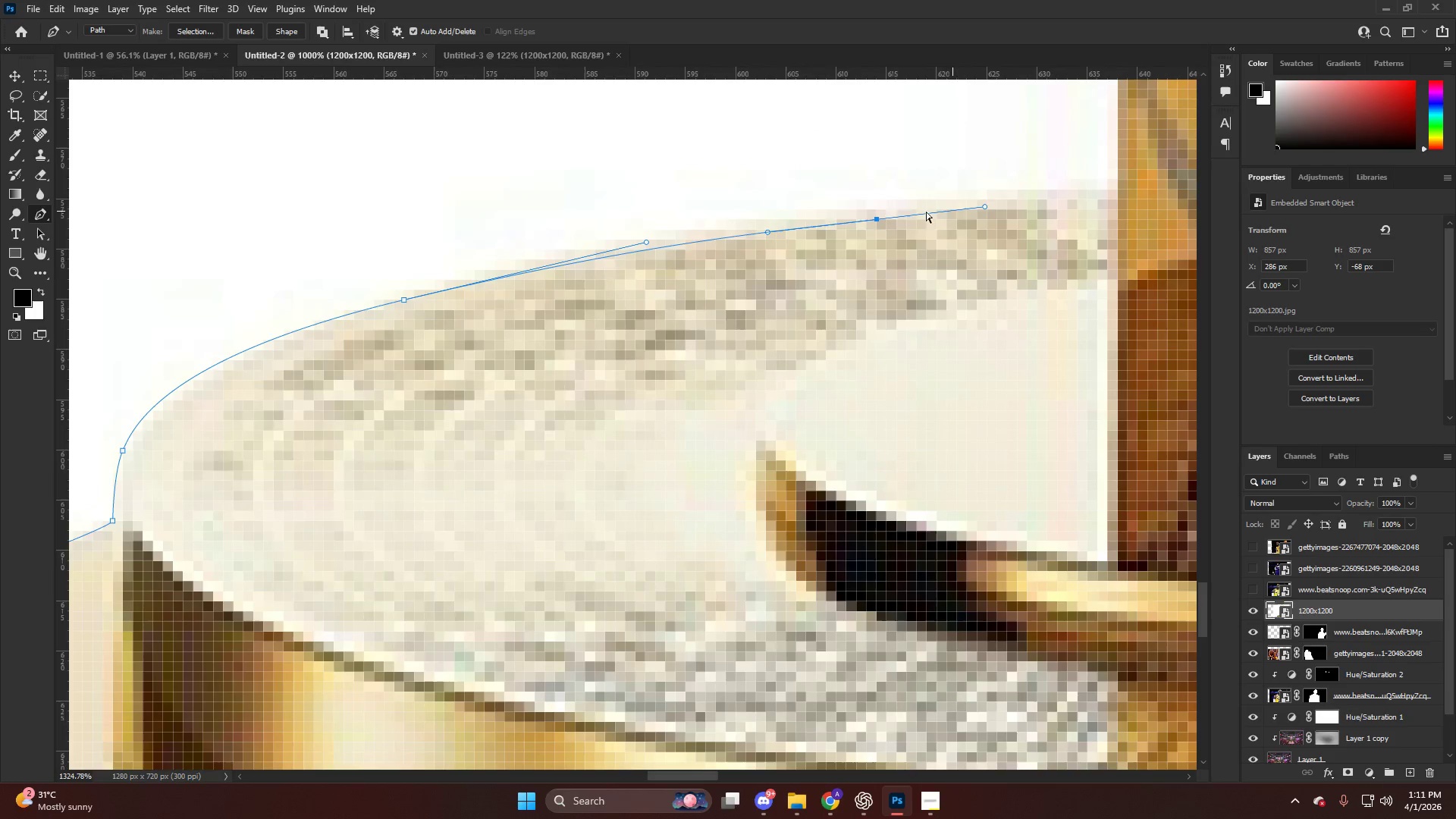 
key(Control+Z)
 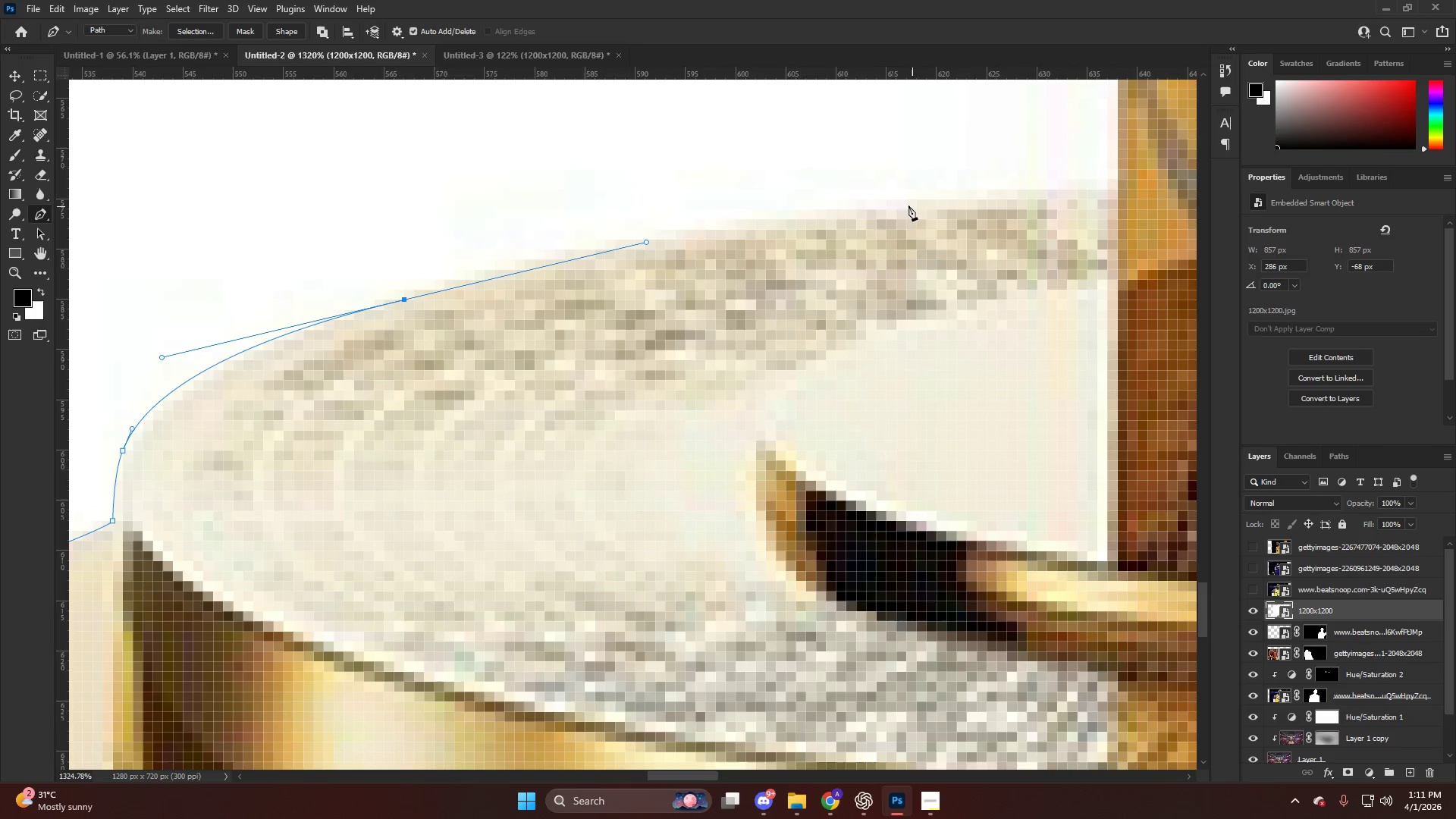 
scroll: coordinate [993, 203], scroll_direction: none, amount: 0.0
 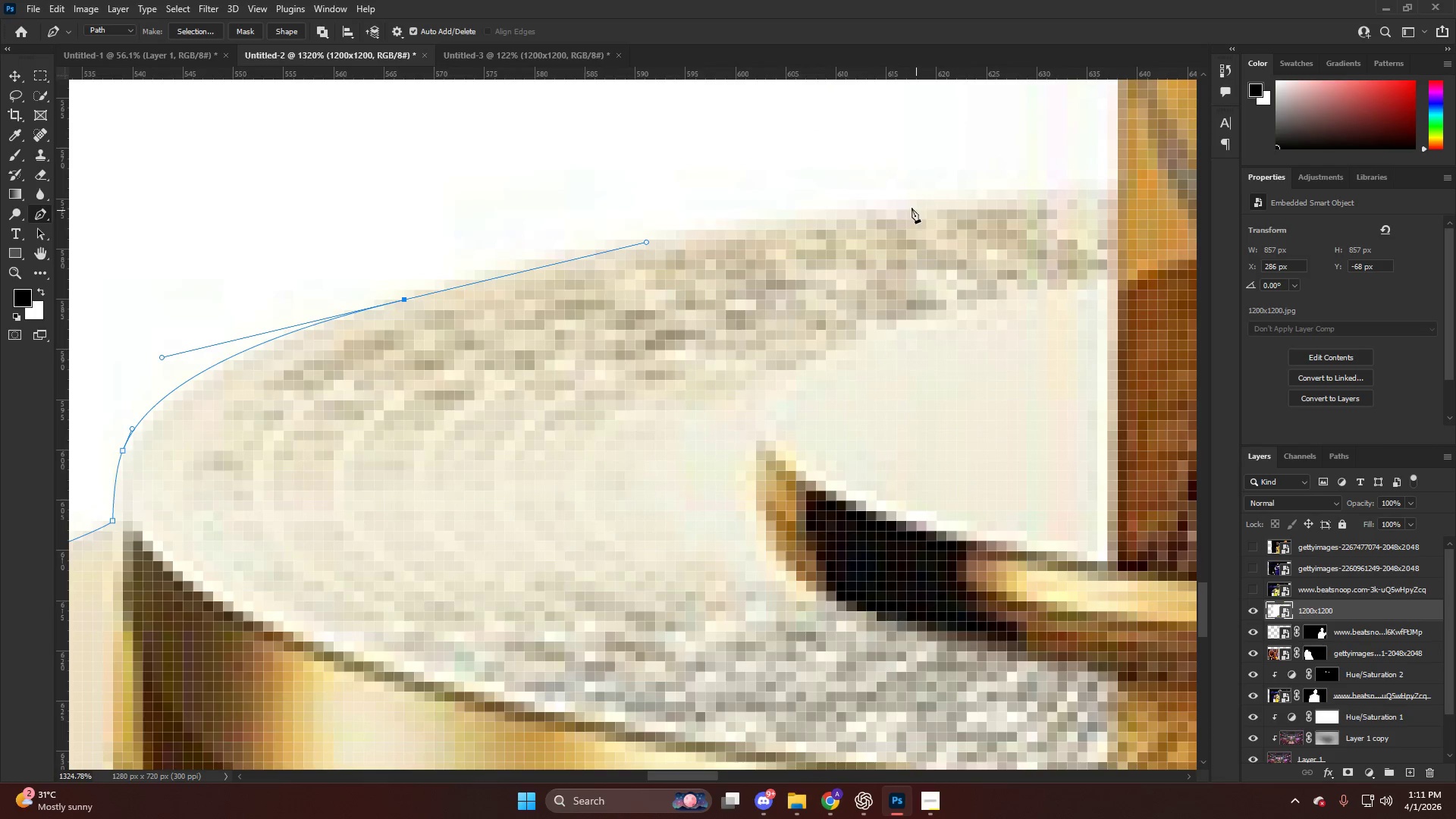 
left_click_drag(start_coordinate=[915, 204], to_coordinate=[1082, 190])
 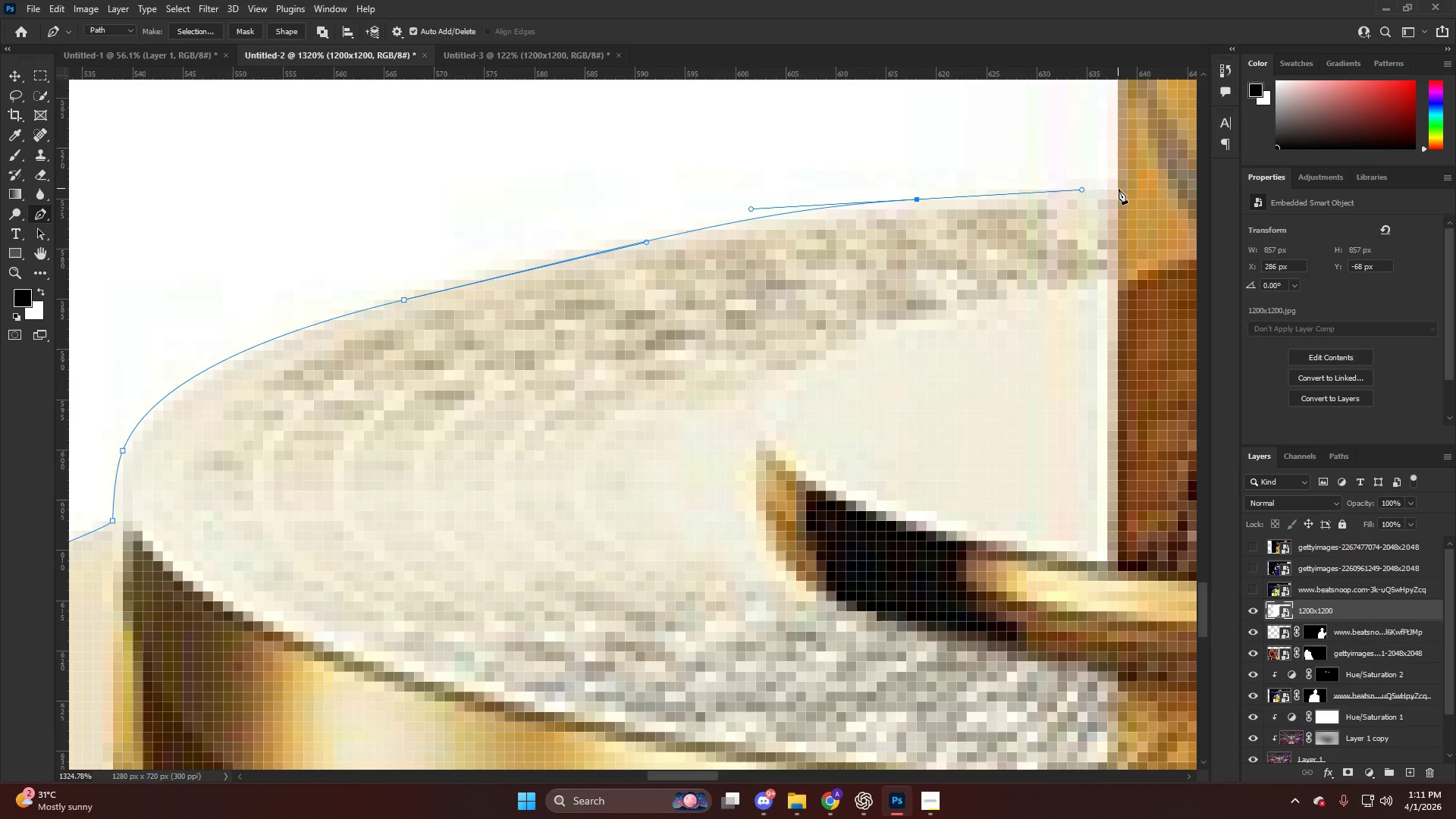 
left_click([1119, 189])
 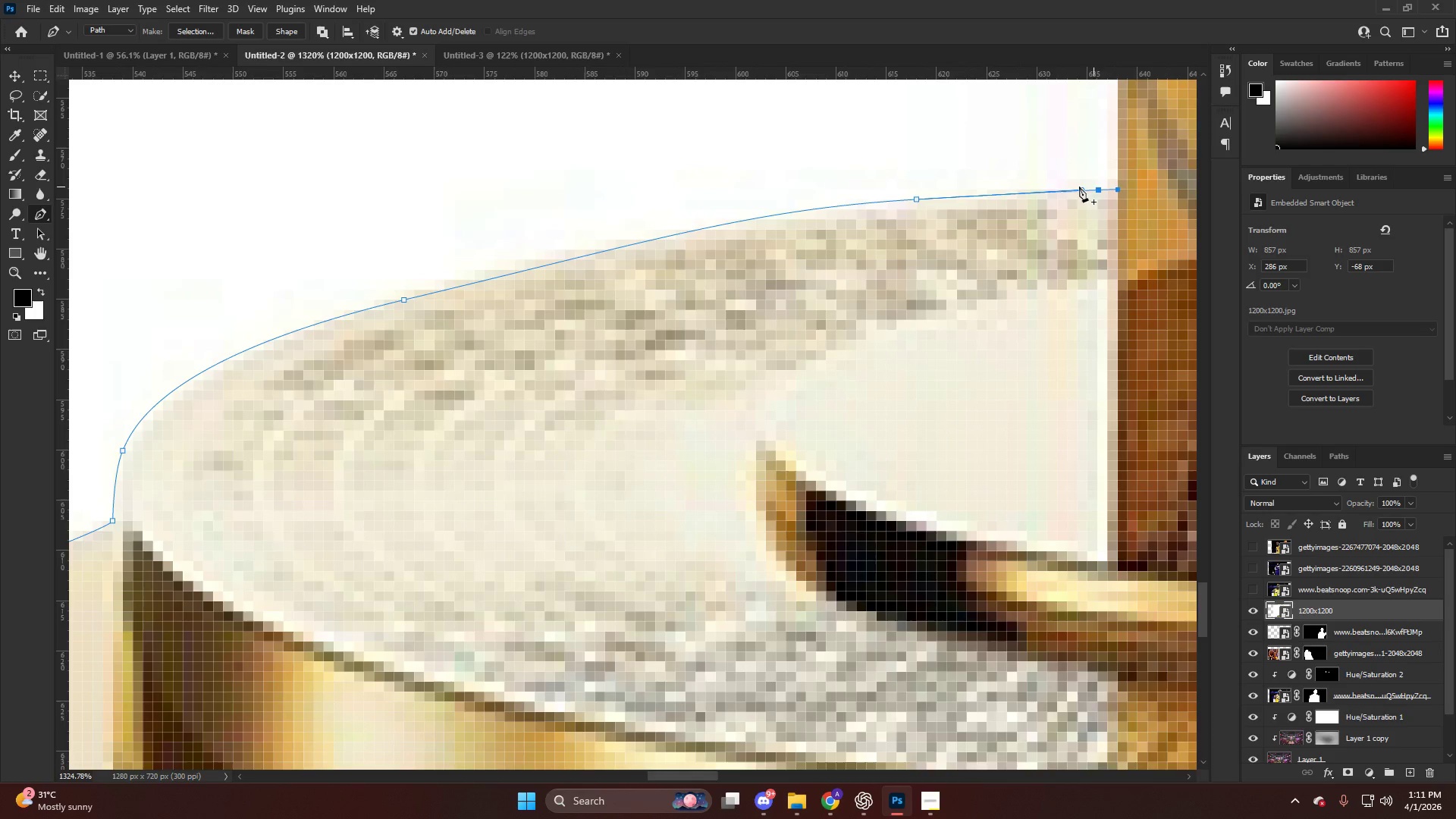 
hold_key(key=AltLeft, duration=0.92)
 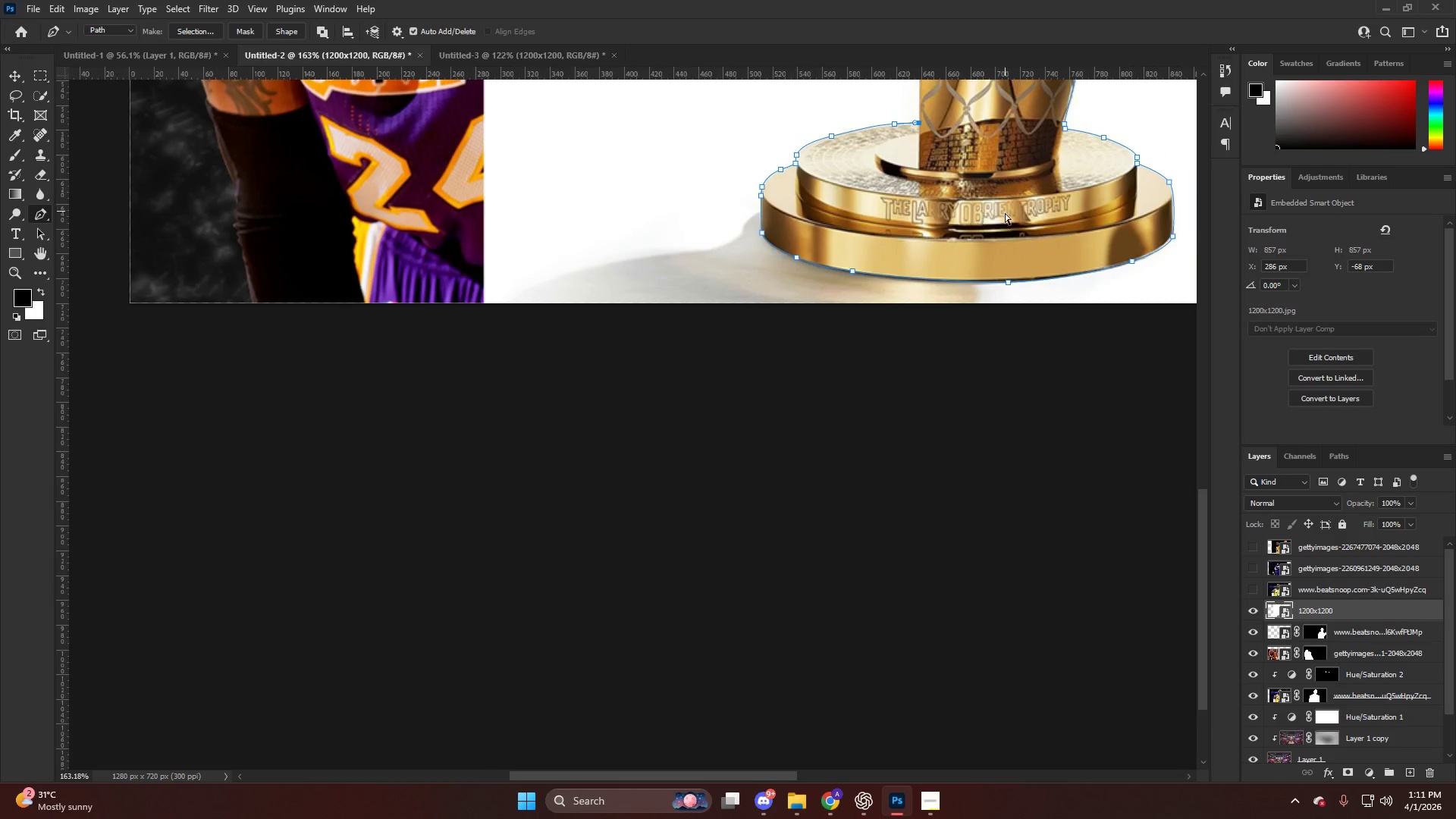 
hold_key(key=ControlLeft, duration=0.55)
 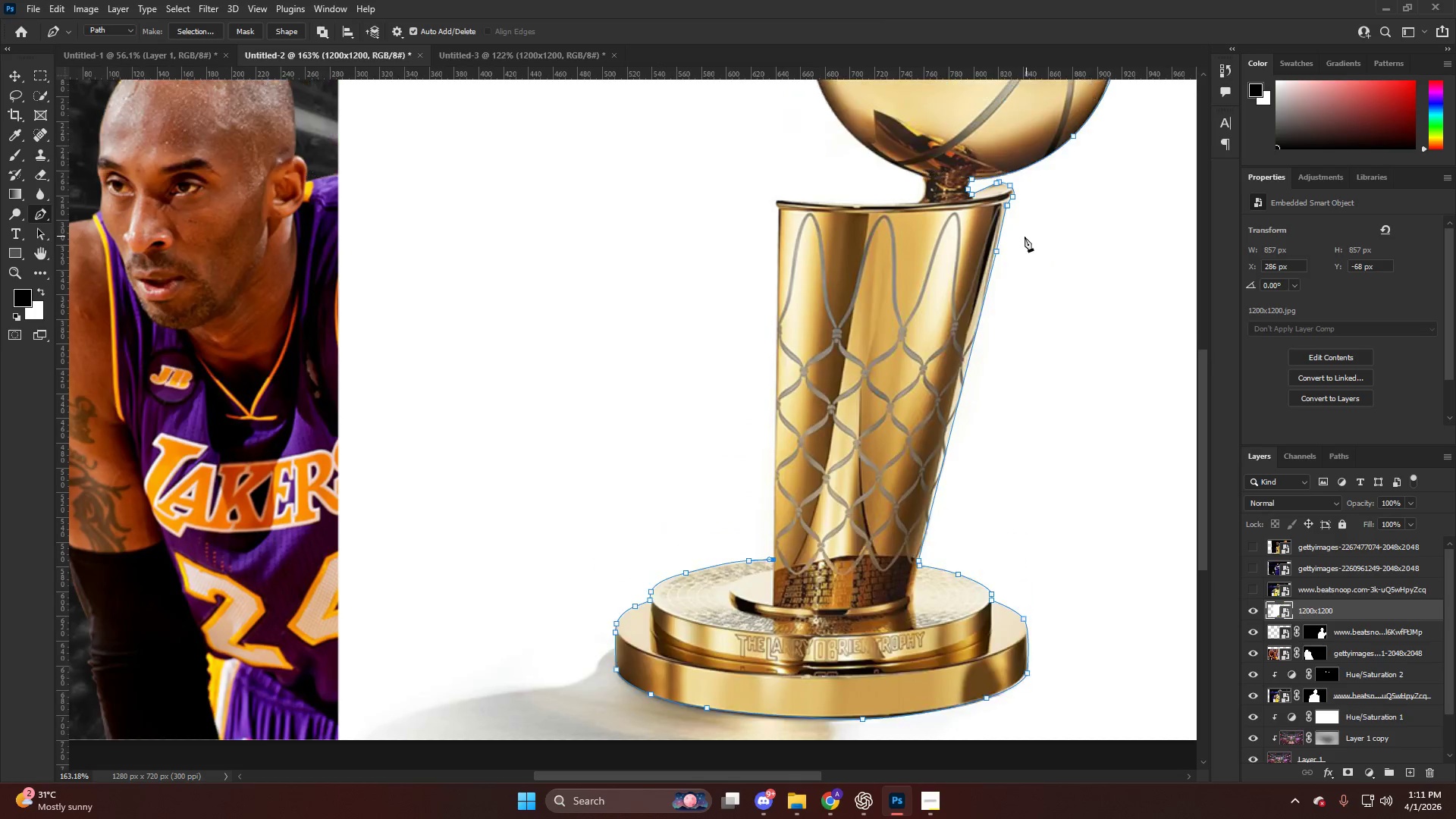 
hold_key(key=AltLeft, duration=0.55)
 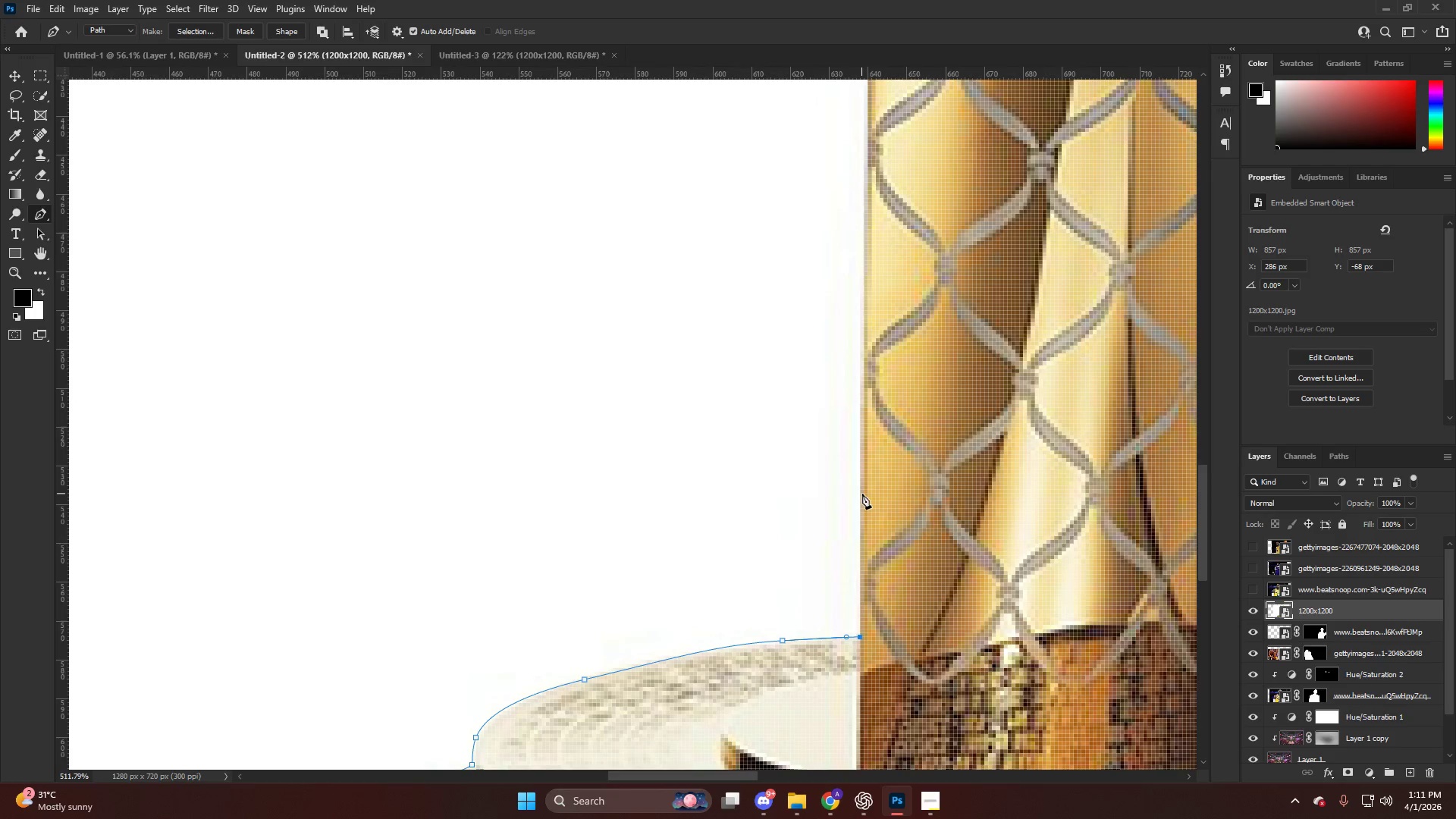 
hold_key(key=AltLeft, duration=1.42)
 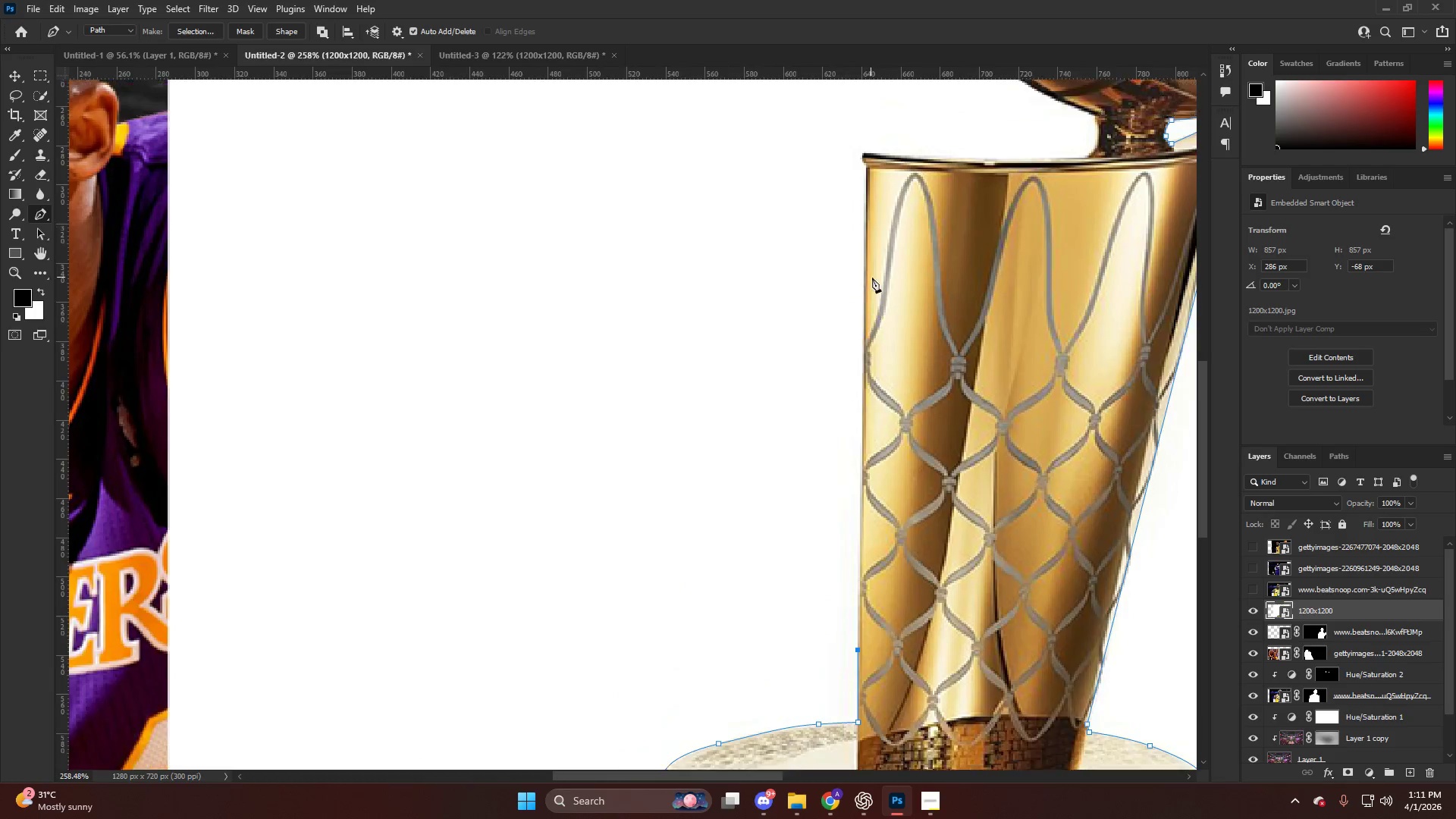 
scroll: coordinate [790, 540], scroll_direction: up, amount: 3.0
 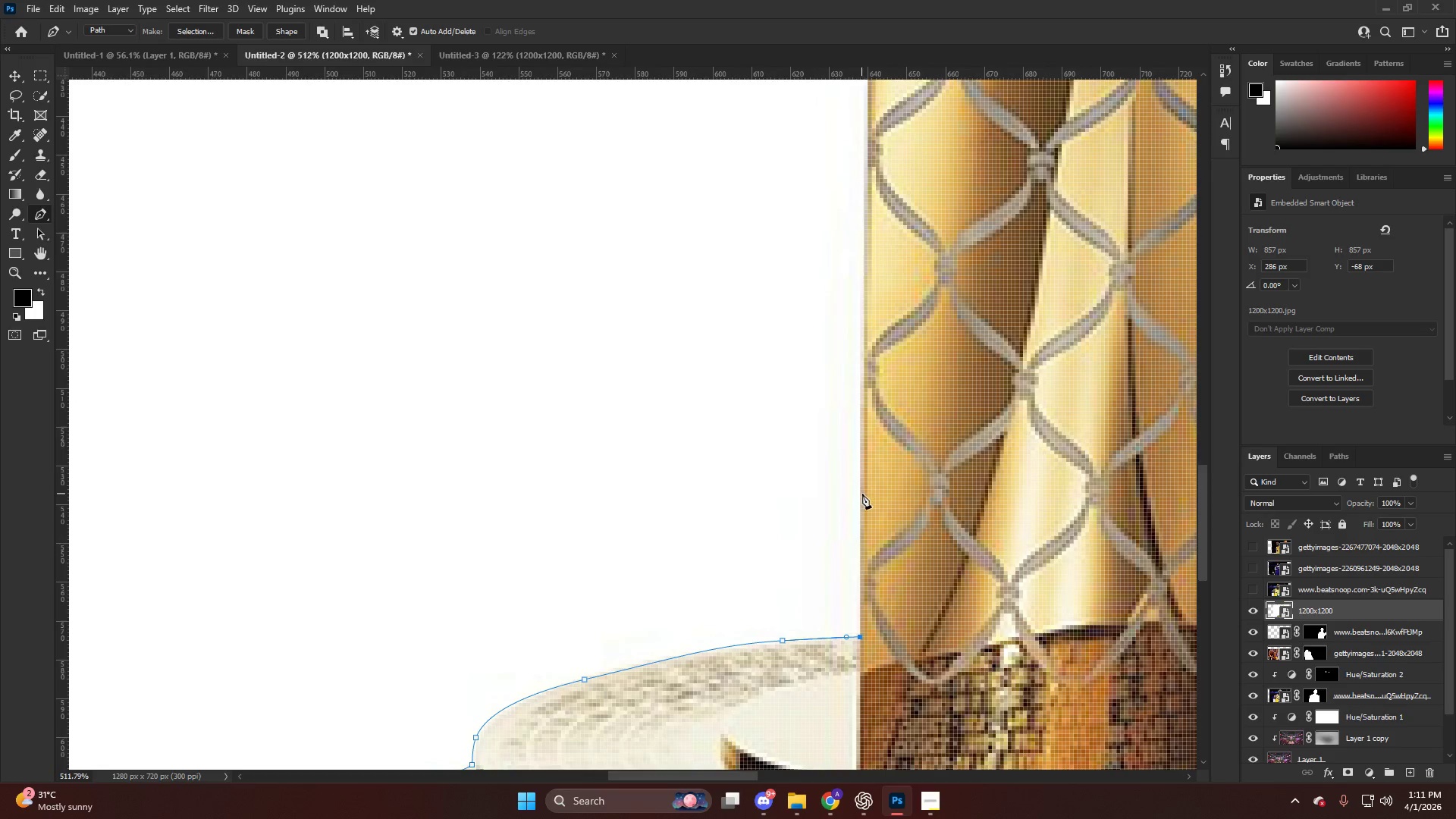 
left_click([859, 494])
 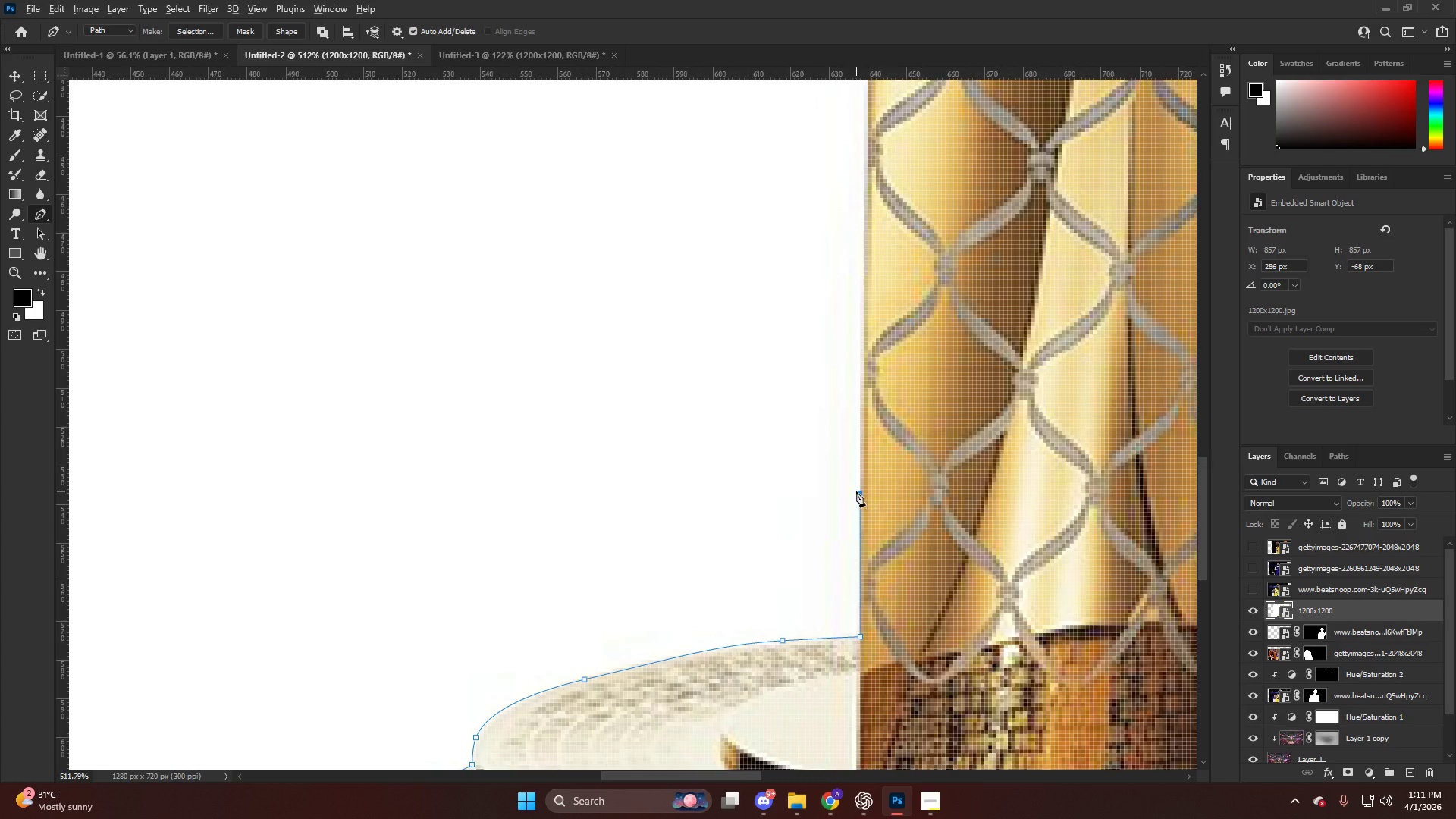 
hold_key(key=AltLeft, duration=0.45)
 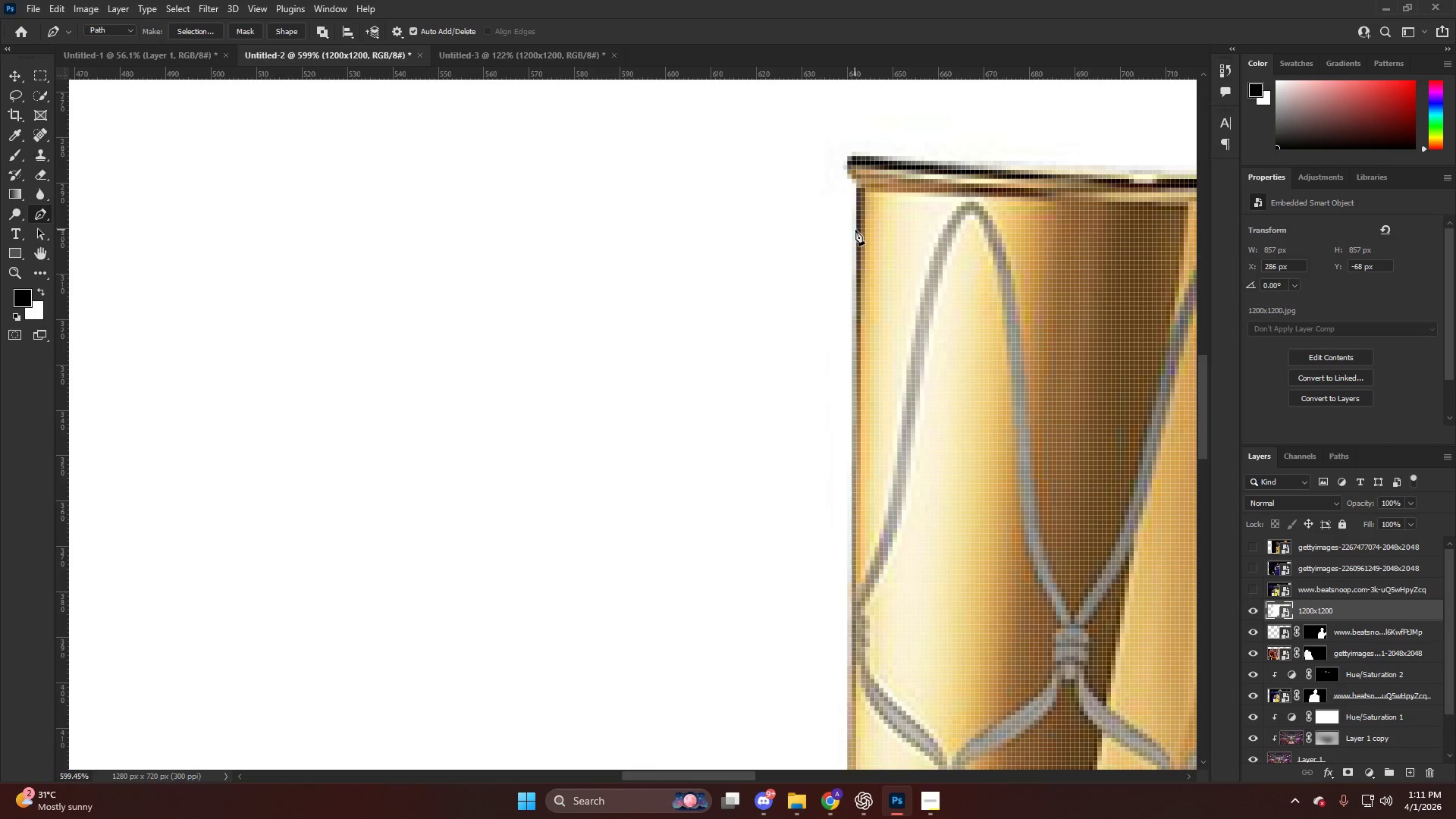 
left_click([855, 230])
 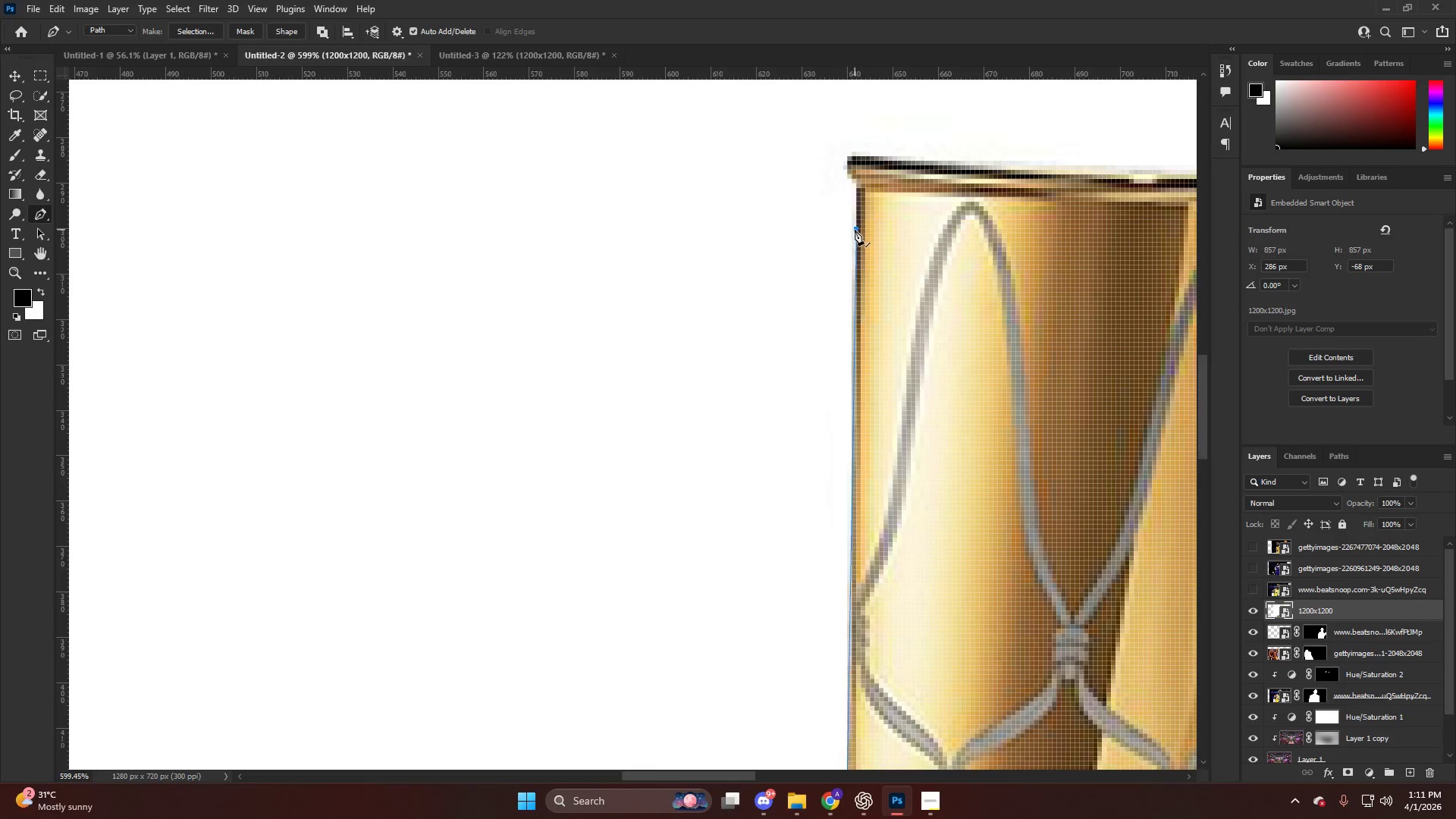 
scroll: coordinate [864, 252], scroll_direction: up, amount: 20.0
 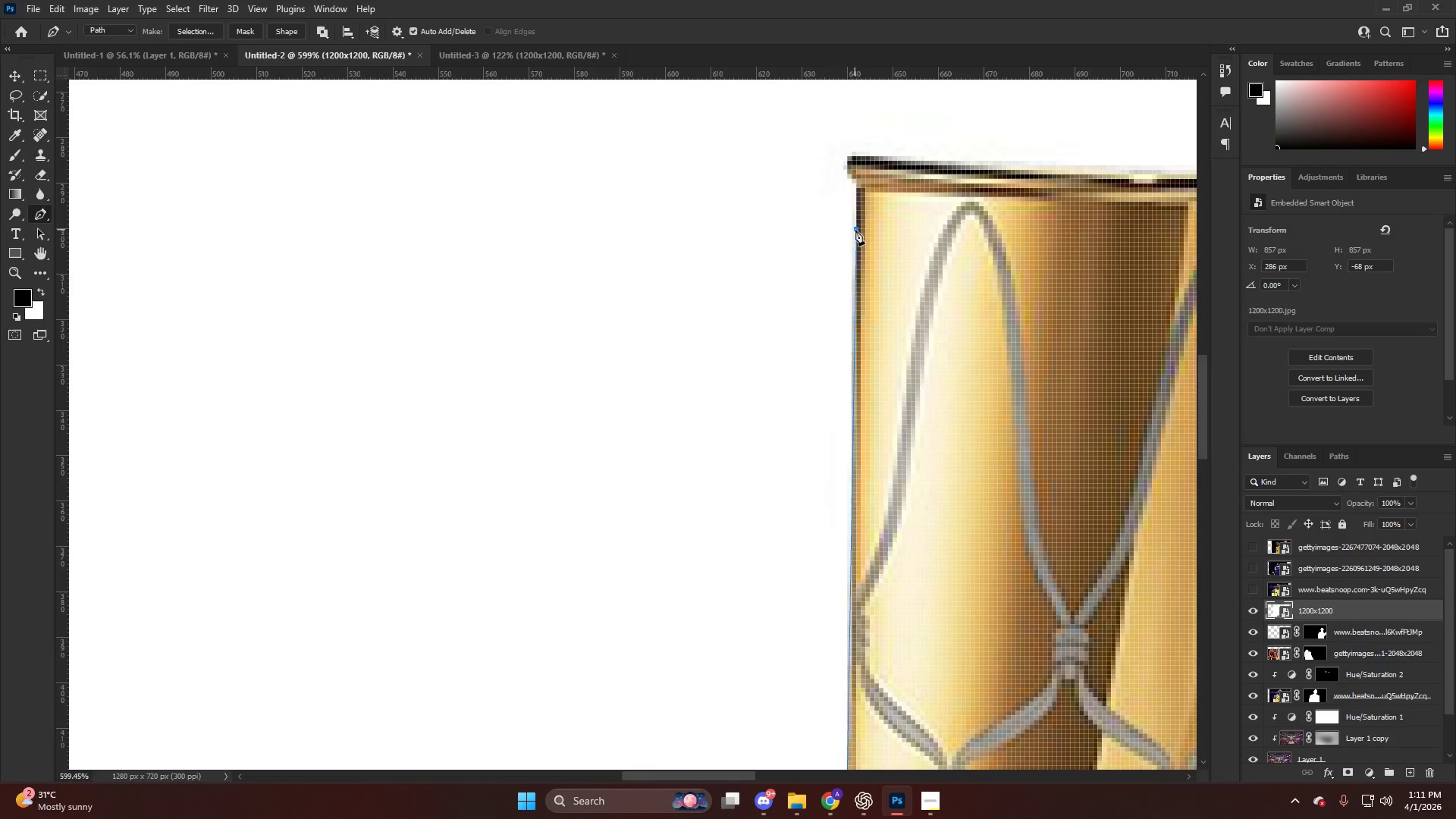 
key(Alt+AltLeft)
 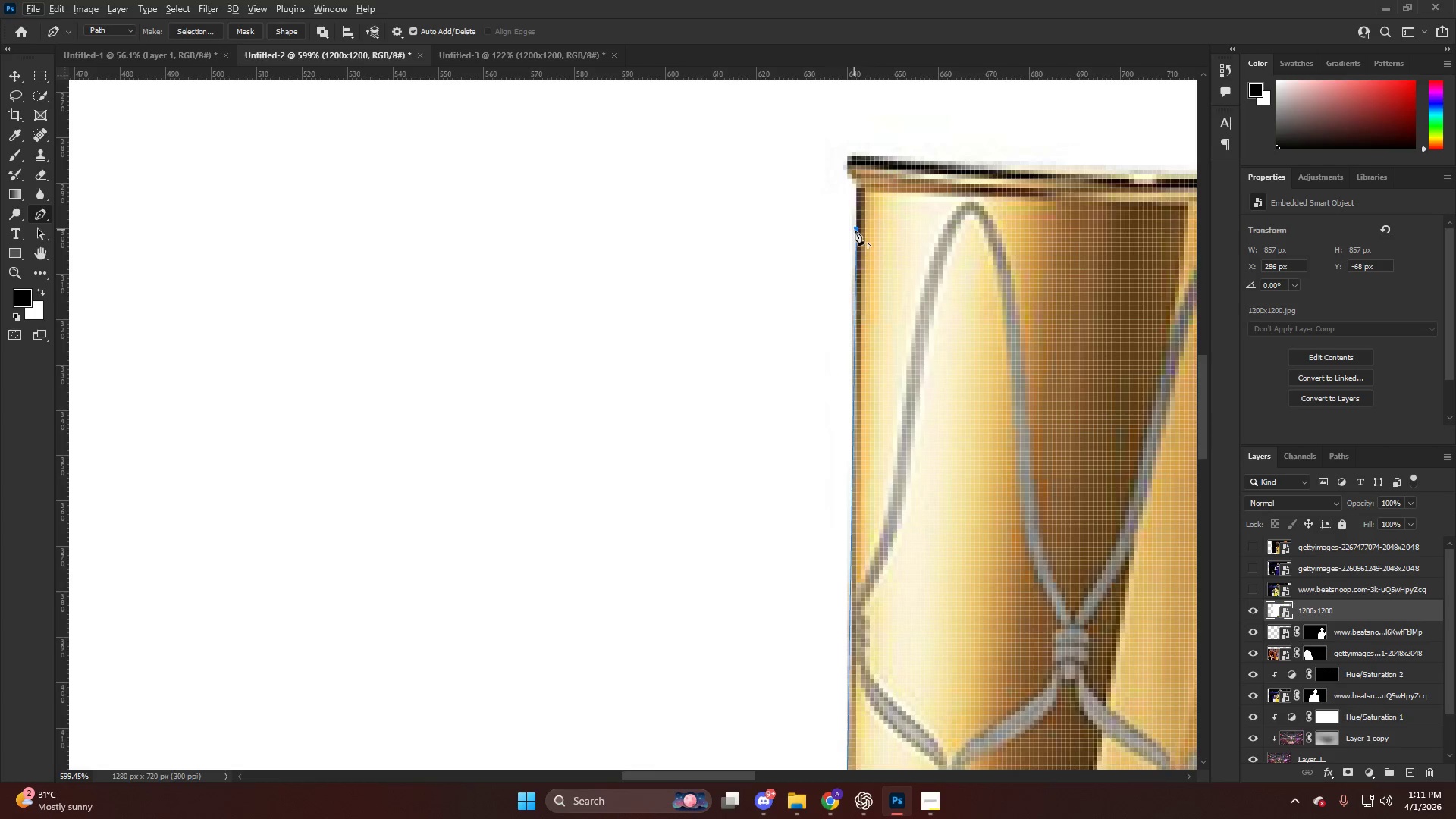 
hold_key(key=AltLeft, duration=0.34)
scroll: coordinate [859, 230], scroll_direction: up, amount: 11.0
 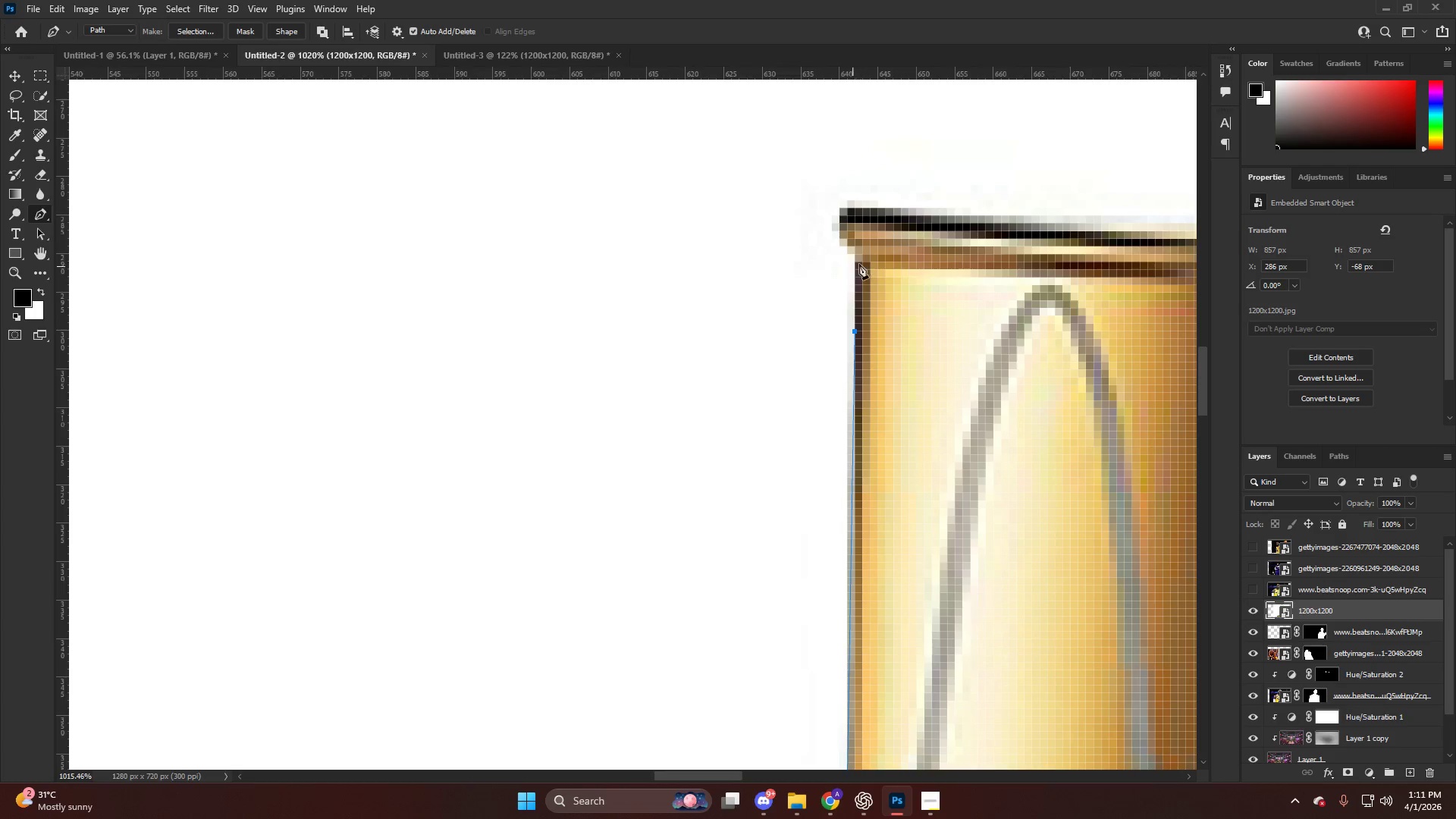 
key(Control+ControlLeft)
 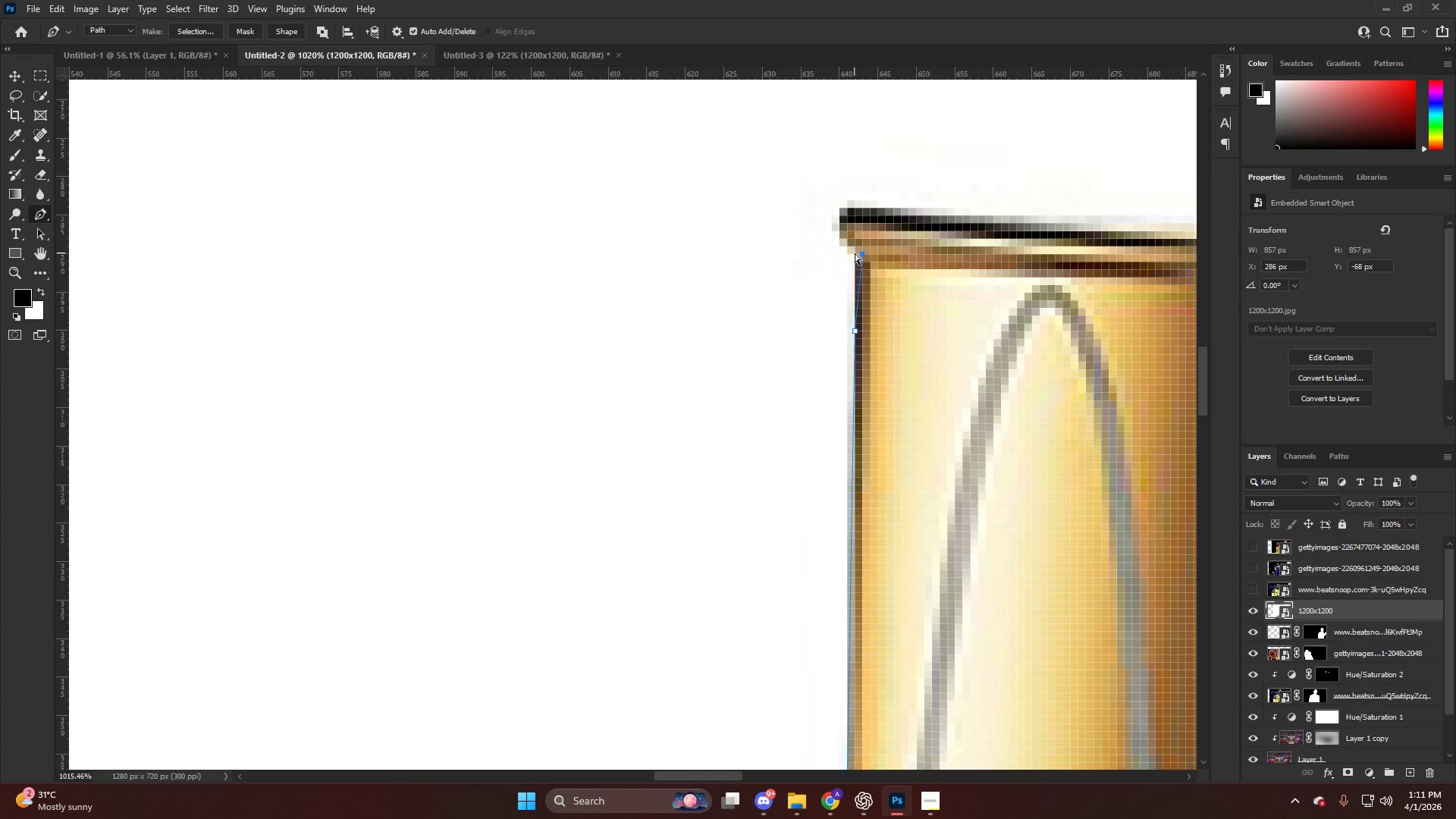 
key(Control+Z)
 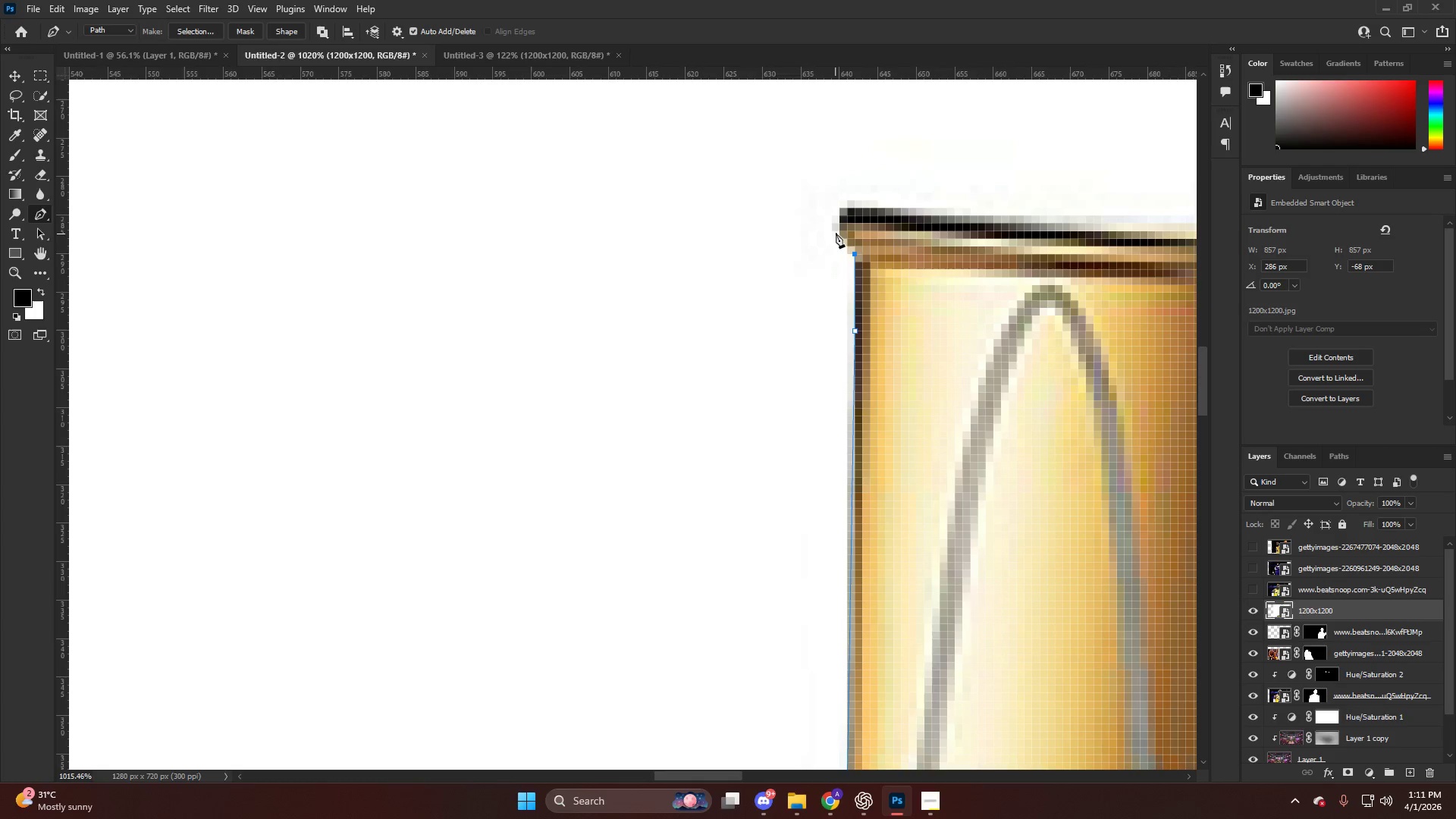 
left_click_drag(start_coordinate=[836, 229], to_coordinate=[837, 212])
 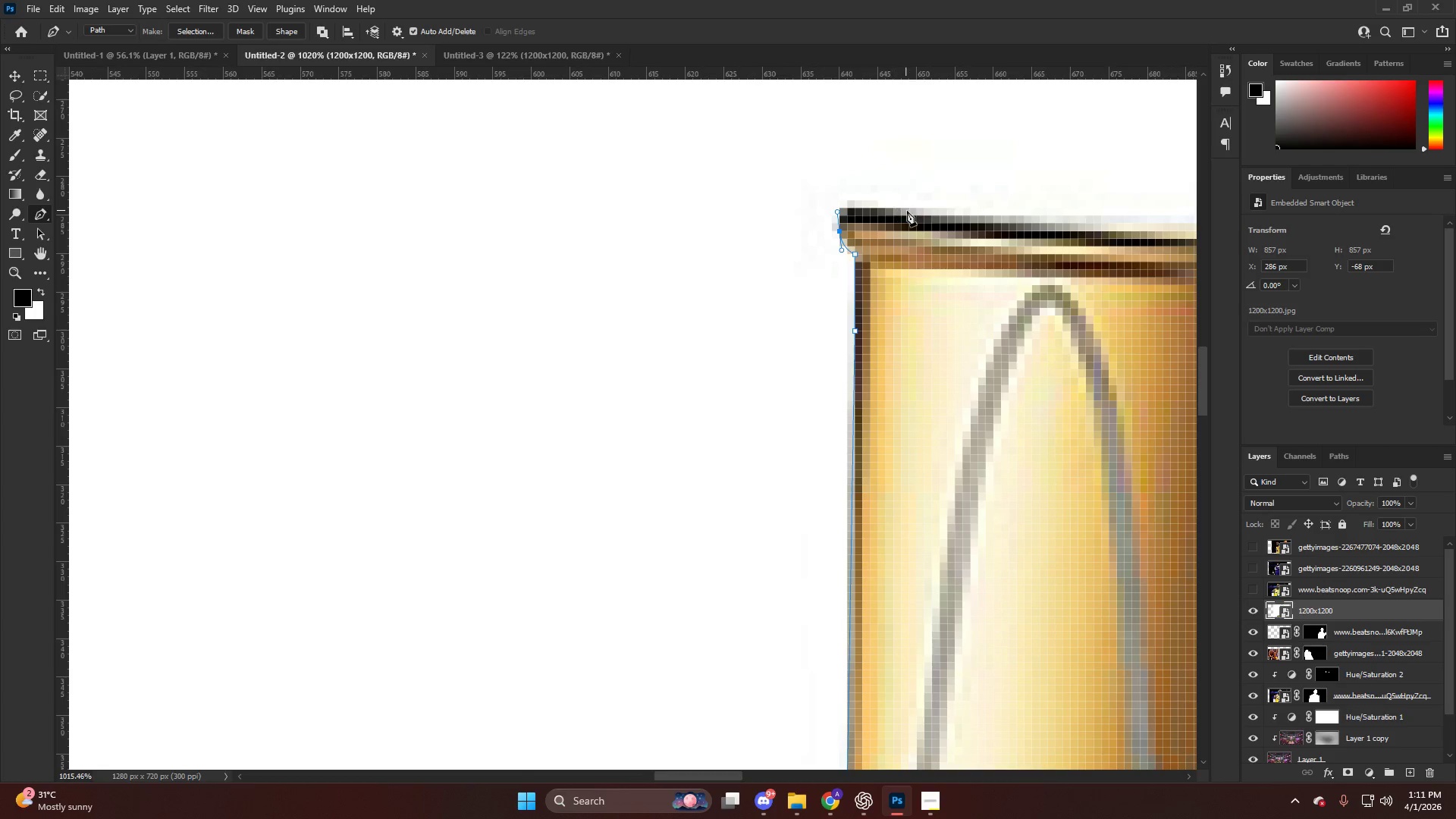 
left_click_drag(start_coordinate=[908, 211], to_coordinate=[999, 218])
 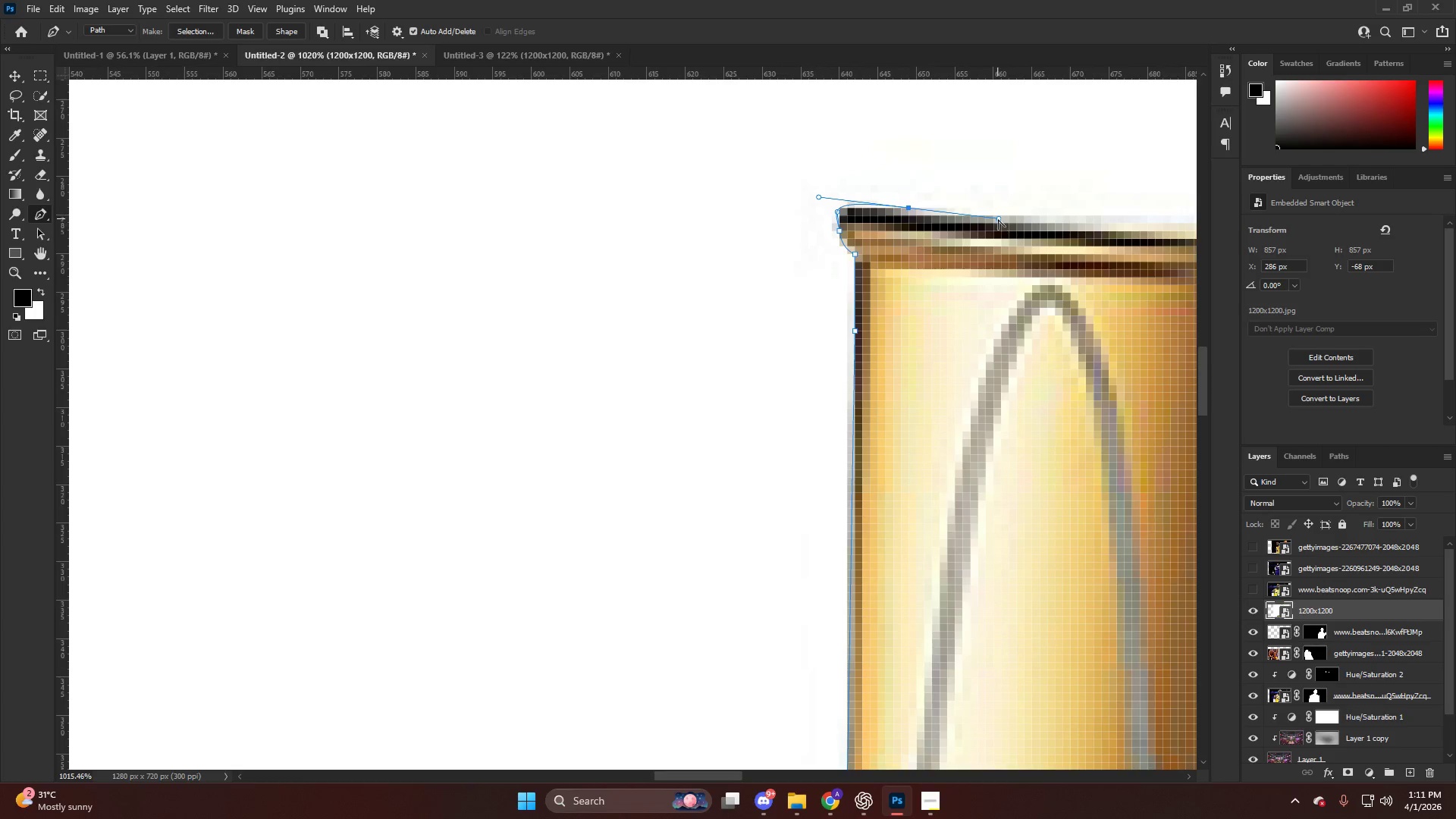 
hold_key(key=AltLeft, duration=0.66)
 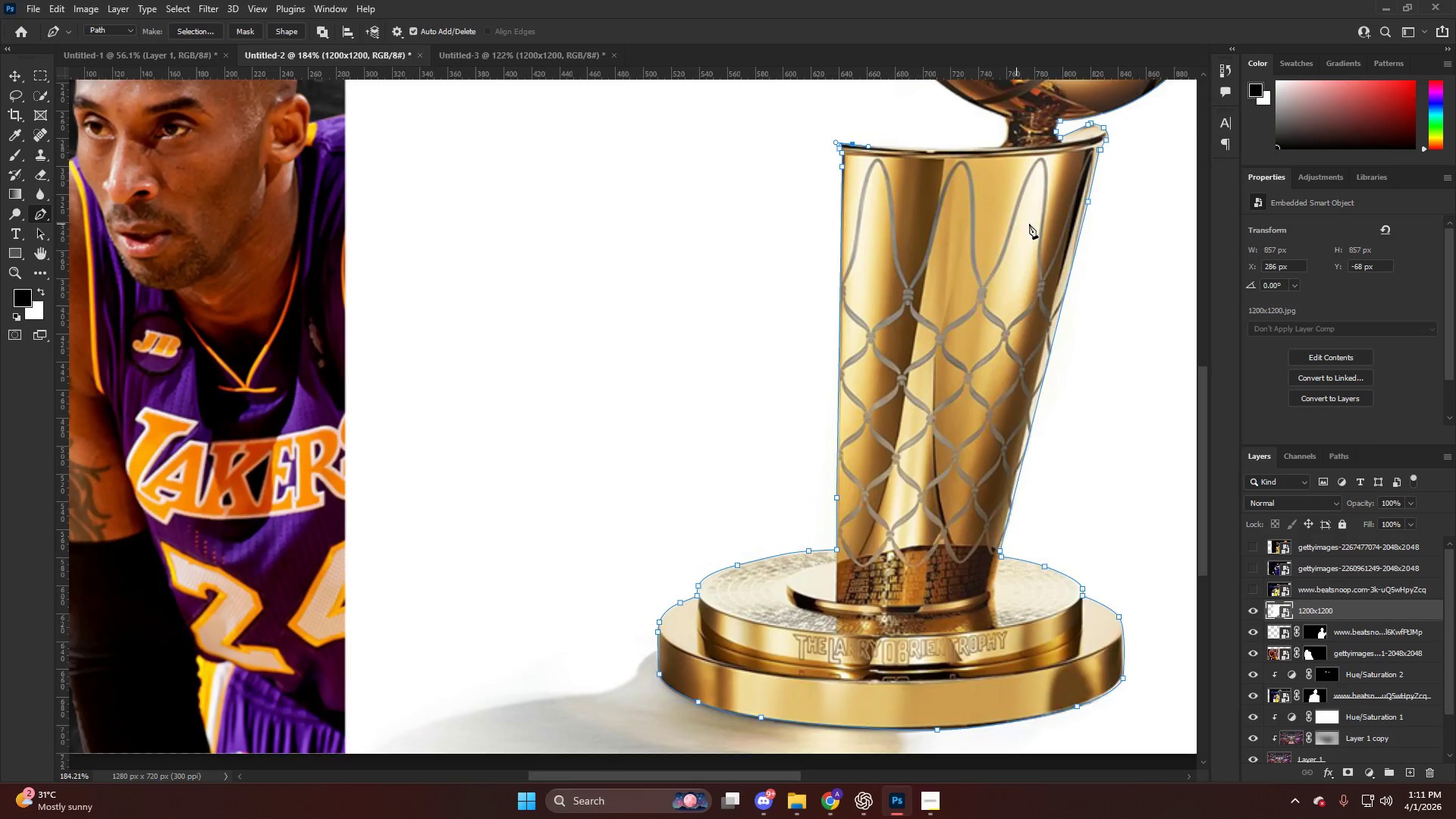 
key(Control+ControlLeft)
 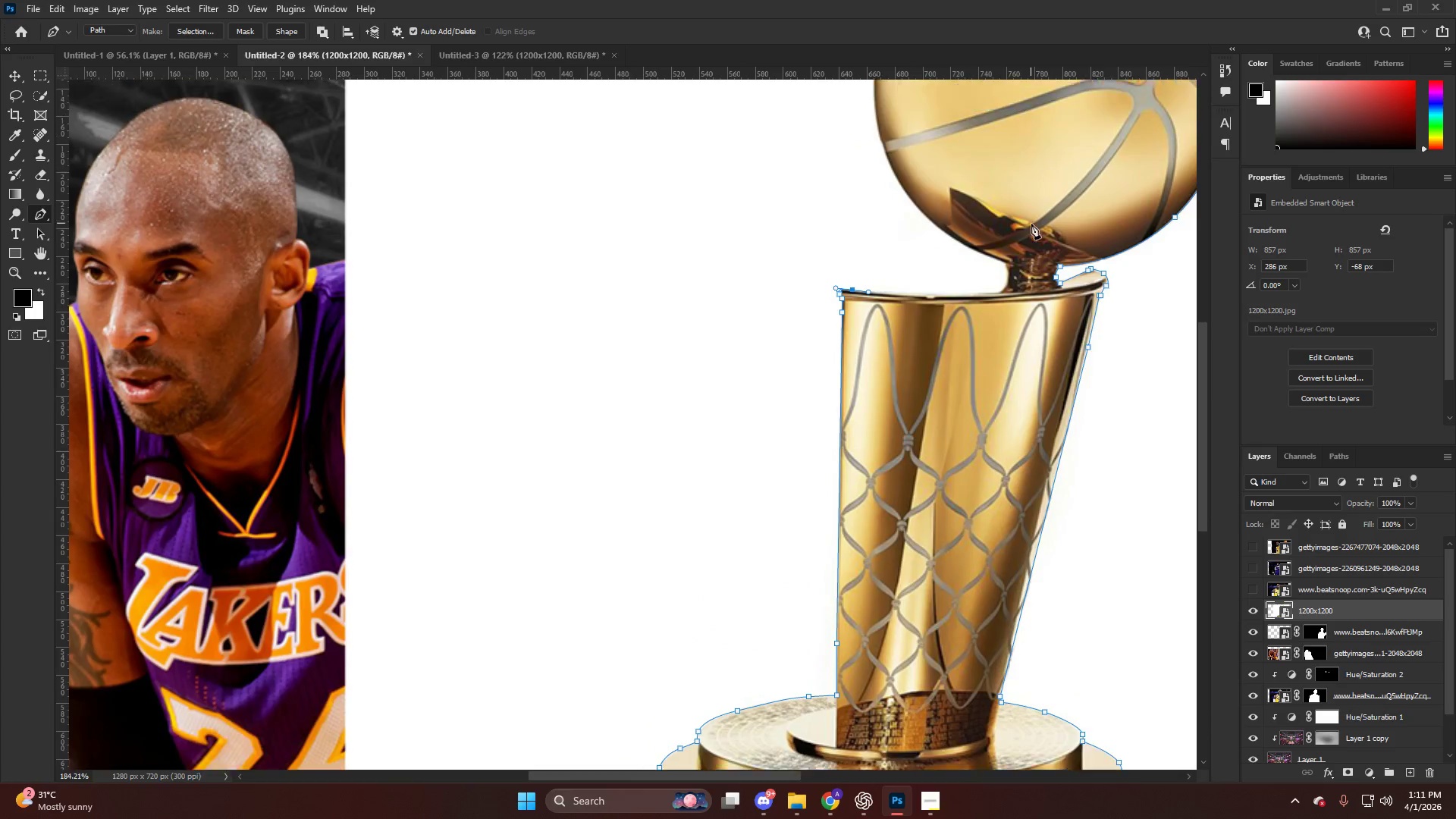 
hold_key(key=ControlLeft, duration=0.36)
hold_key(key=AltLeft, duration=0.77)
scroll: coordinate [648, 461], scroll_direction: down, amount: 11.0
 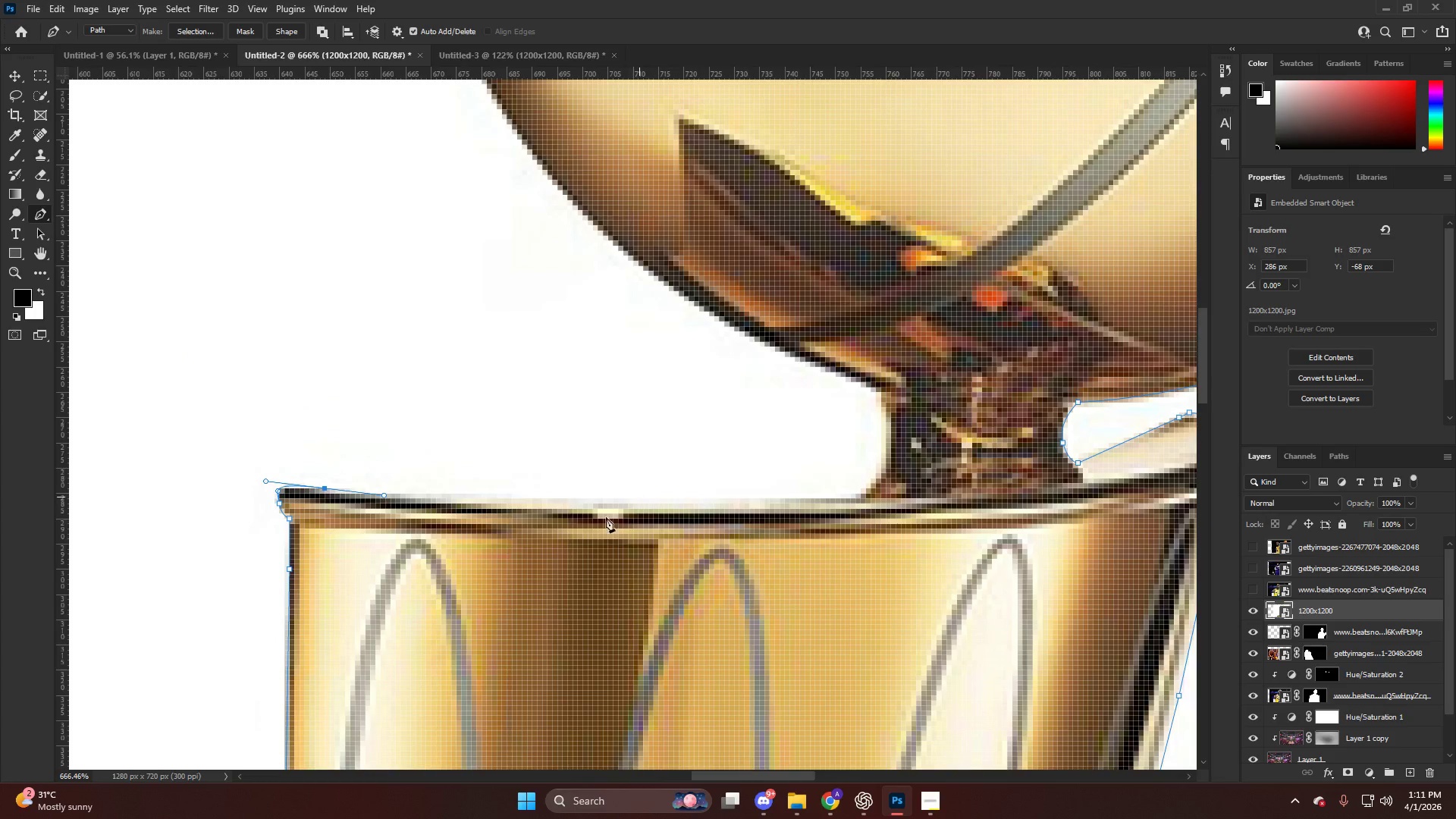 
key(Alt+AltLeft)
 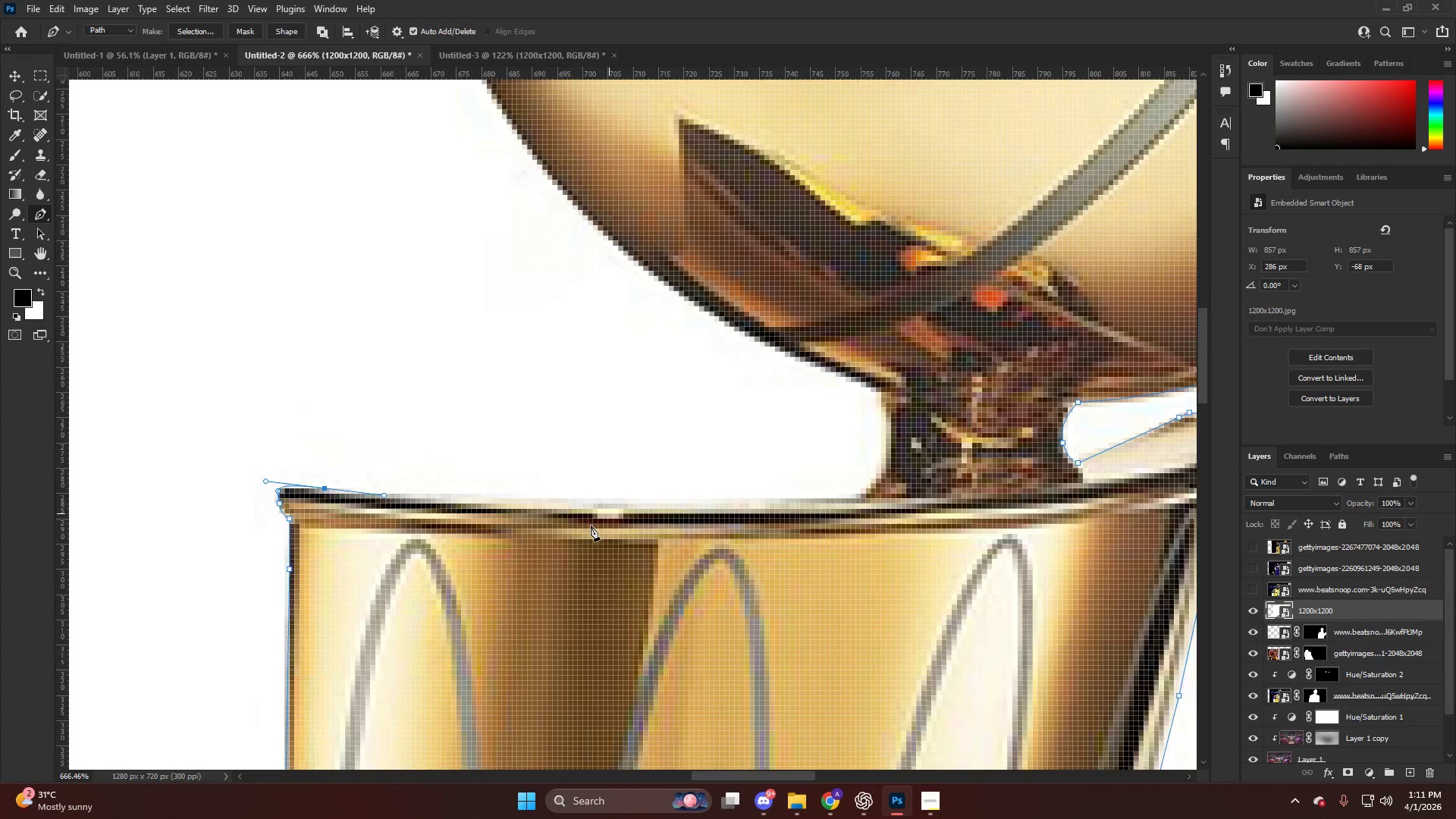 
scroll: coordinate [566, 534], scroll_direction: up, amount: 4.0
 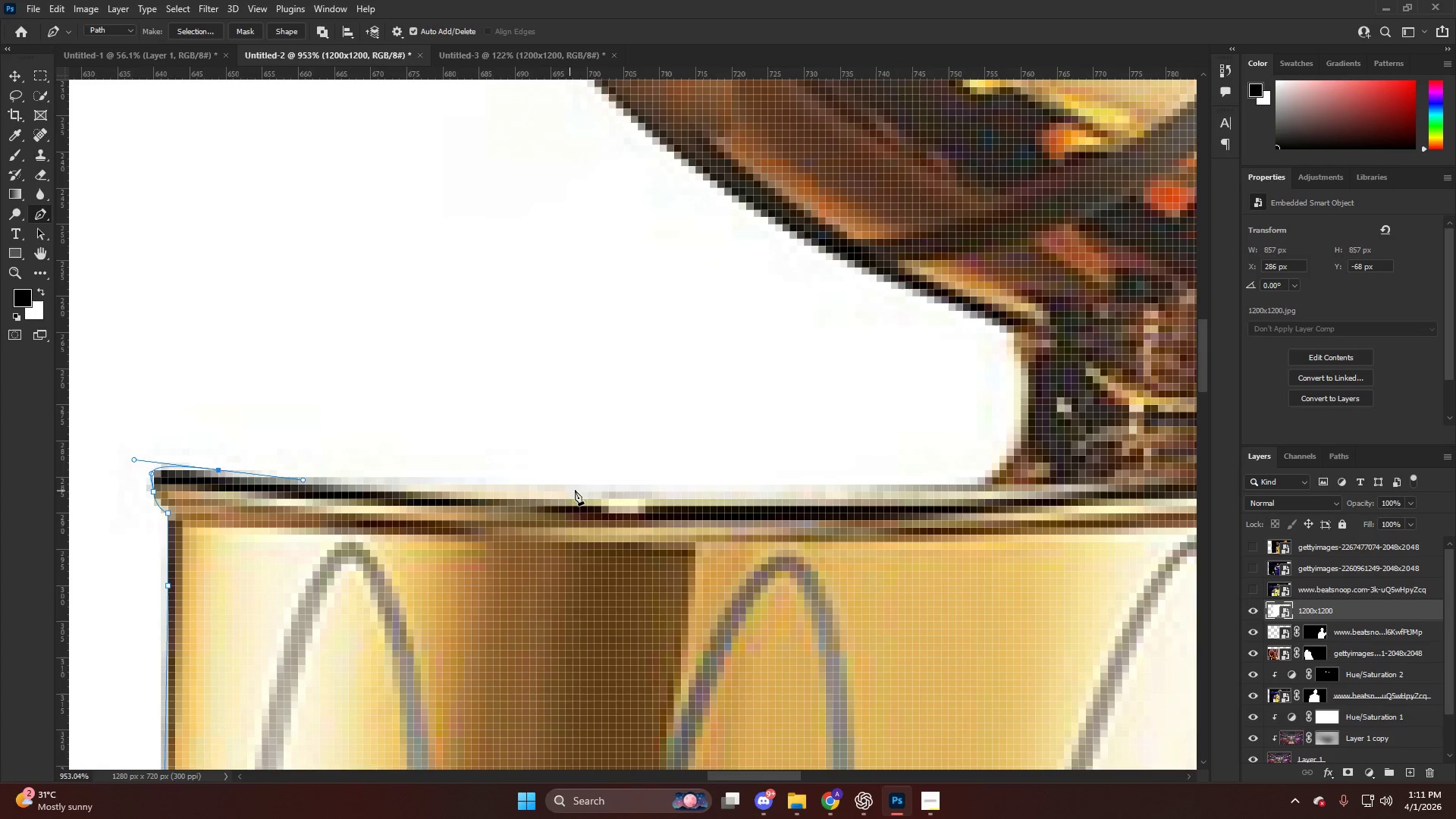 
left_click_drag(start_coordinate=[579, 490], to_coordinate=[720, 493])
 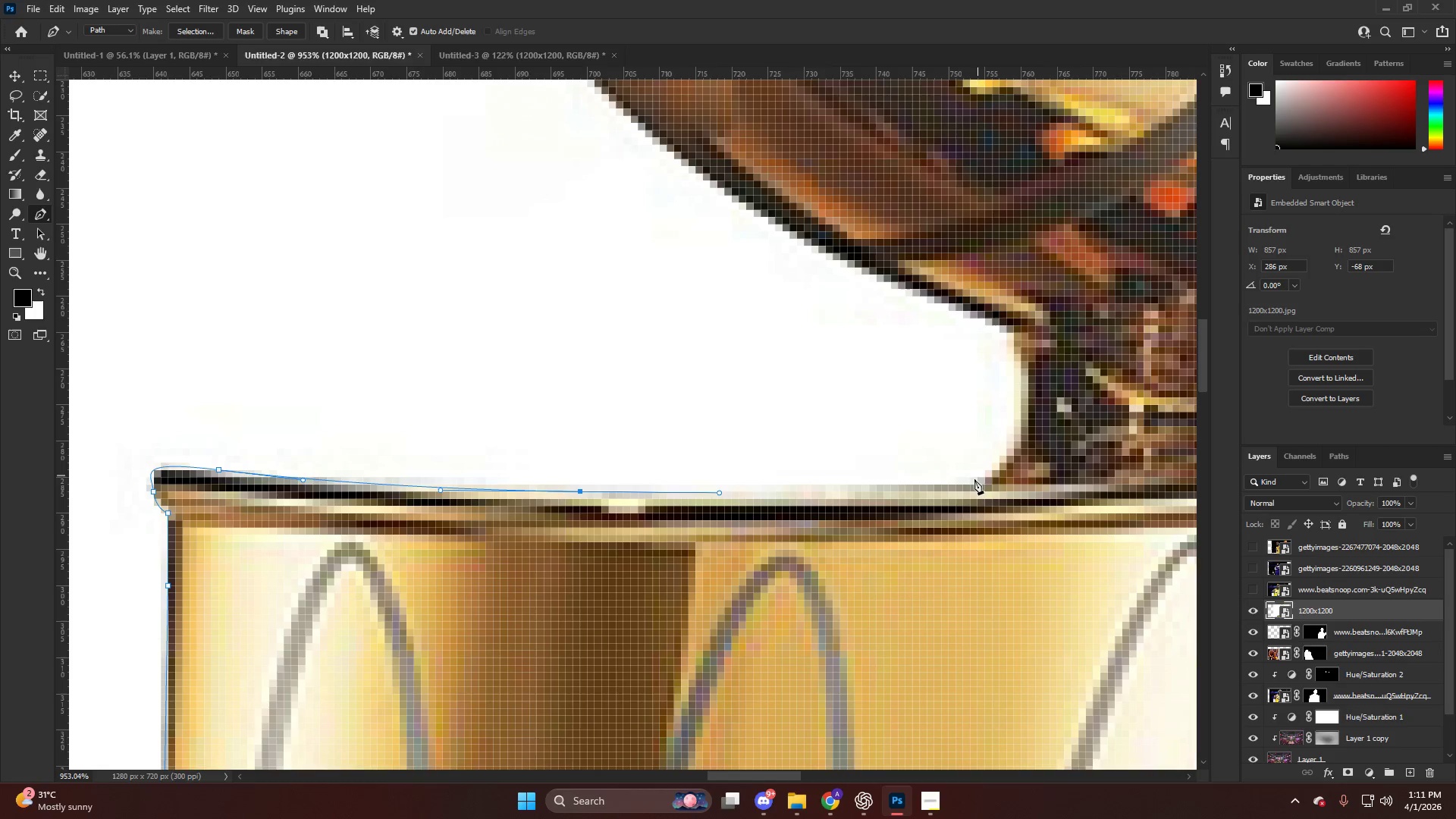 
left_click_drag(start_coordinate=[981, 479], to_coordinate=[1024, 463])
 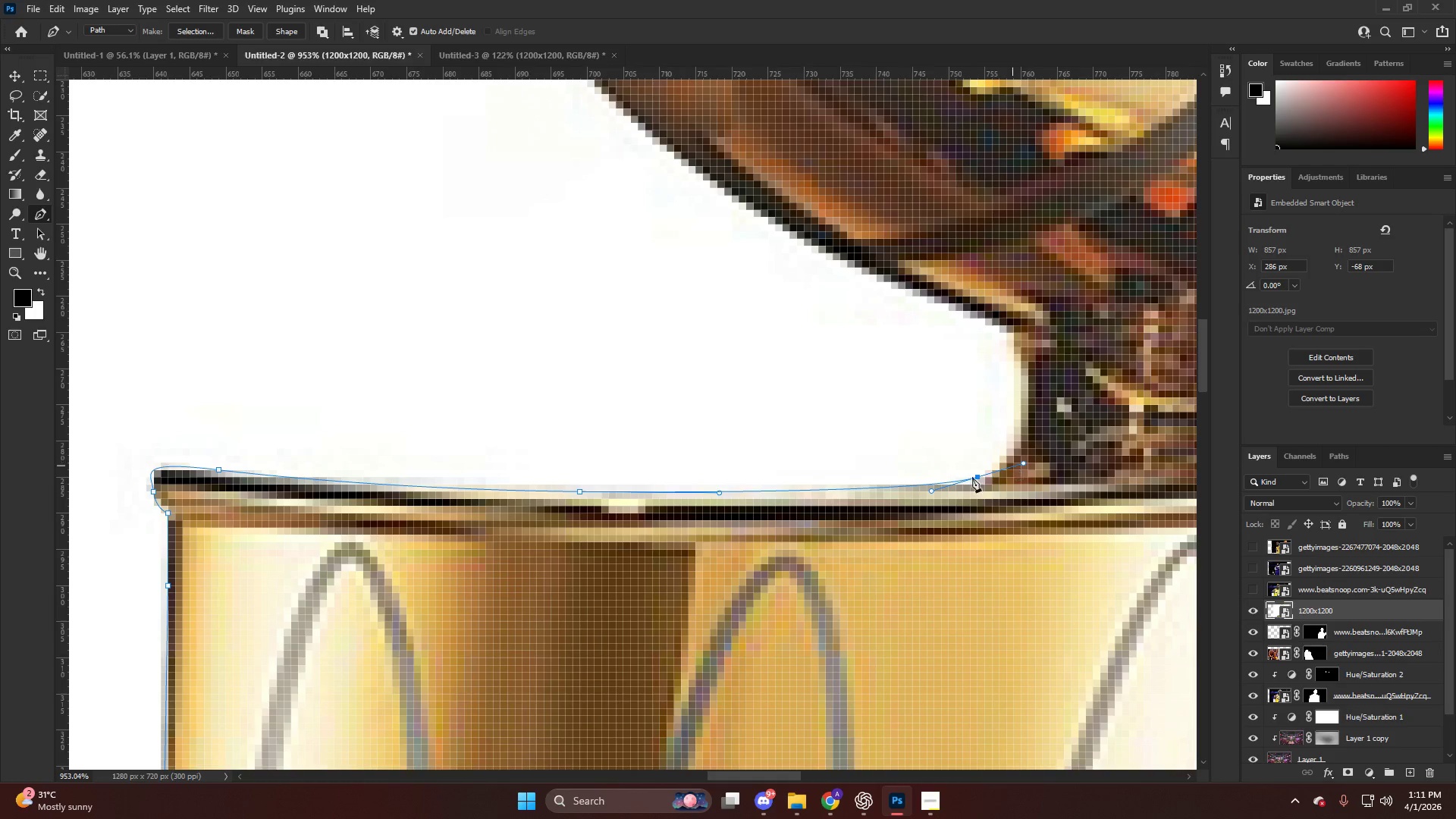 
key(Control+ControlLeft)
 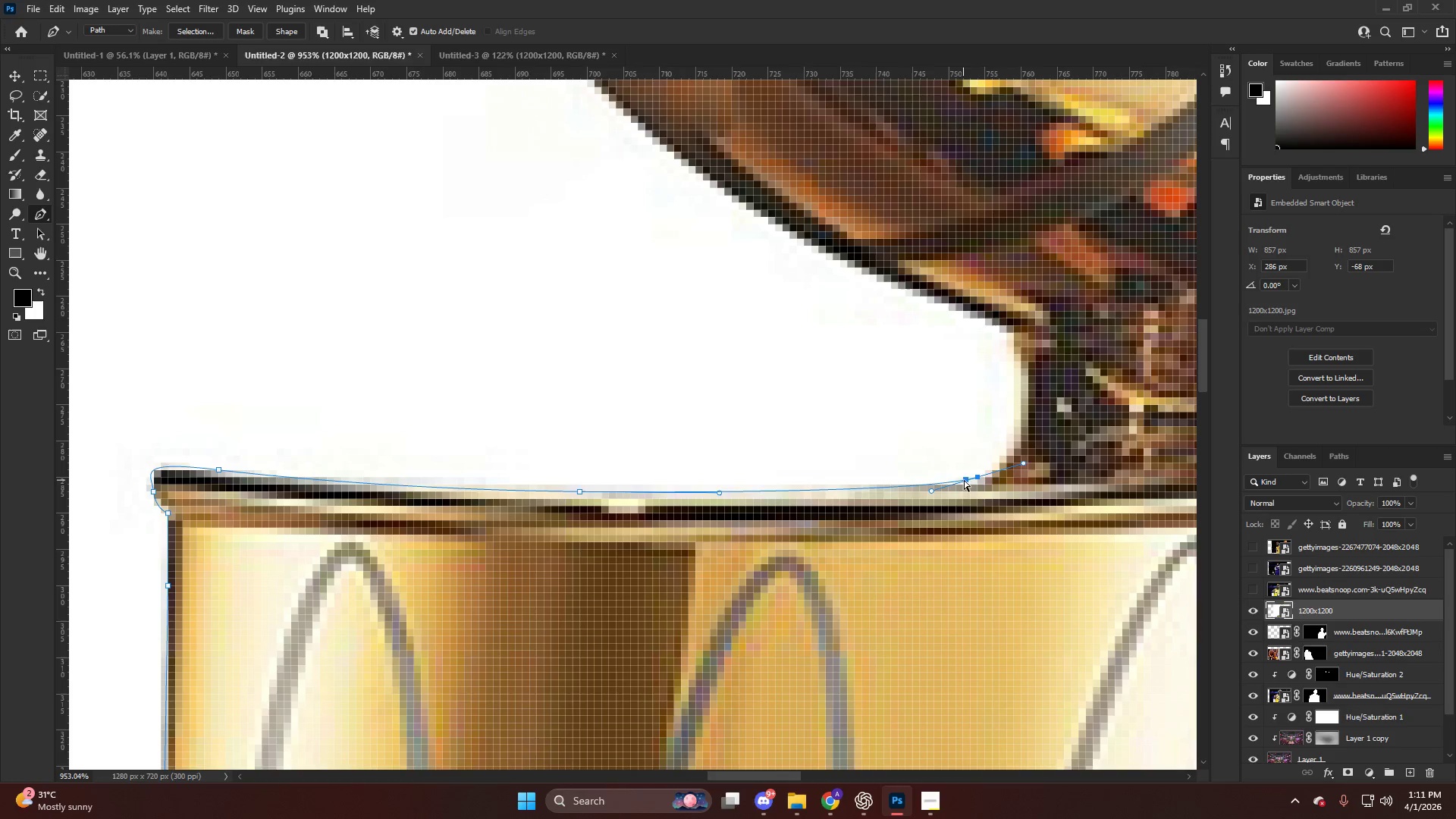 
key(Control+Z)
 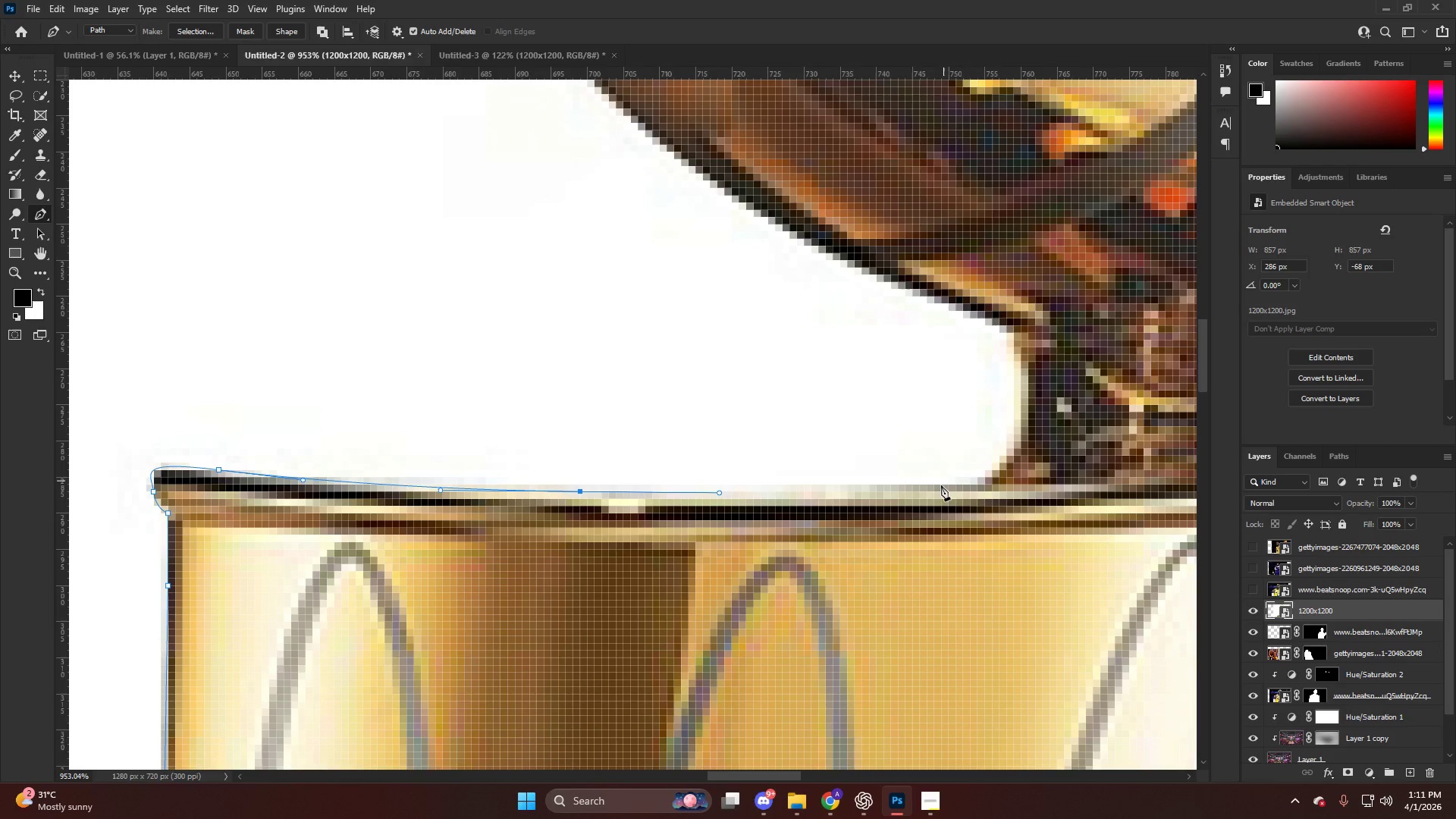 
left_click_drag(start_coordinate=[934, 486], to_coordinate=[993, 483])
 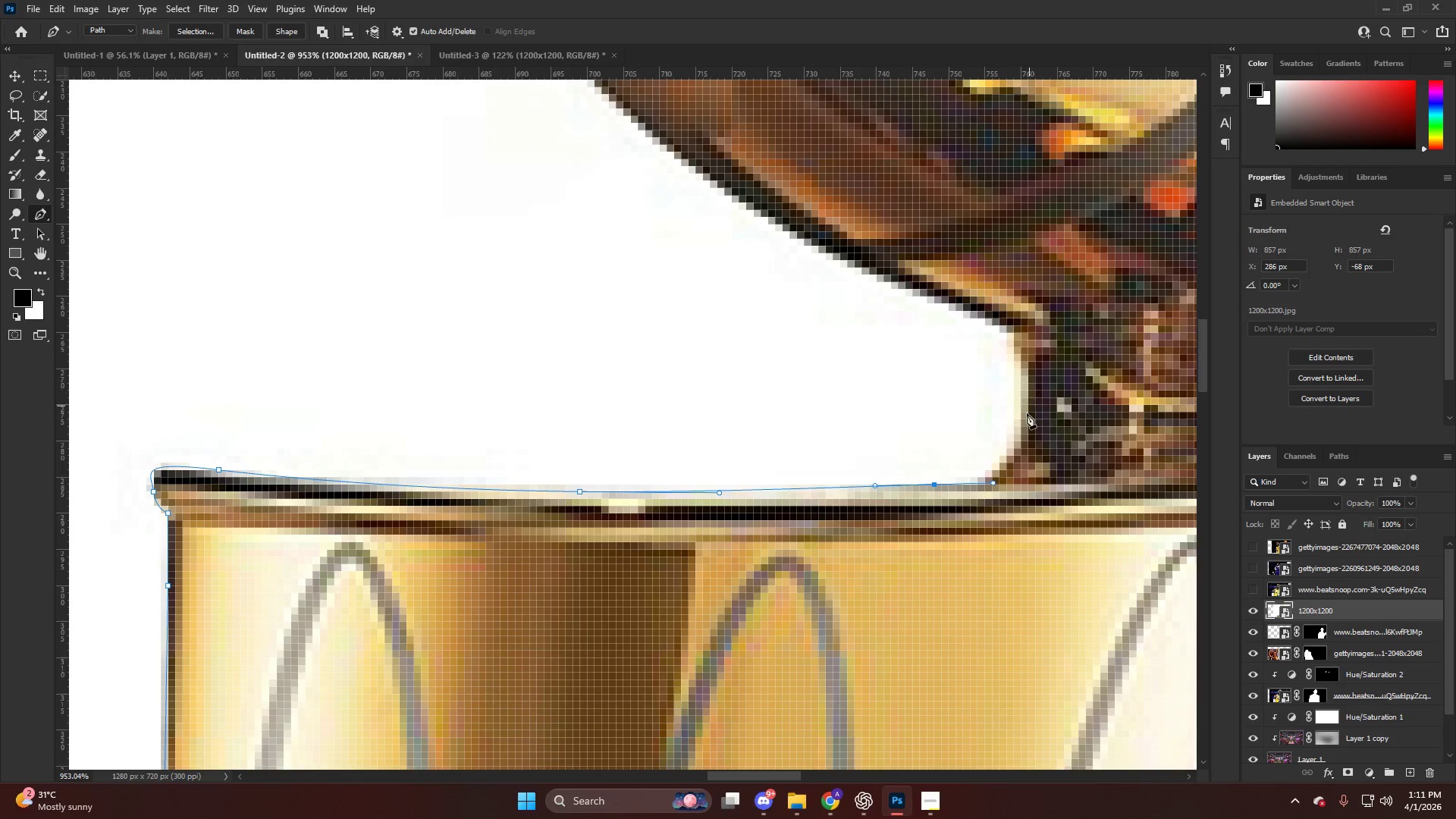 
left_click_drag(start_coordinate=[1028, 415], to_coordinate=[1023, 370])
 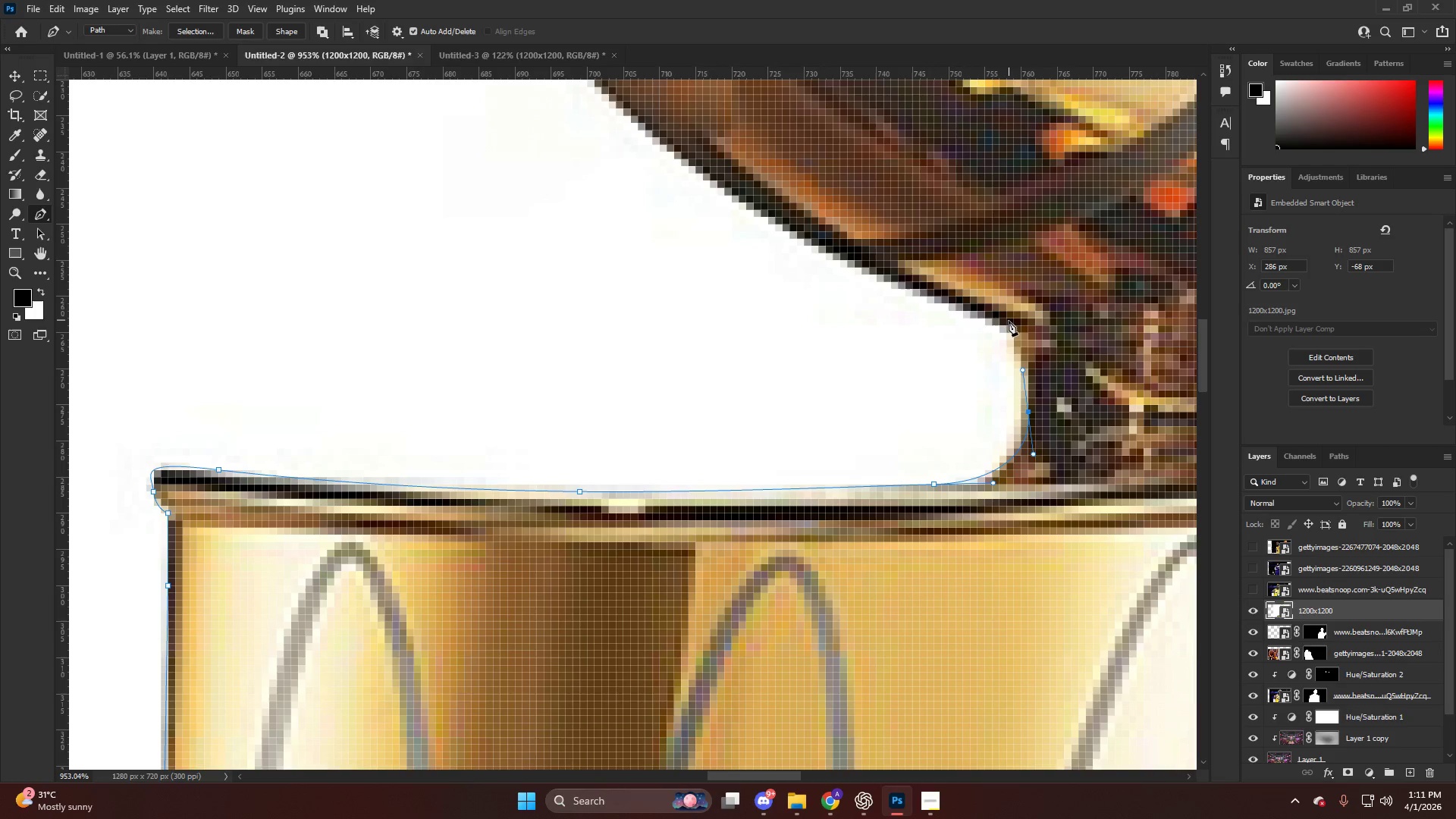 
left_click([1006, 322])
 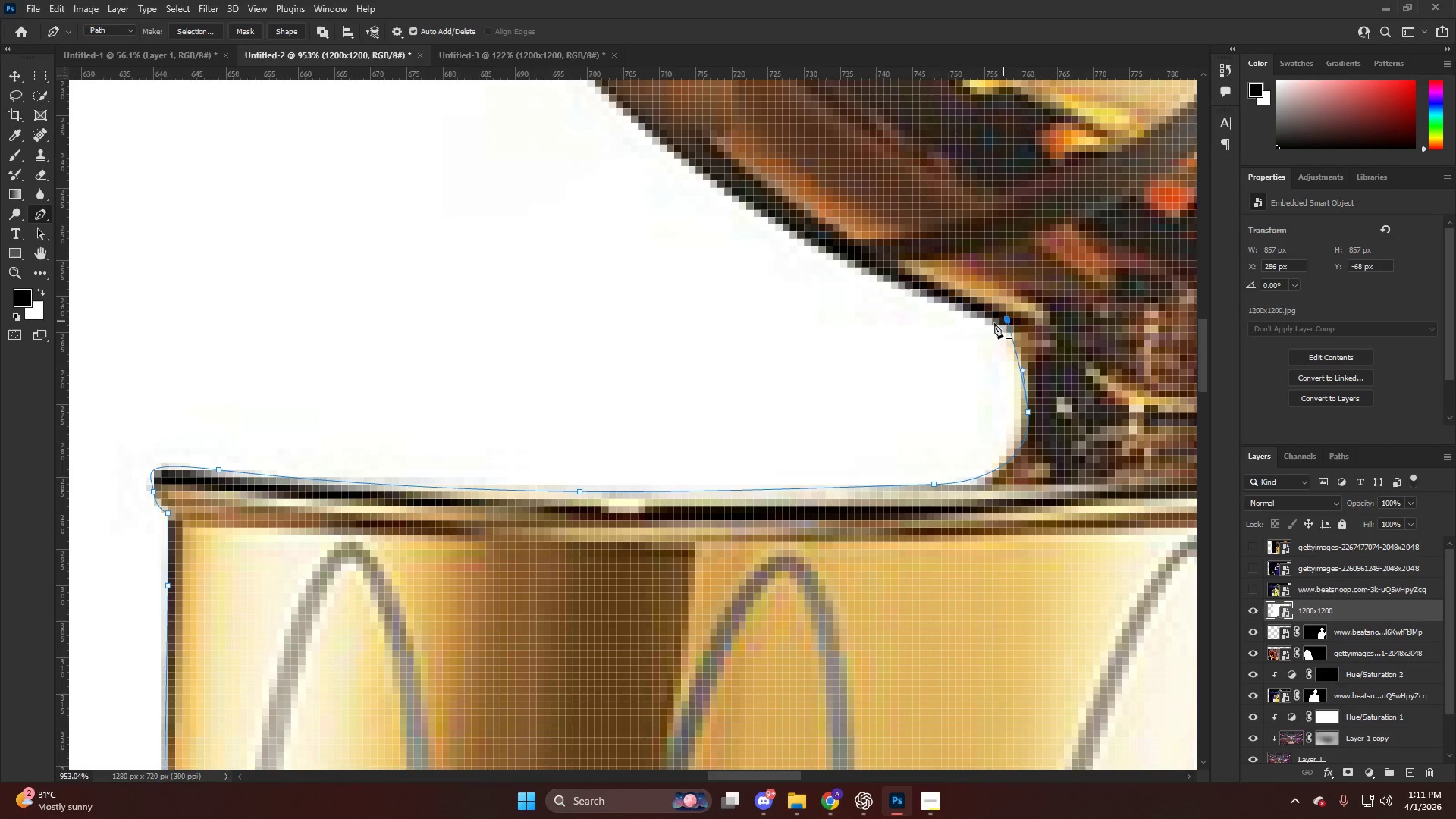 
key(Alt+AltLeft)
 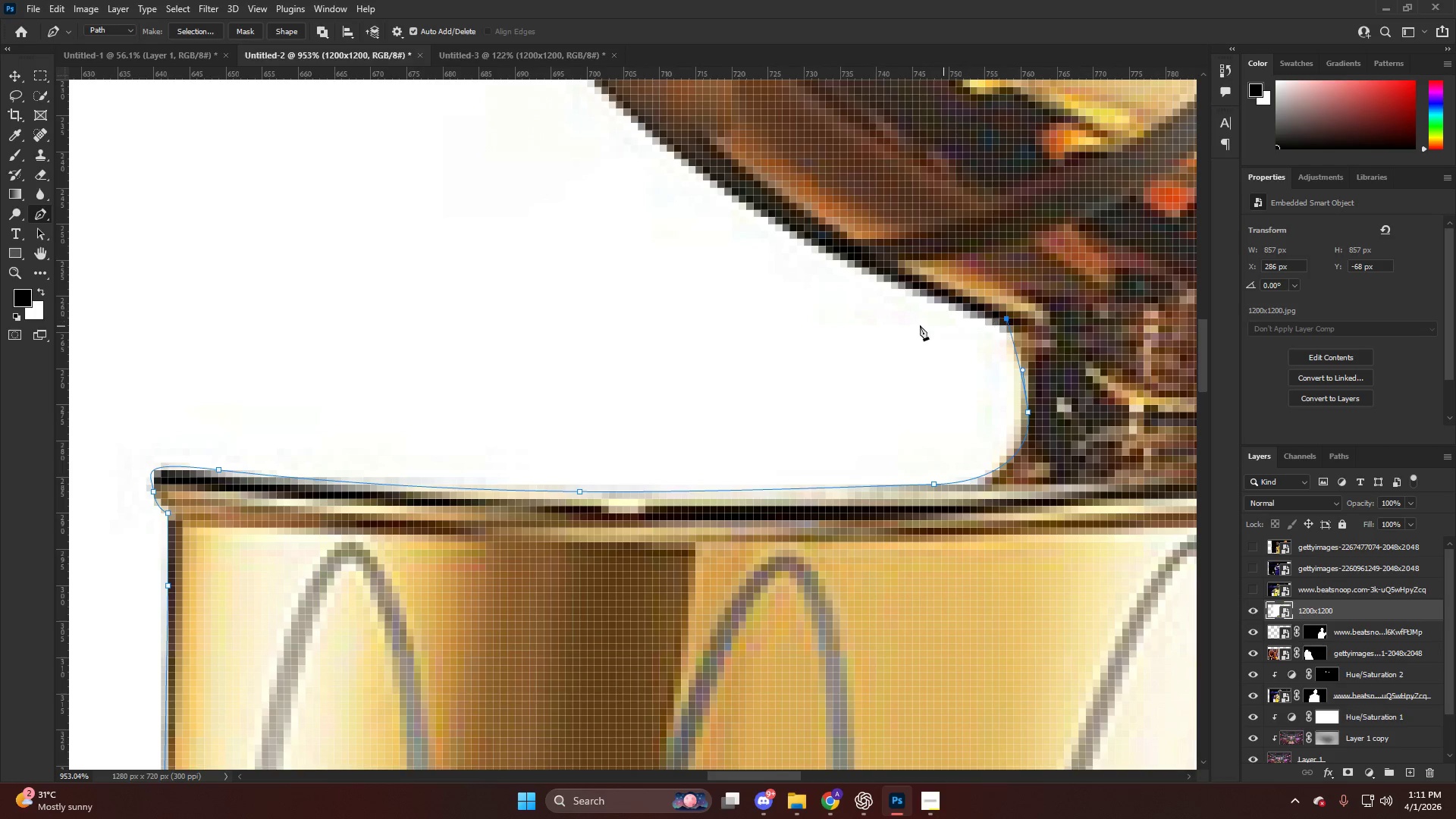 
key(Alt+AltLeft)
 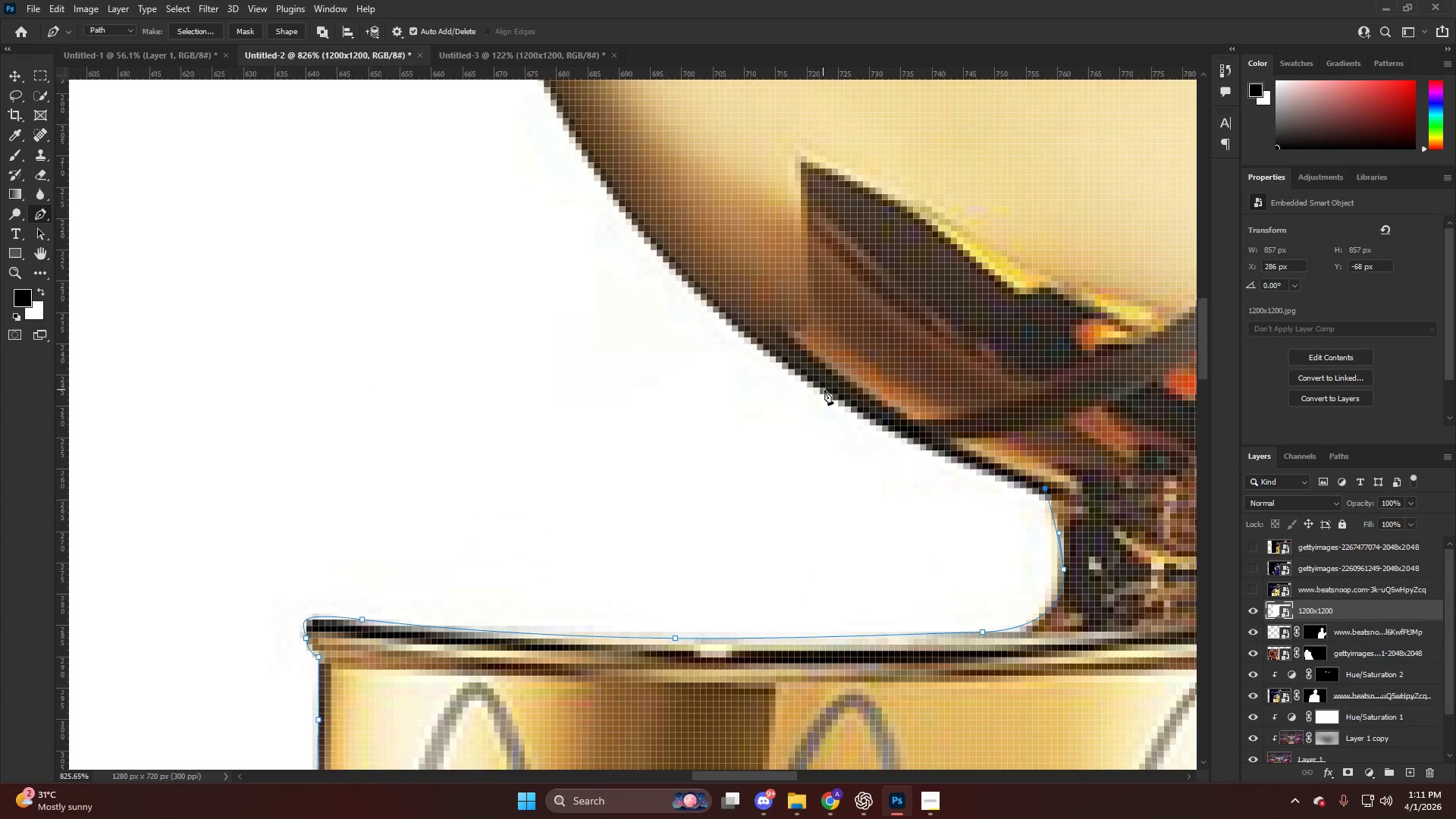 
scroll: coordinate [808, 309], scroll_direction: up, amount: 7.0
 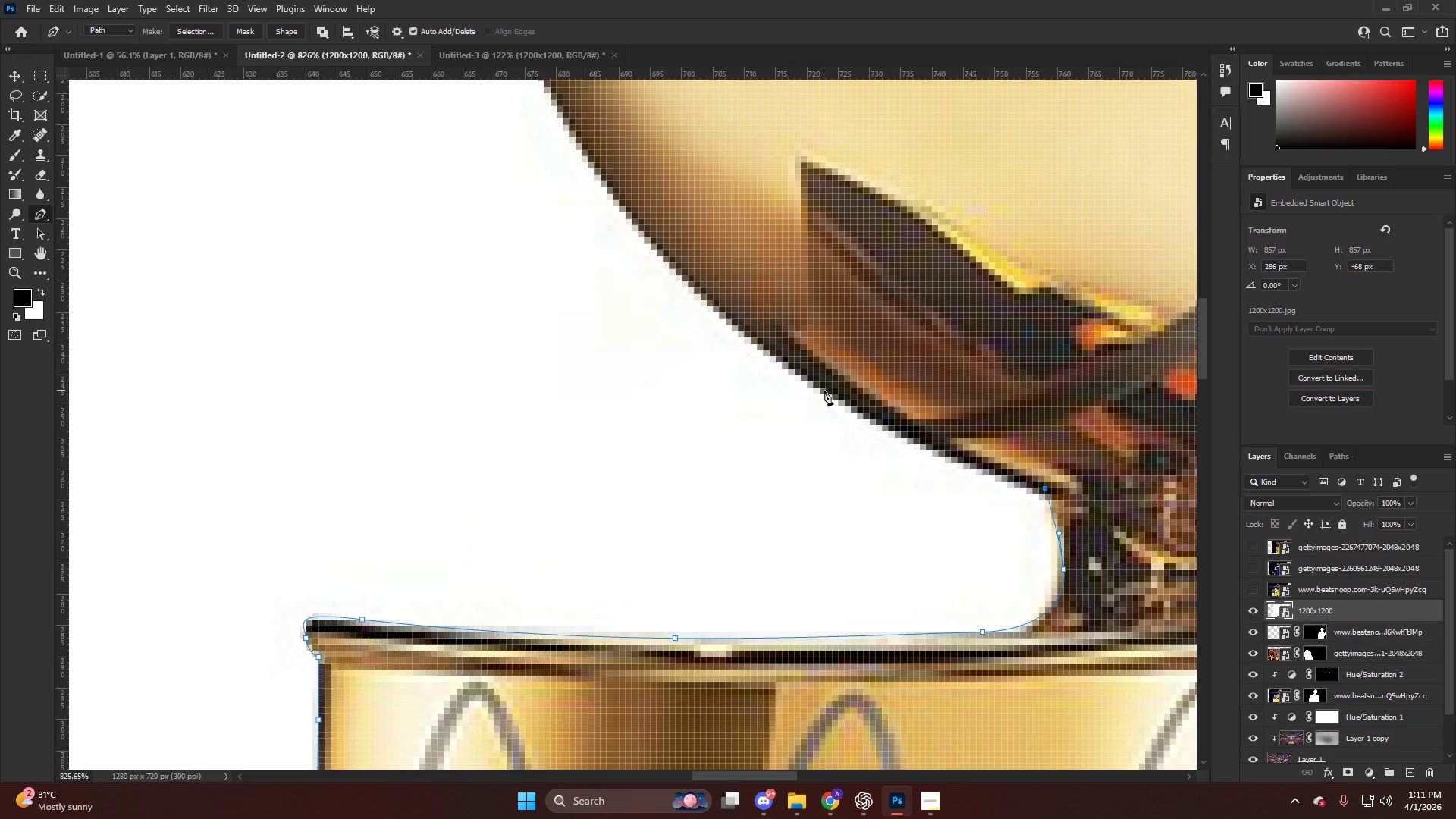 
left_click_drag(start_coordinate=[825, 391], to_coordinate=[770, 344])
 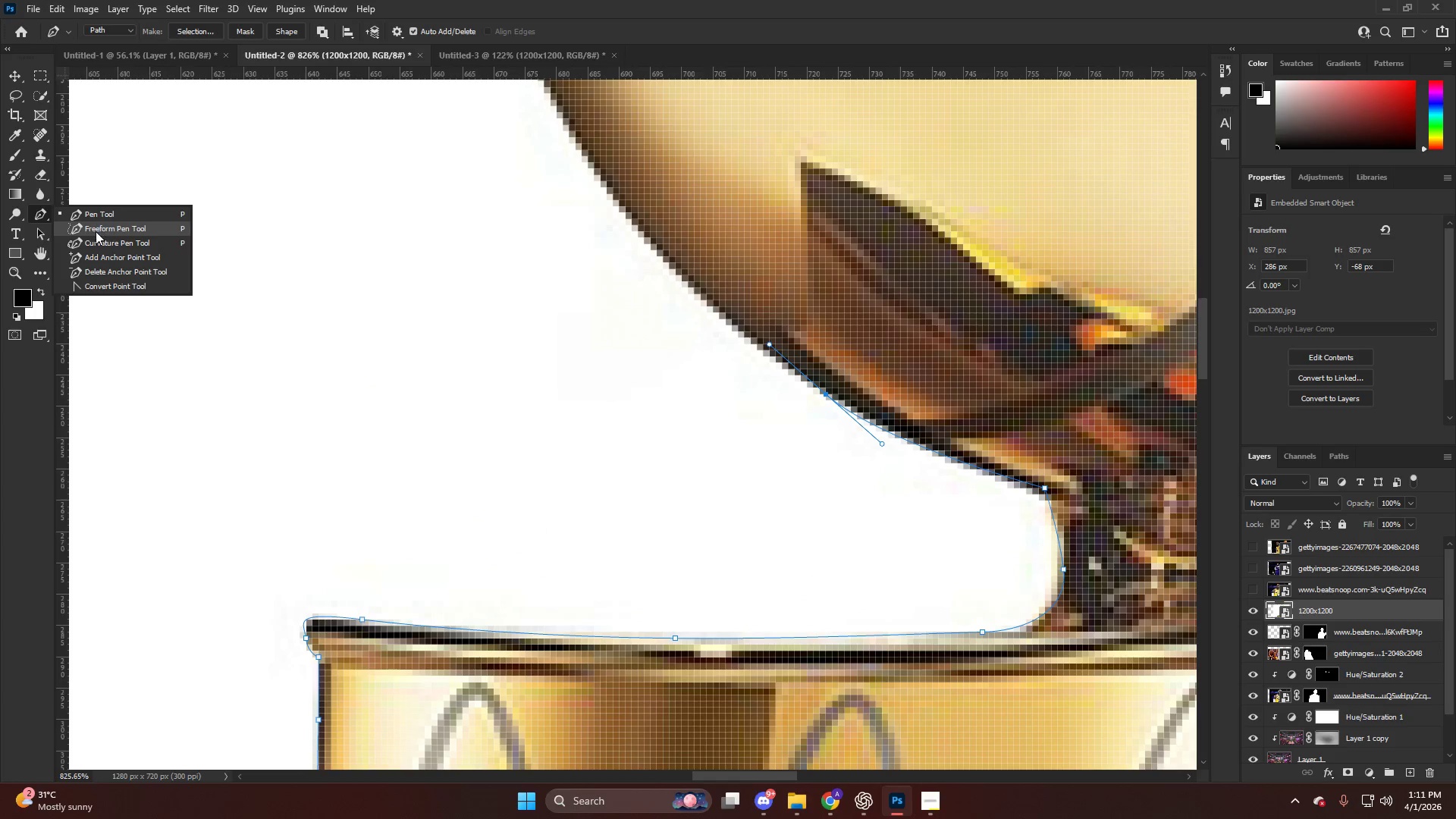 
scroll: coordinate [416, 239], scroll_direction: up, amount: 6.0
 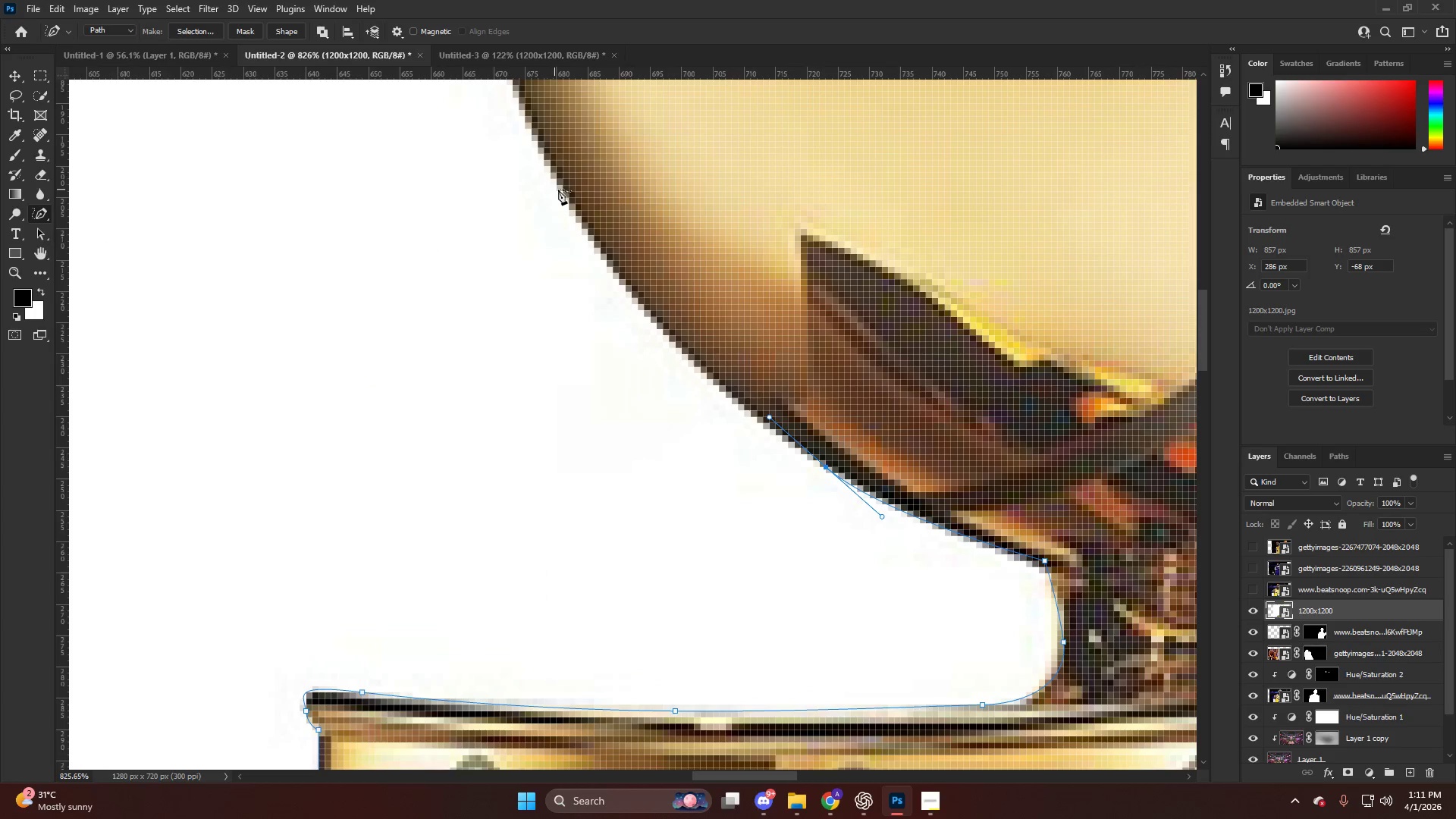 
left_click([566, 190])
 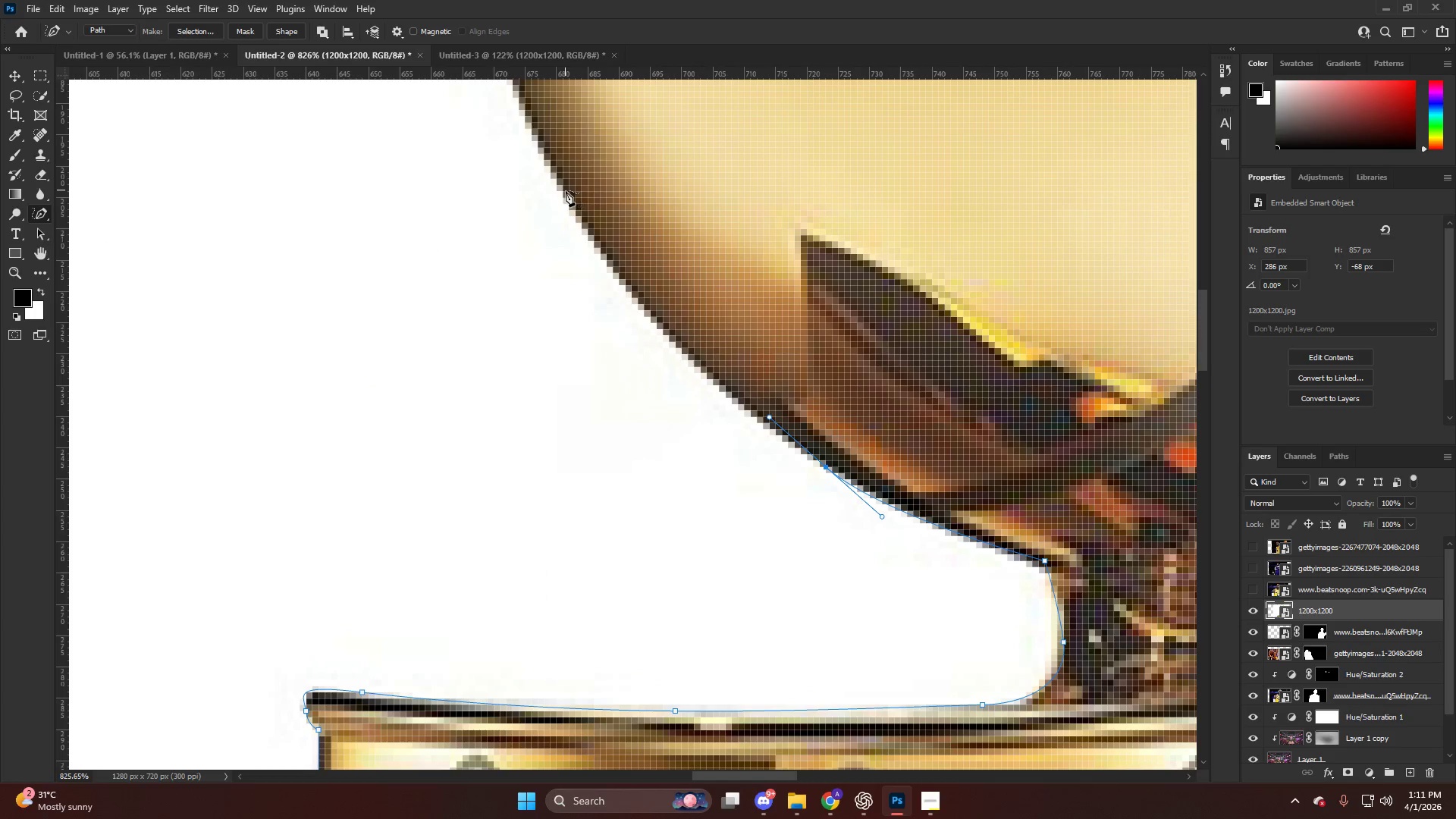 
key(Alt+AltLeft)
 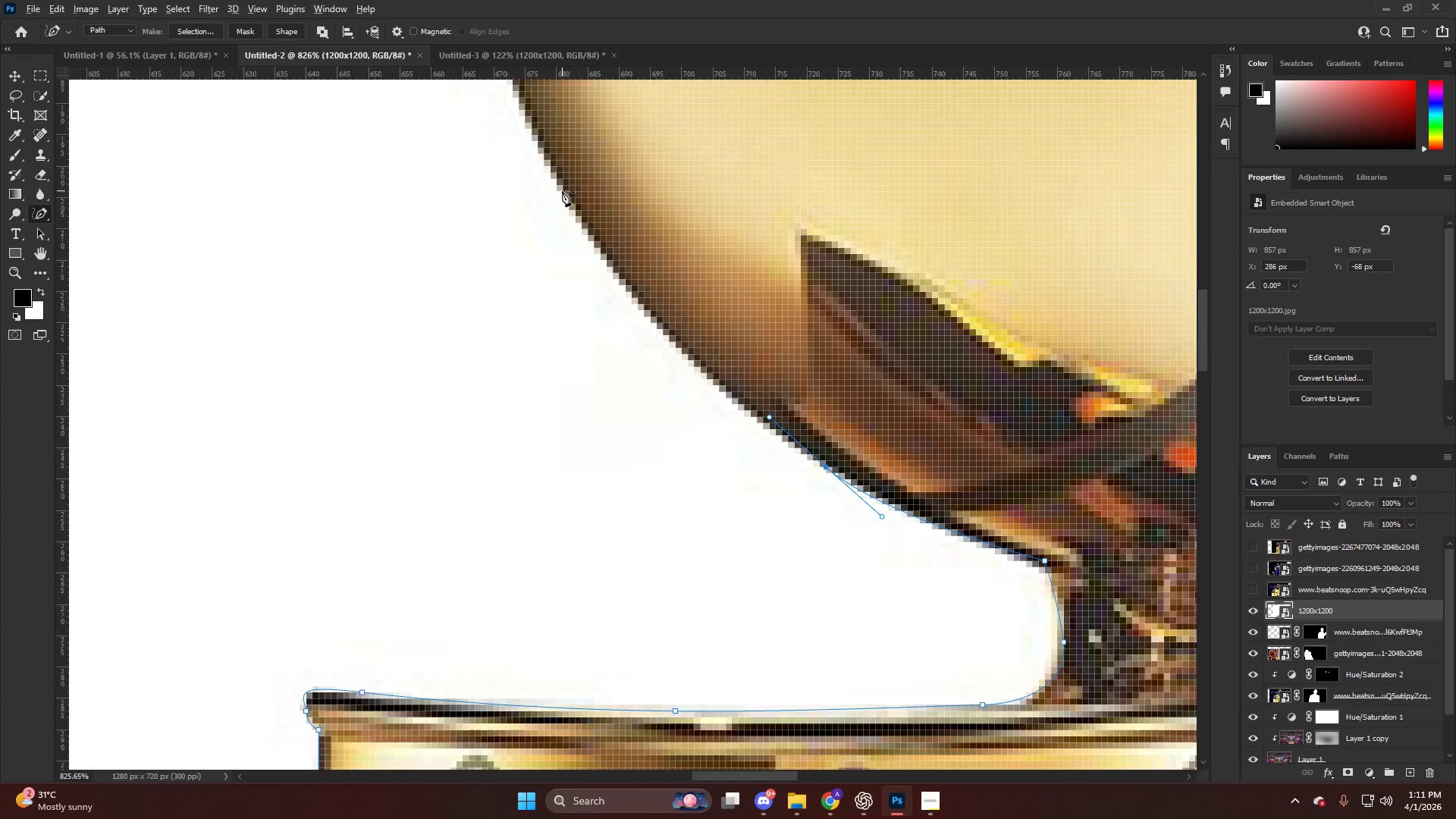 
hold_key(key=AltLeft, duration=0.41)
scroll: coordinate [557, 241], scroll_direction: up, amount: 4.0
 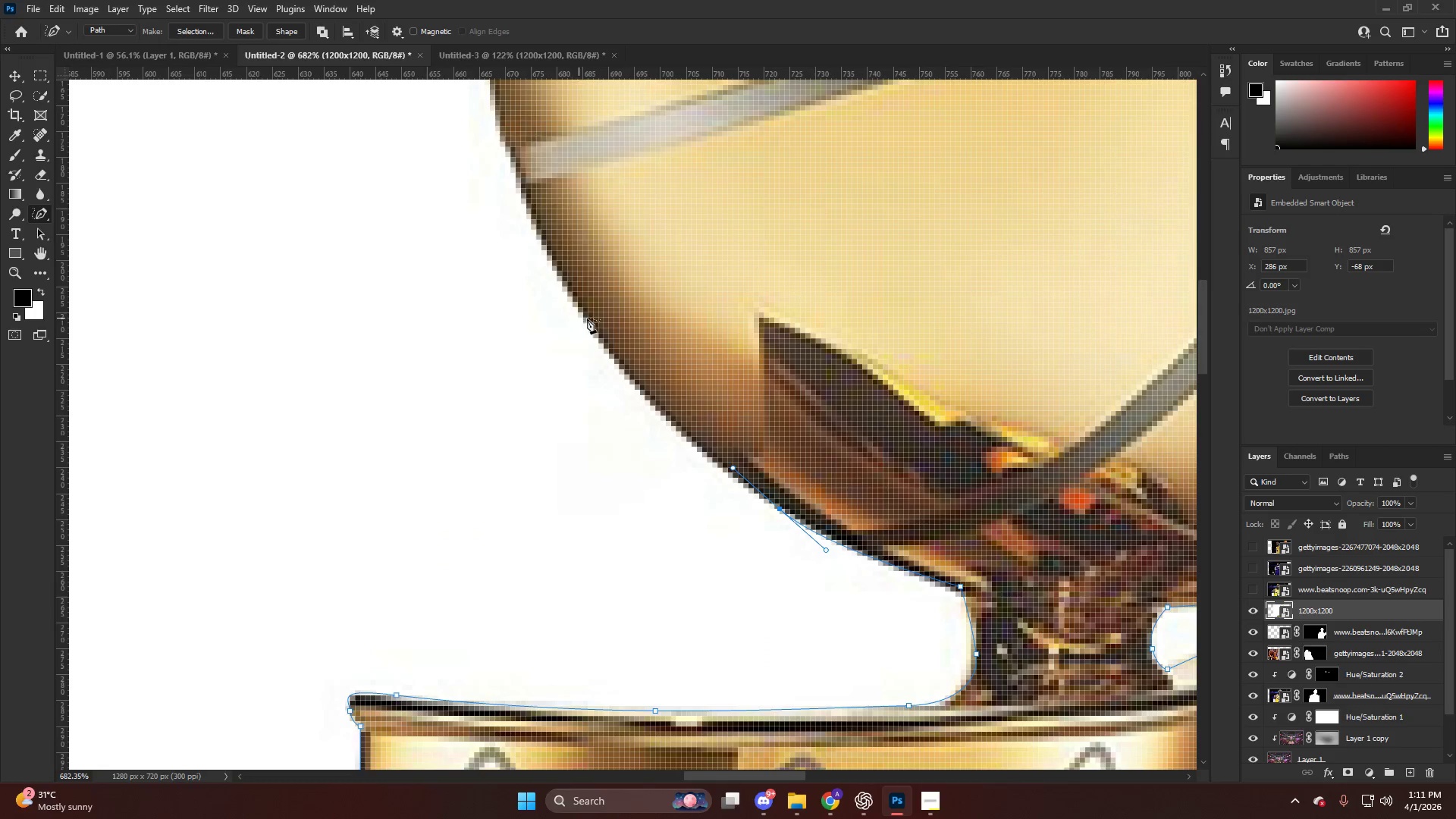 
left_click([589, 318])
 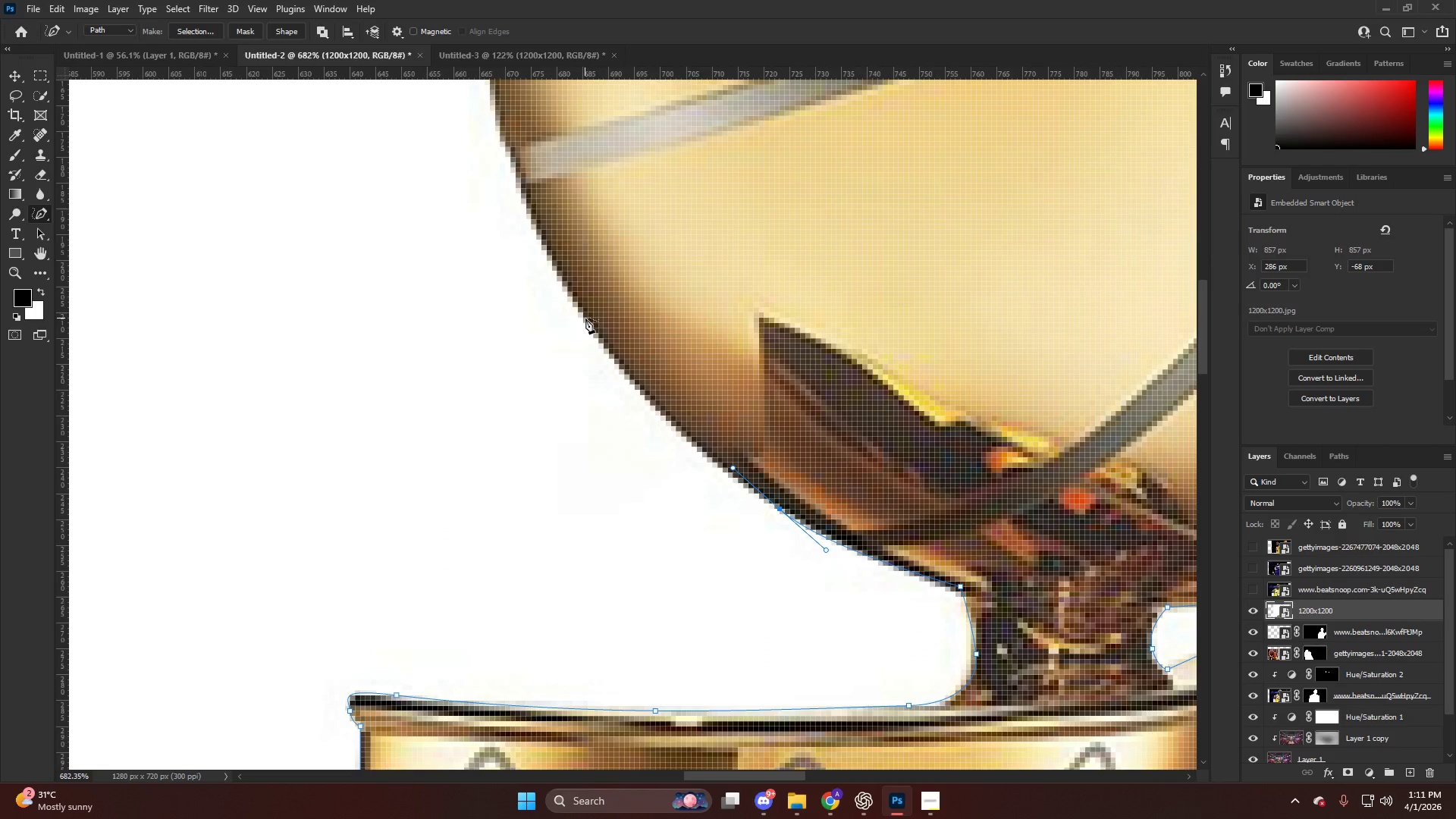 
hold_key(key=AltLeft, duration=0.42)
scroll: coordinate [616, 419], scroll_direction: up, amount: 8.0
 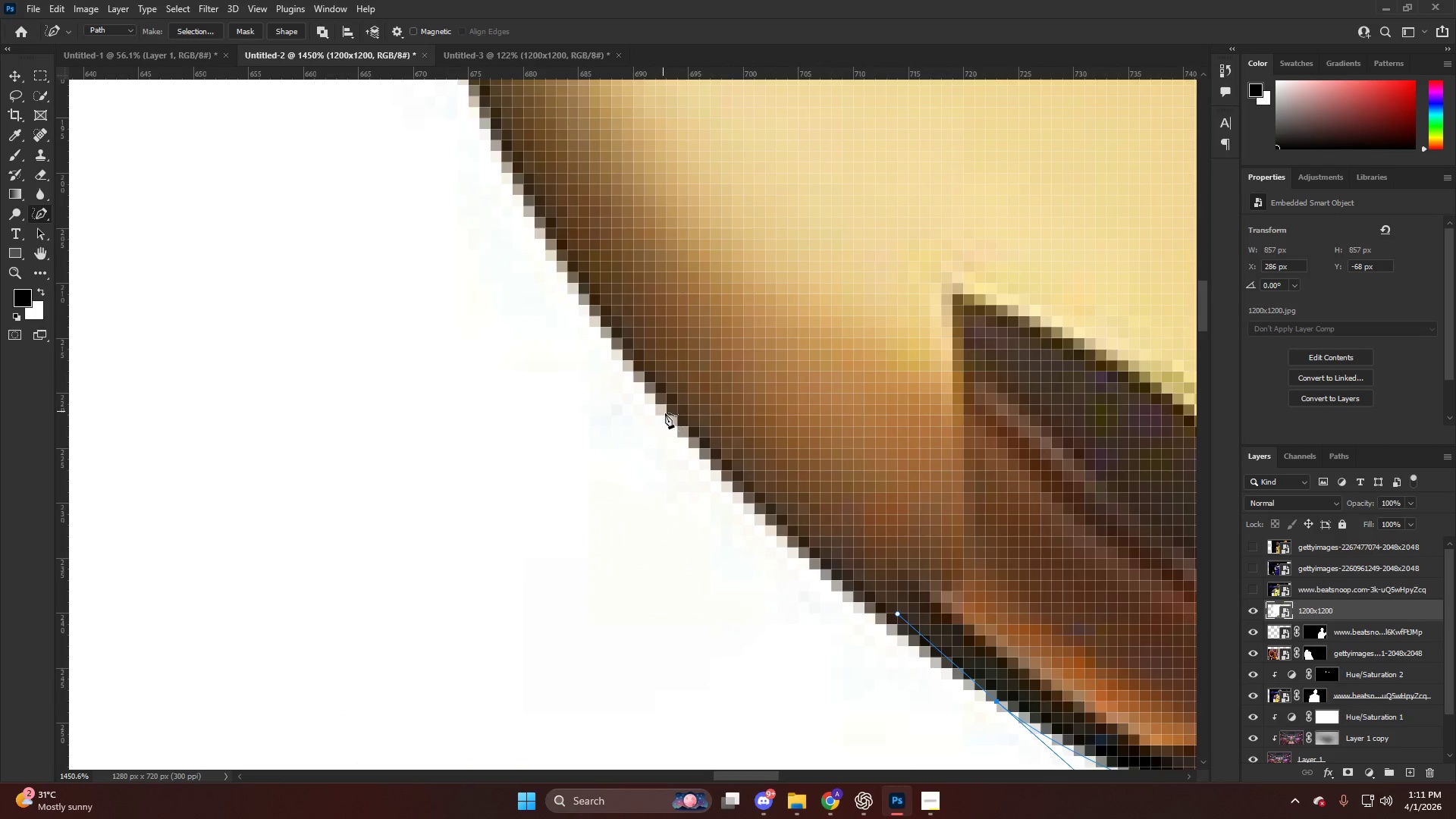 
left_click([676, 414])
 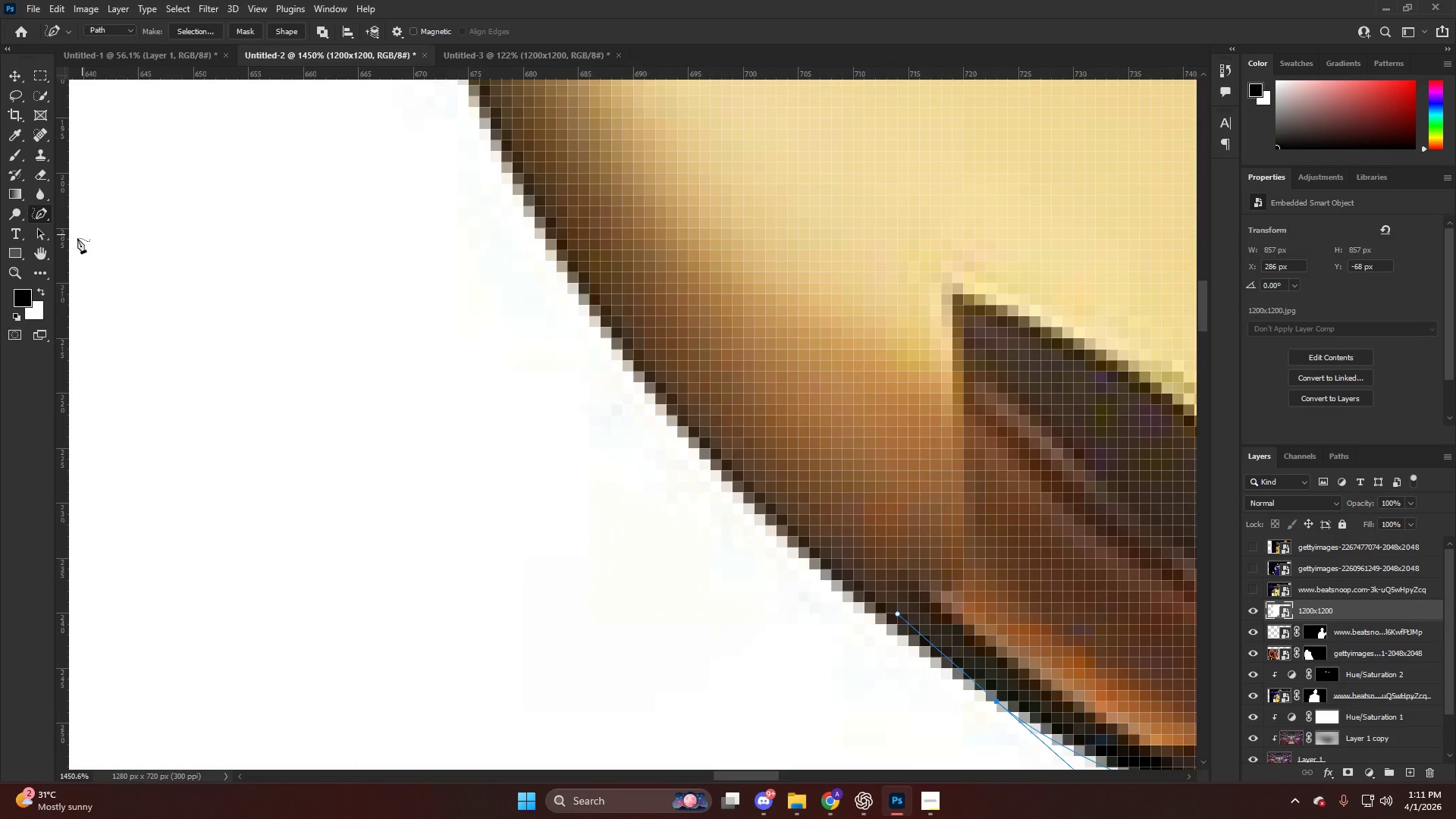 
right_click([38, 211])
 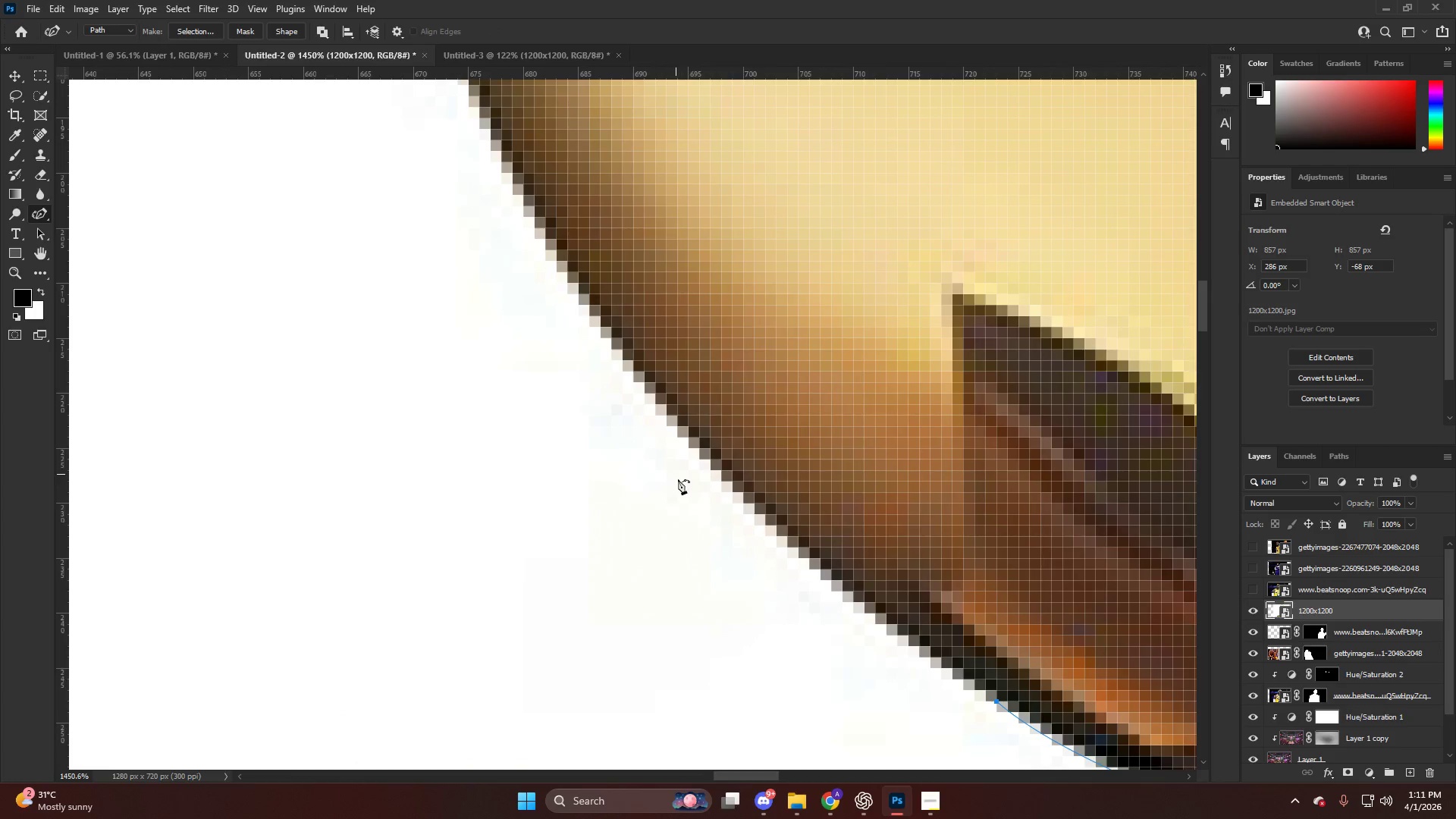 
left_click([710, 461])
 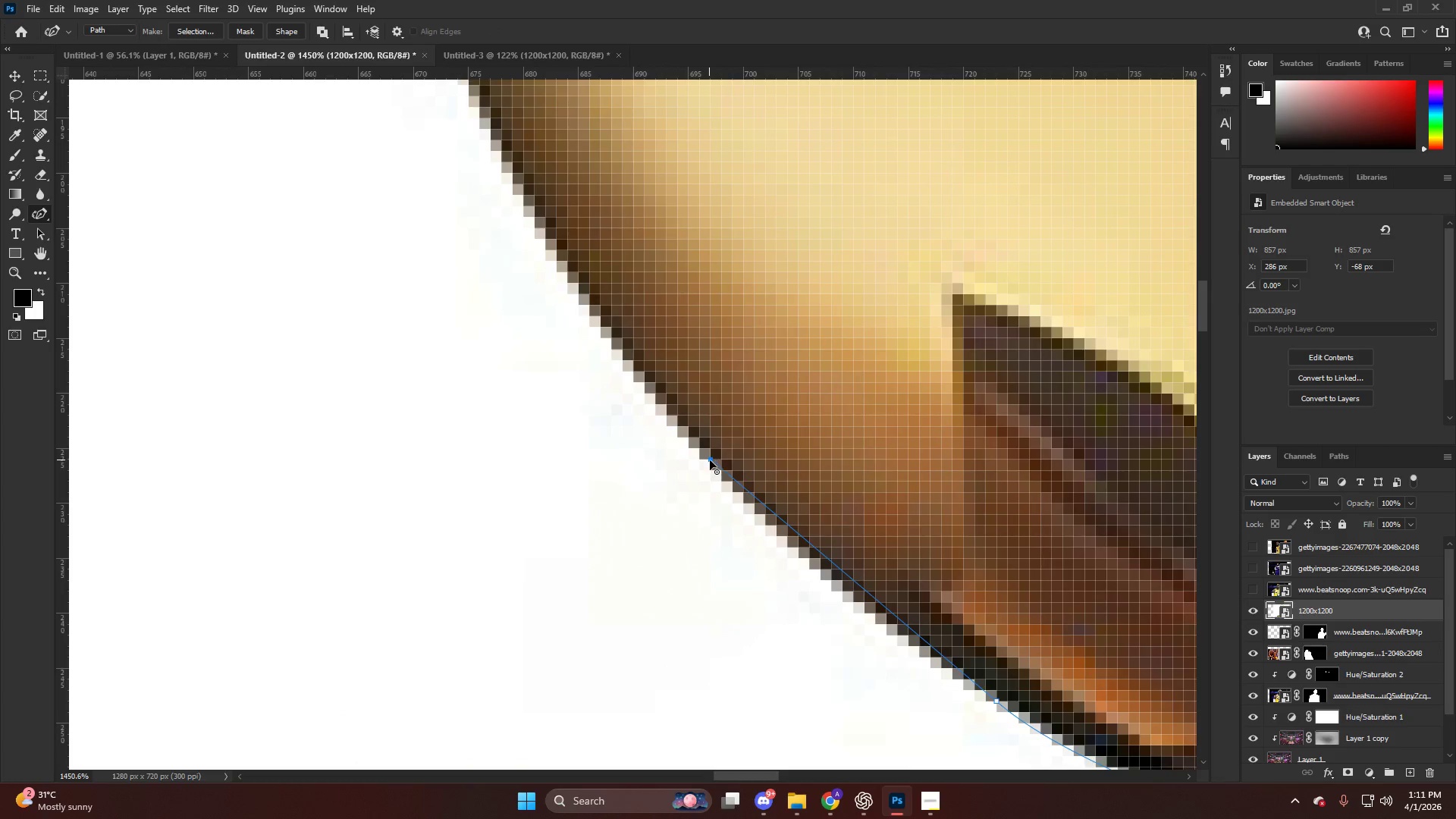 
key(Alt+AltLeft)
 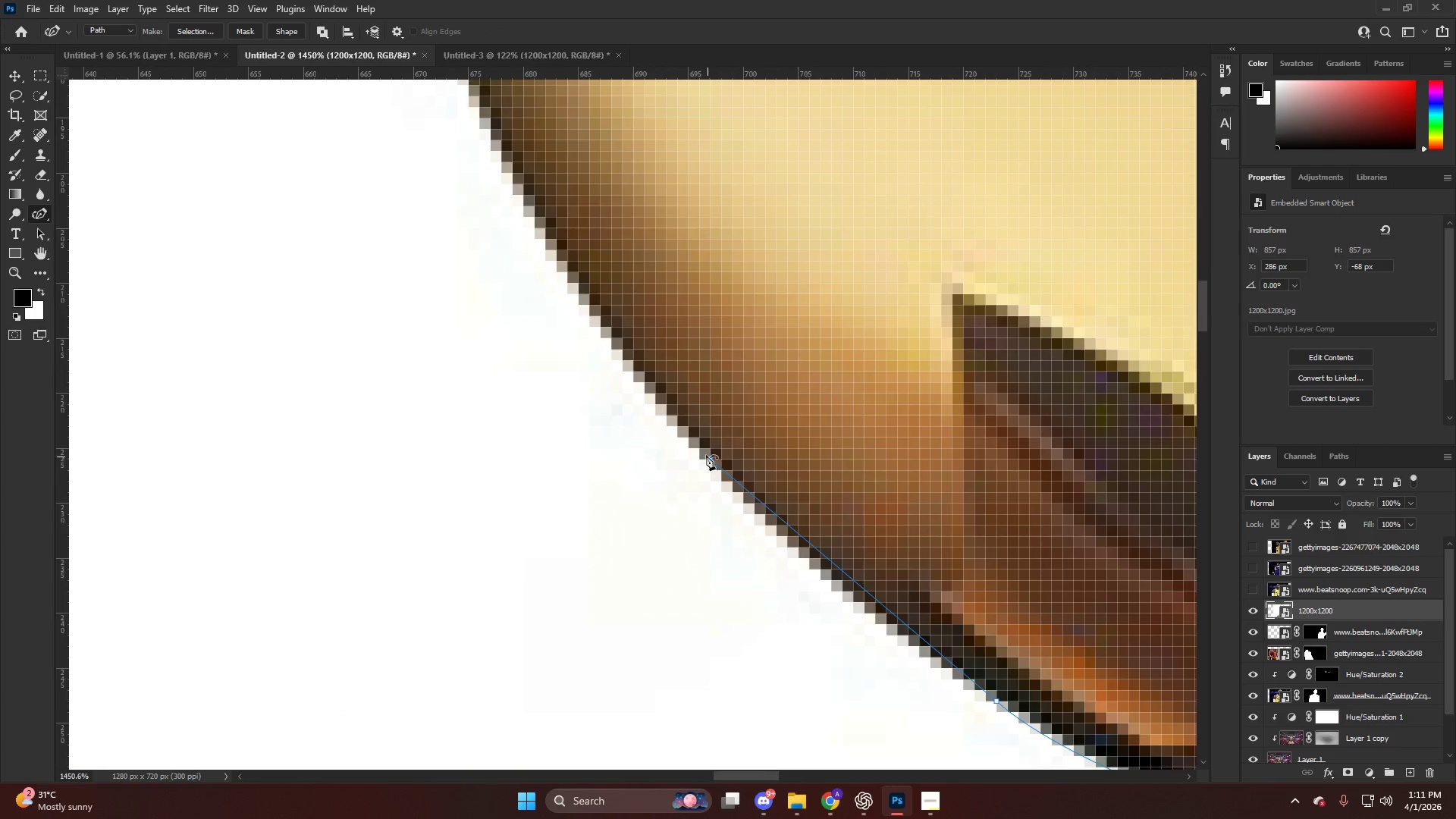 
key(Alt+AltLeft)
 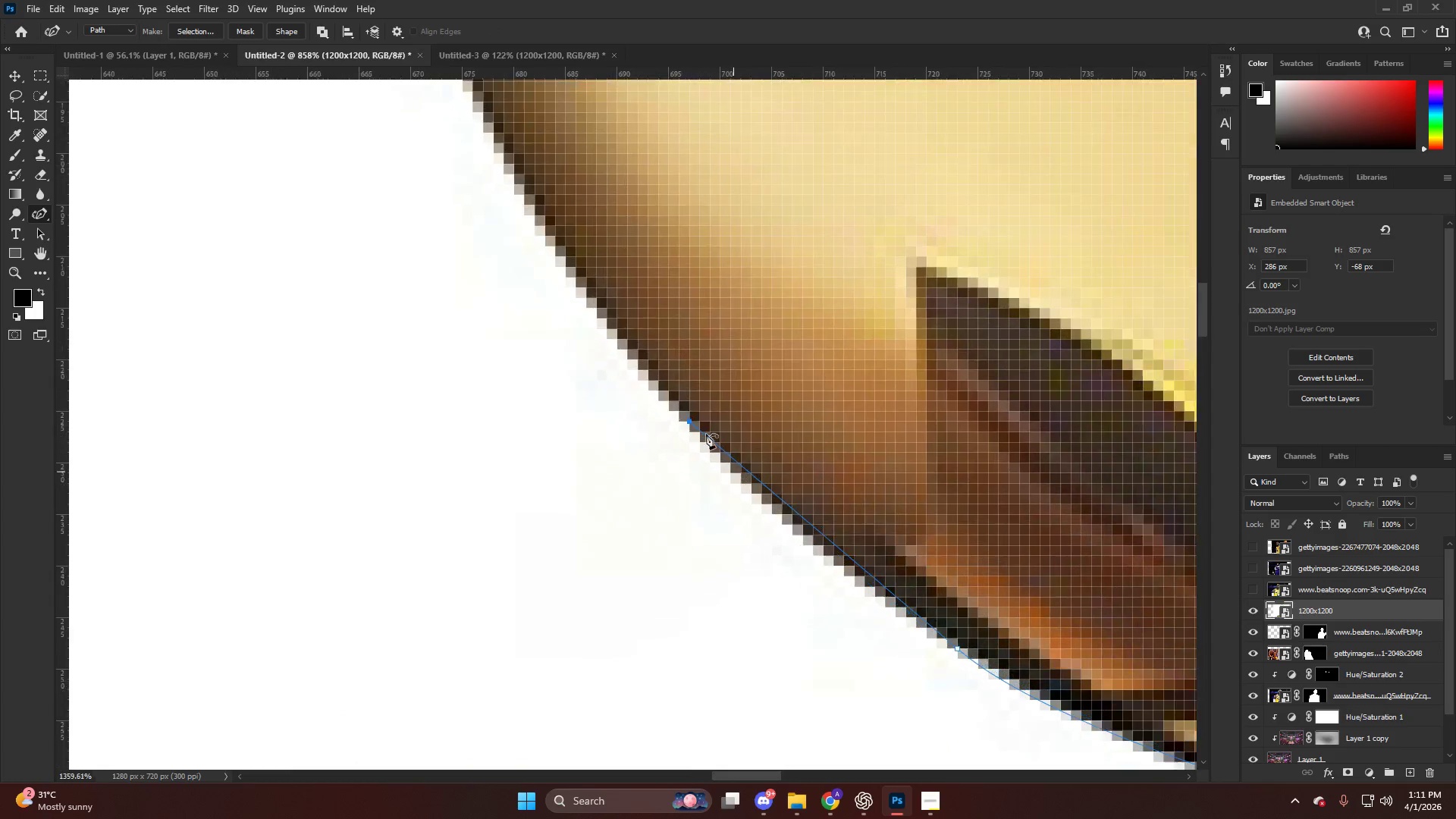 
key(Control+ControlLeft)
 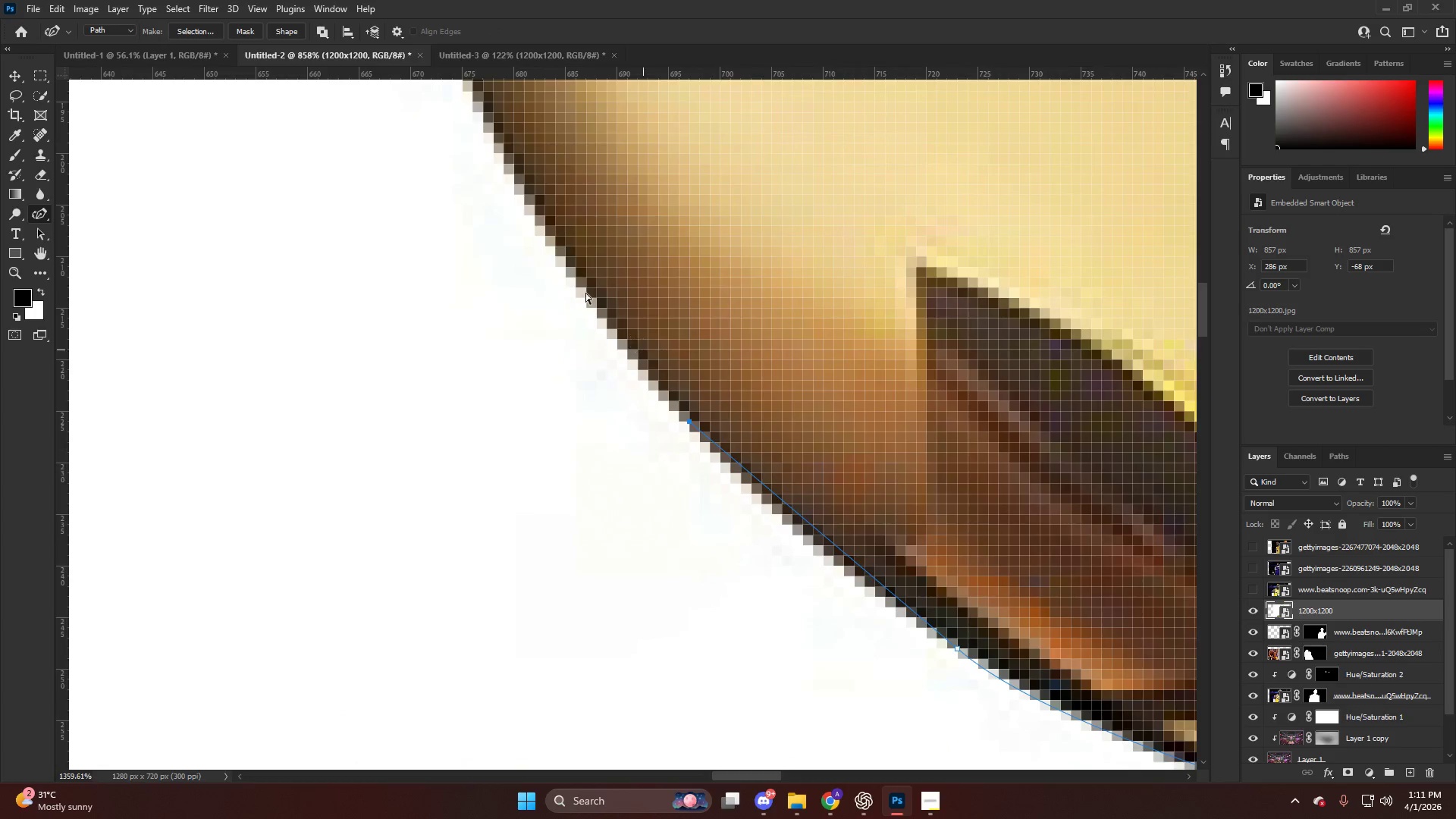 
key(Control+Z)
 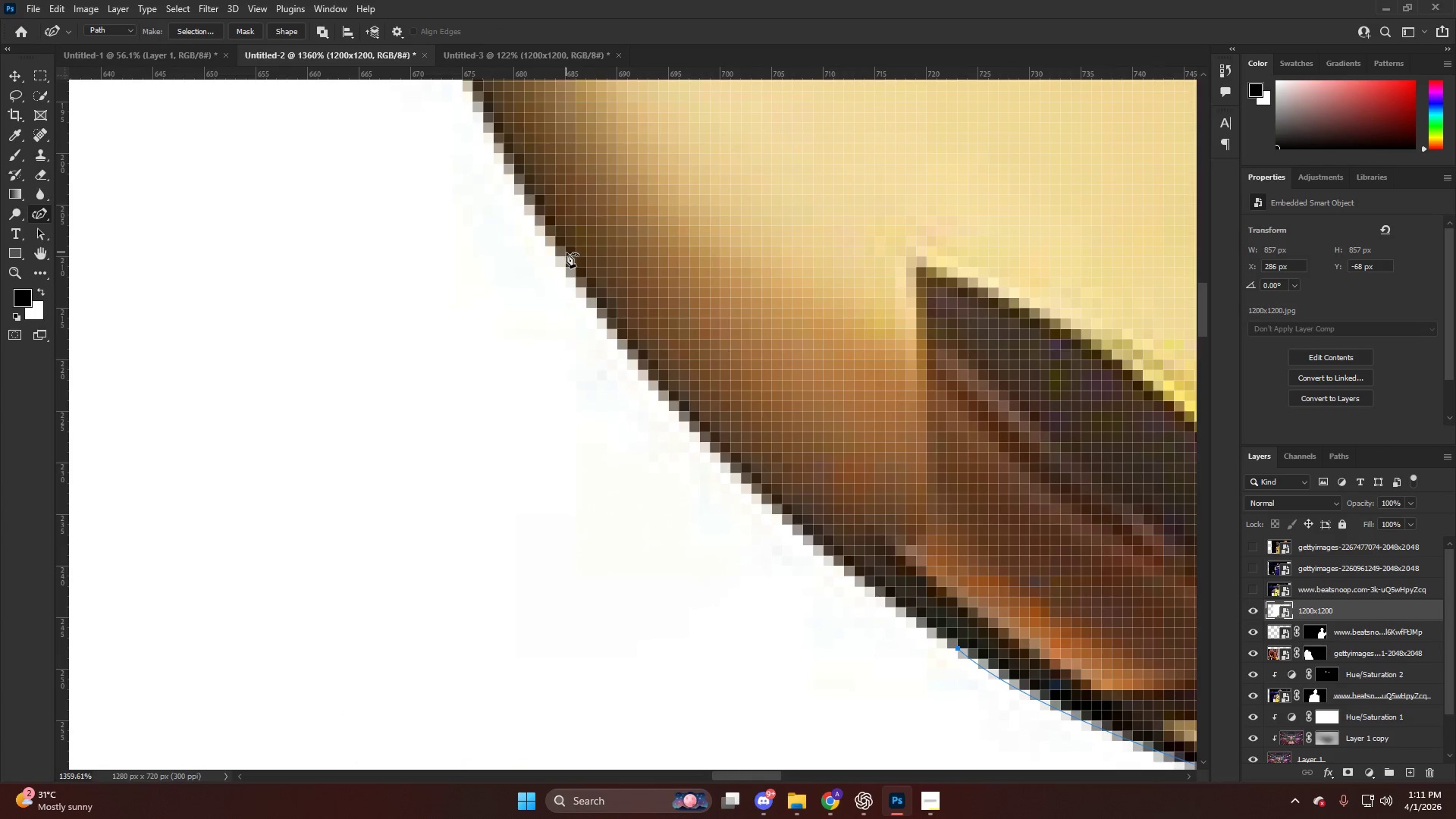 
scroll: coordinate [734, 485], scroll_direction: down, amount: 2.0
 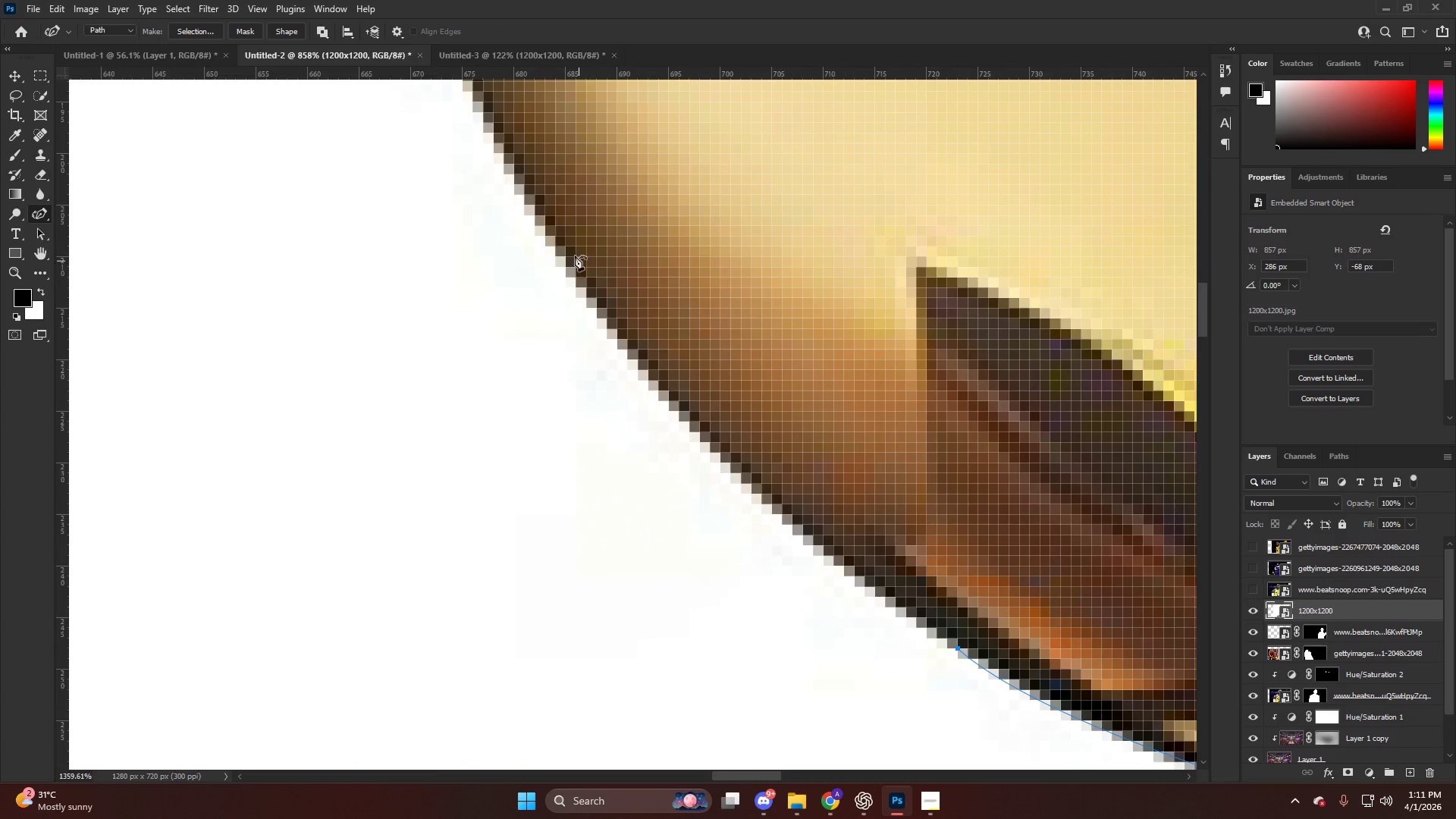 
left_click_drag(start_coordinate=[551, 243], to_coordinate=[536, 217])
 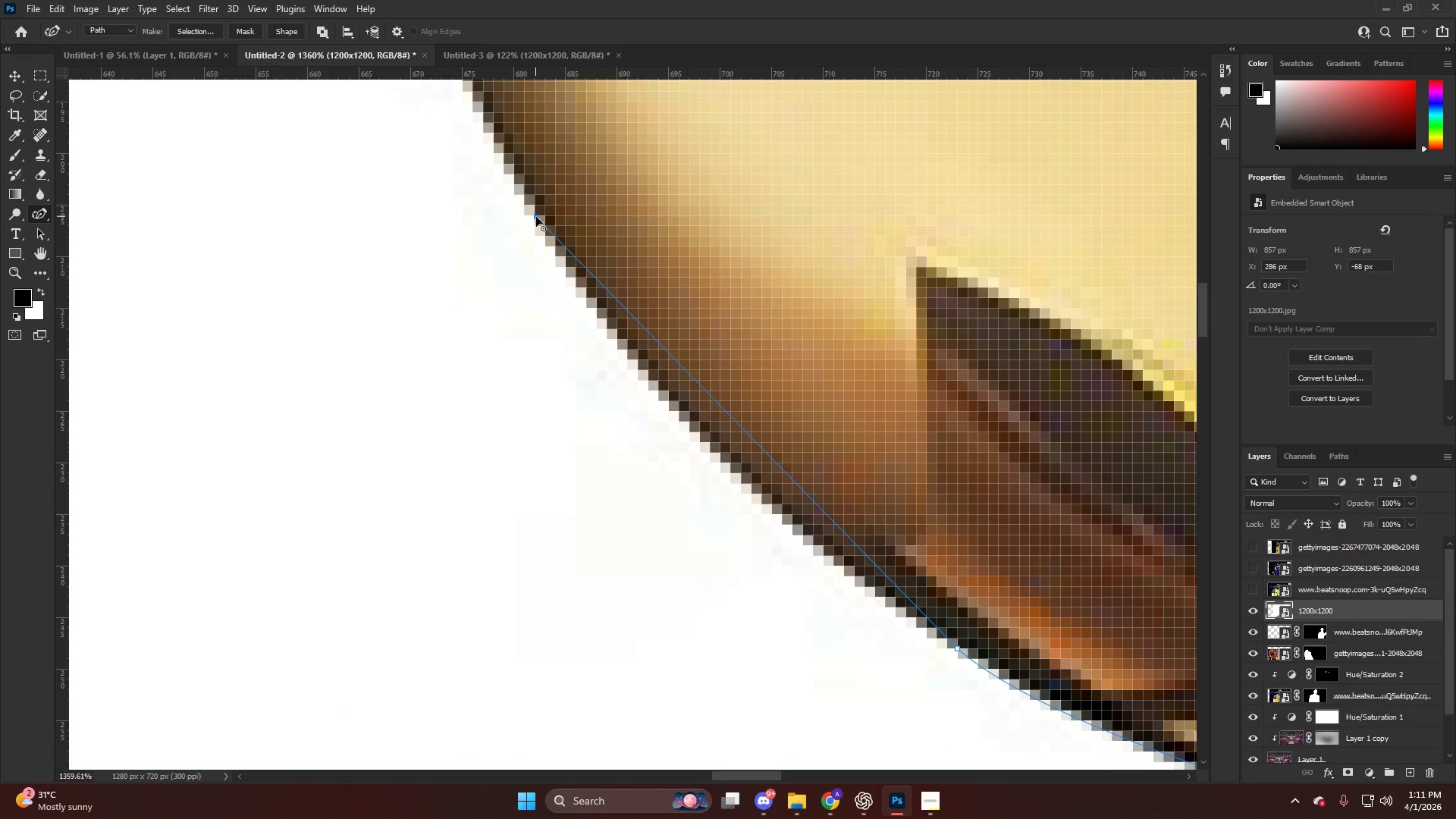 
key(Alt+AltLeft)
 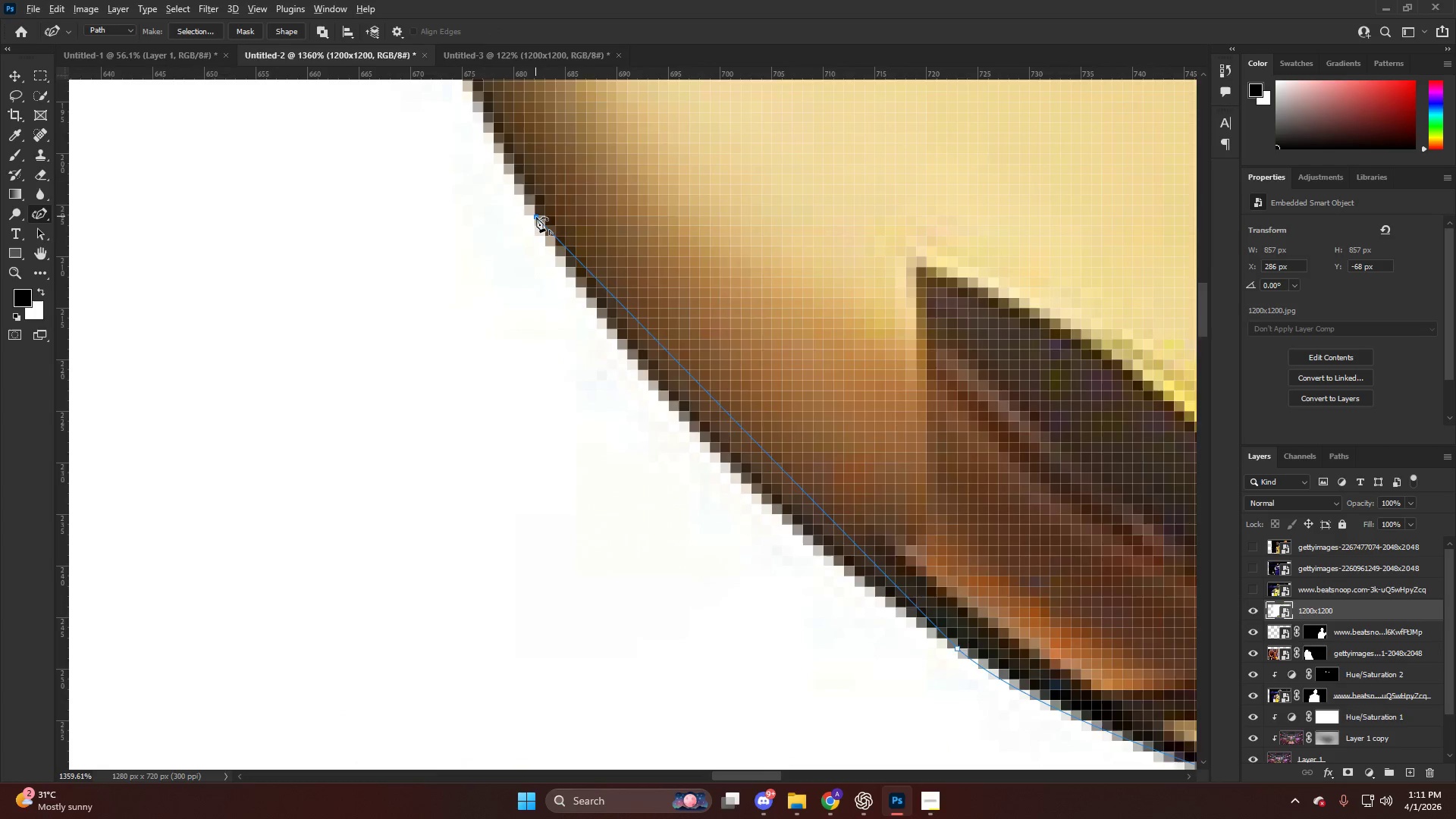 
hold_key(key=AltLeft, duration=0.42)
 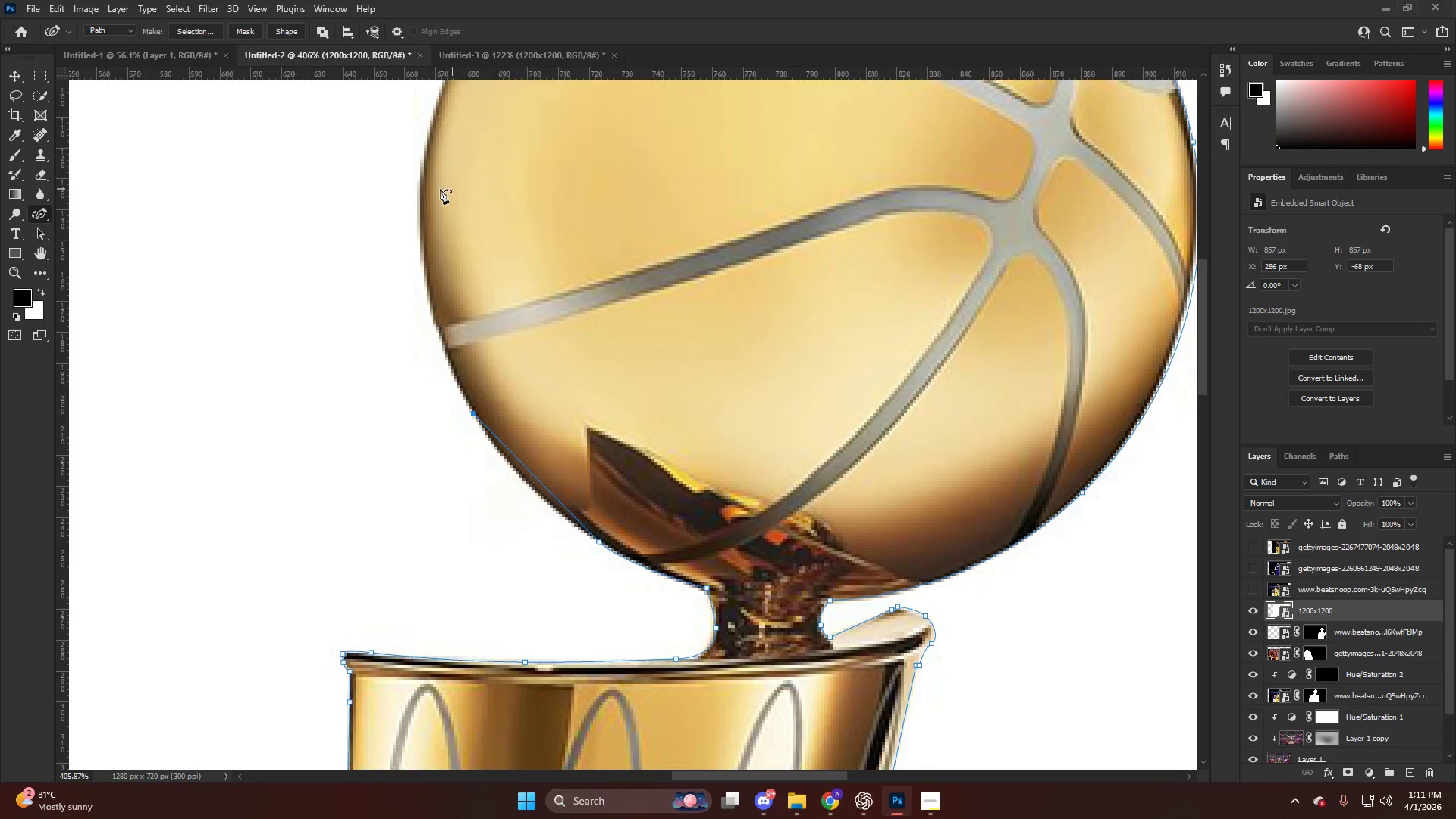 
scroll: coordinate [531, 201], scroll_direction: up, amount: 11.0
 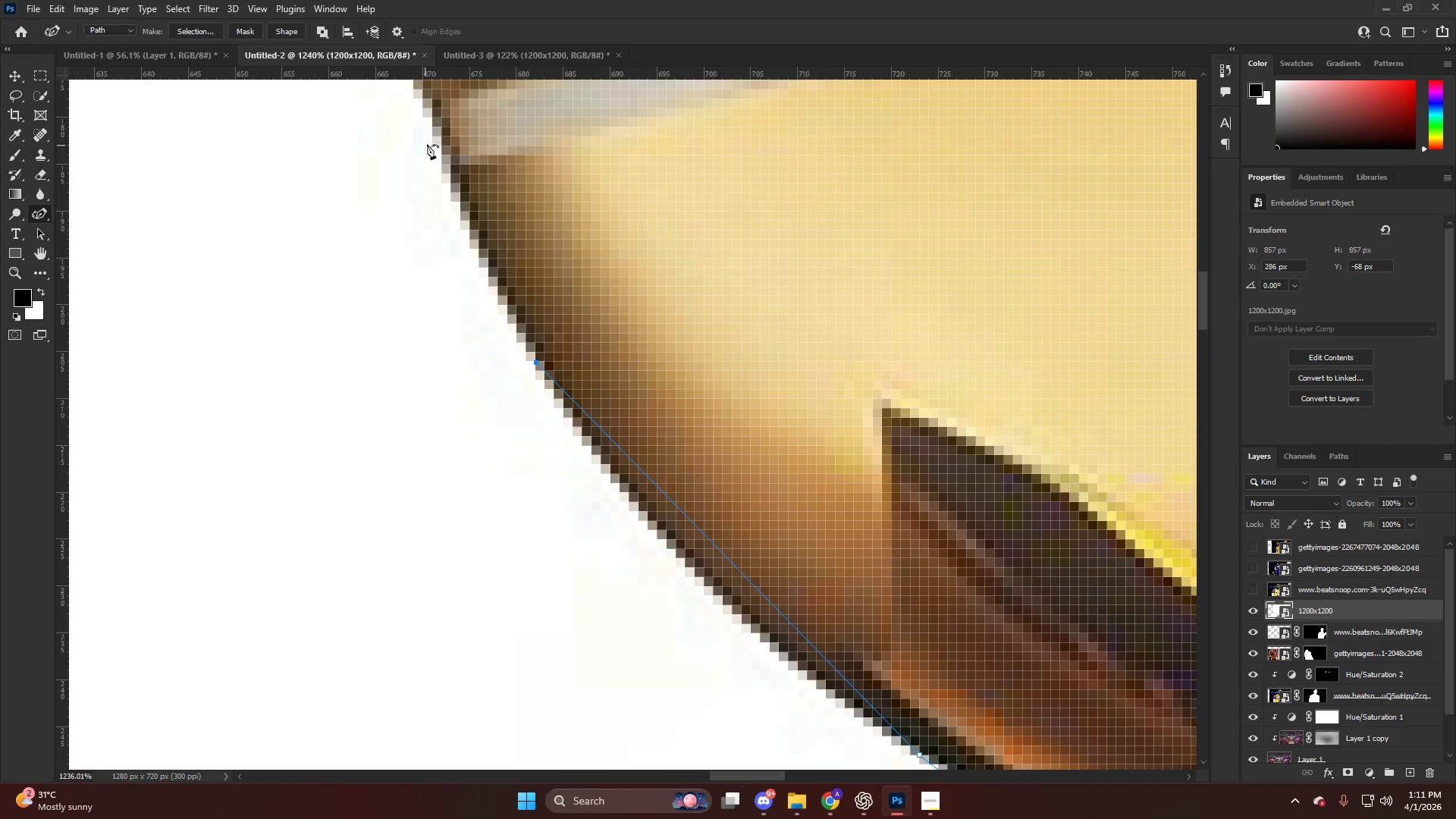 
key(Alt+AltLeft)
 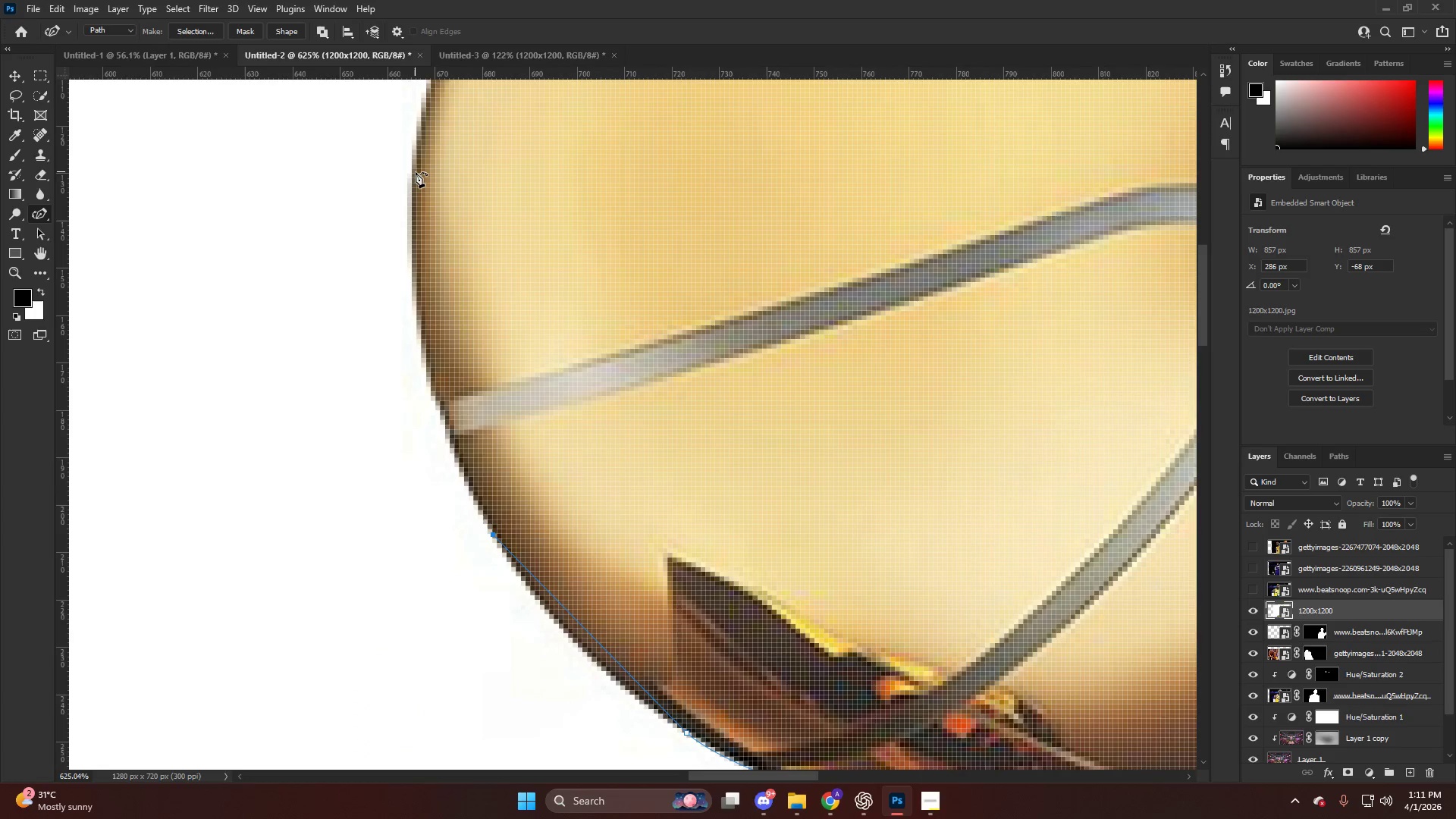 
scroll: coordinate [437, 188], scroll_direction: up, amount: 6.0
 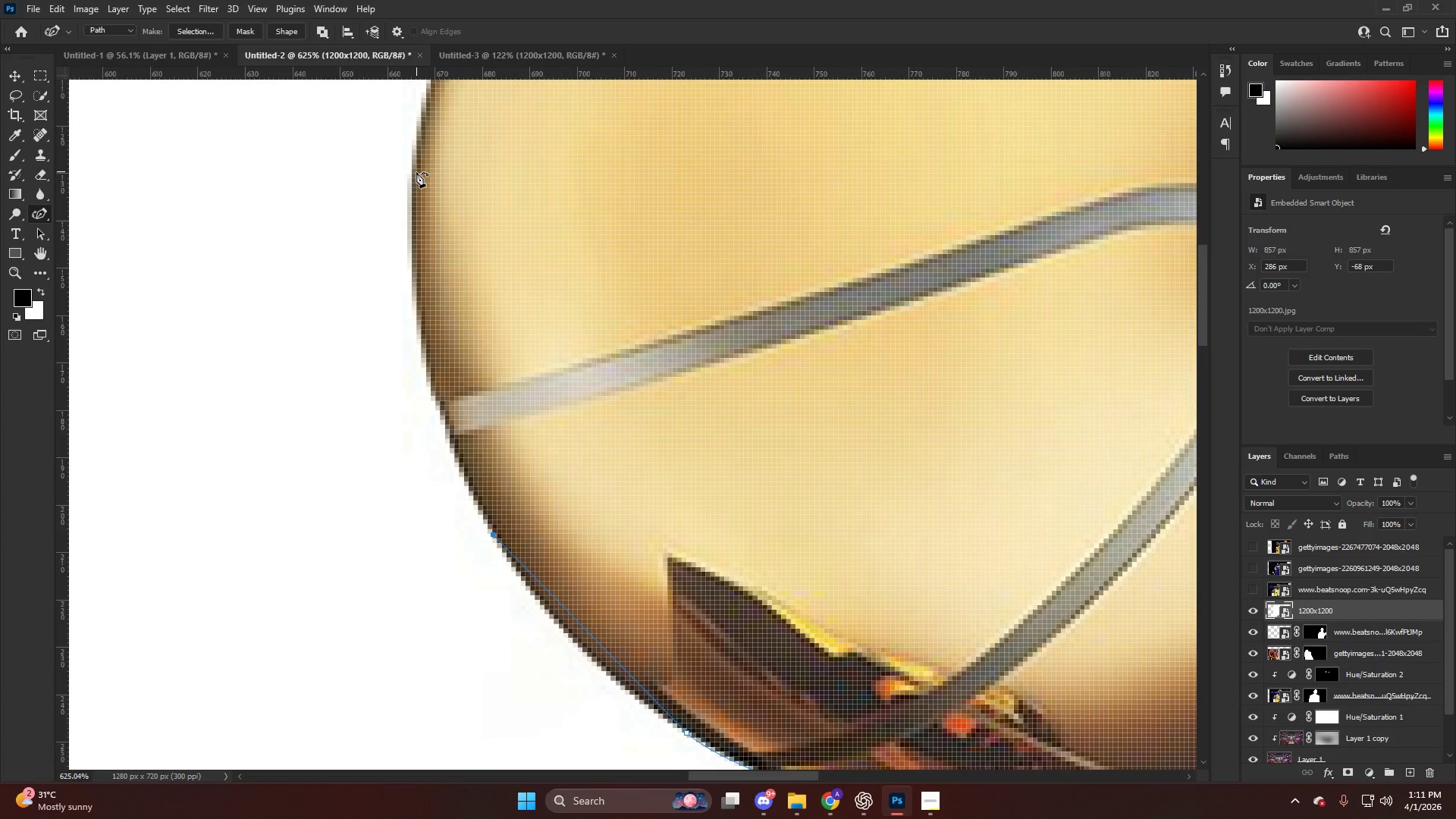 
left_click([414, 171])
 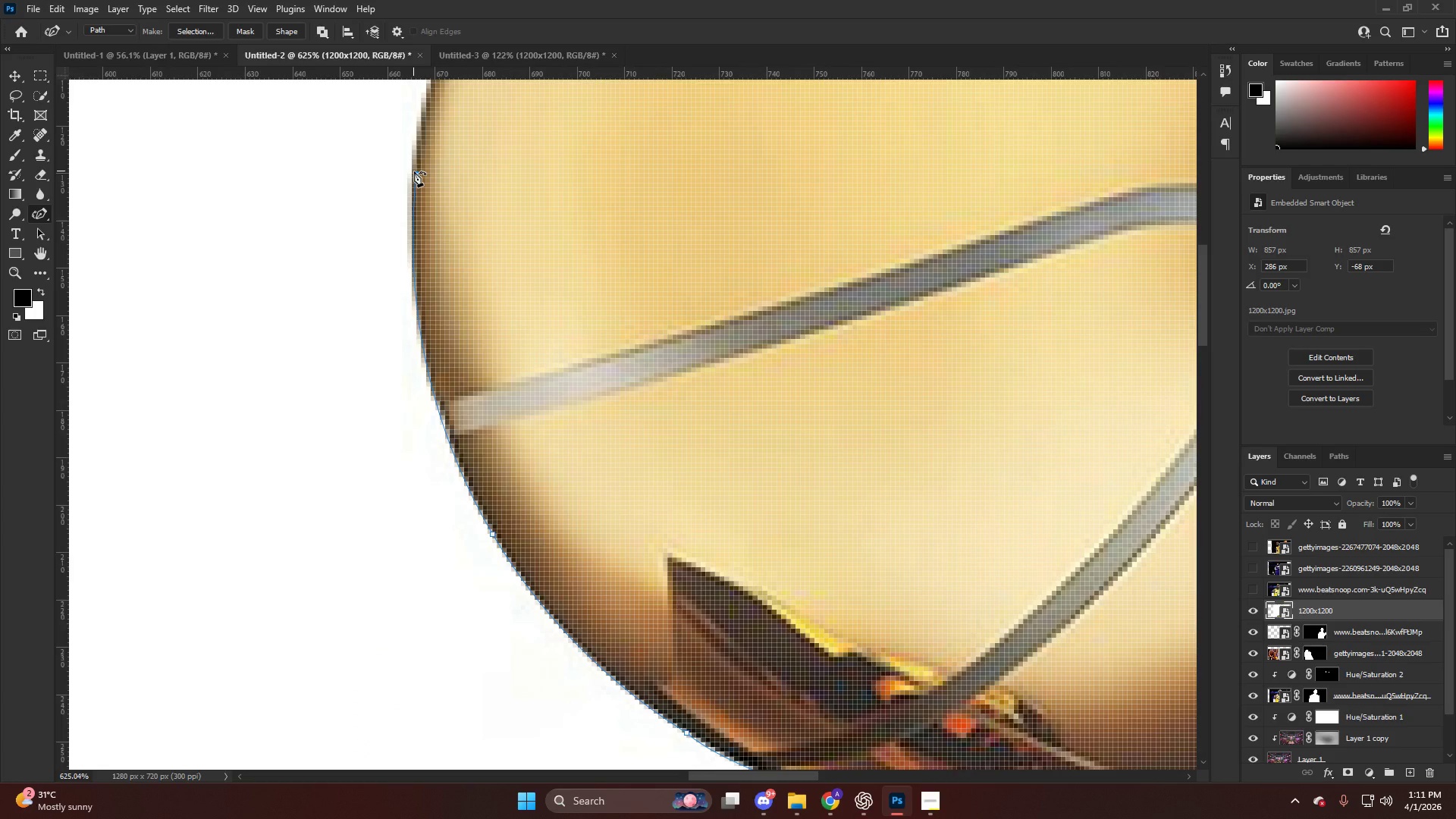 
key(Alt+AltLeft)
 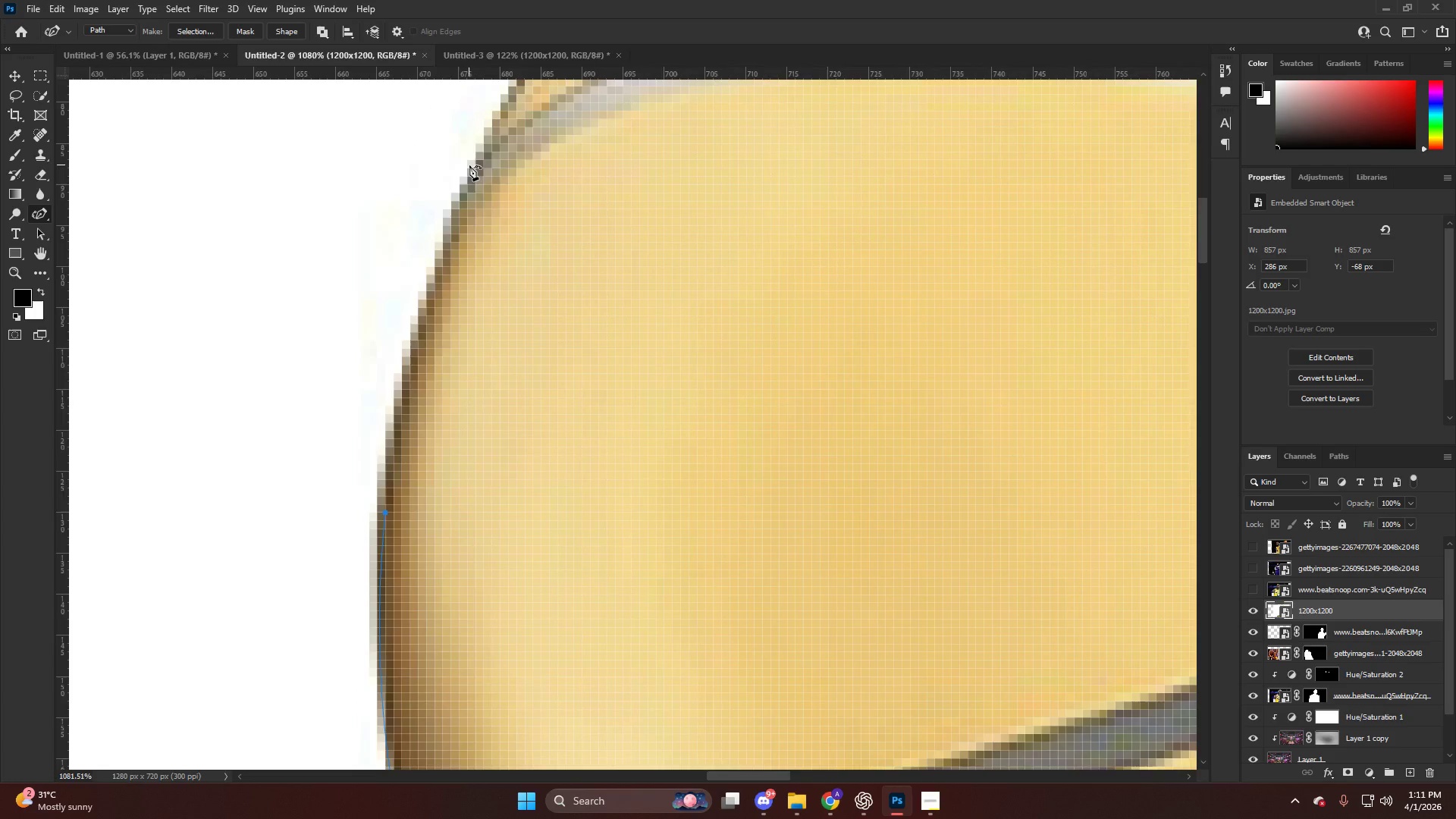 
left_click([472, 168])
 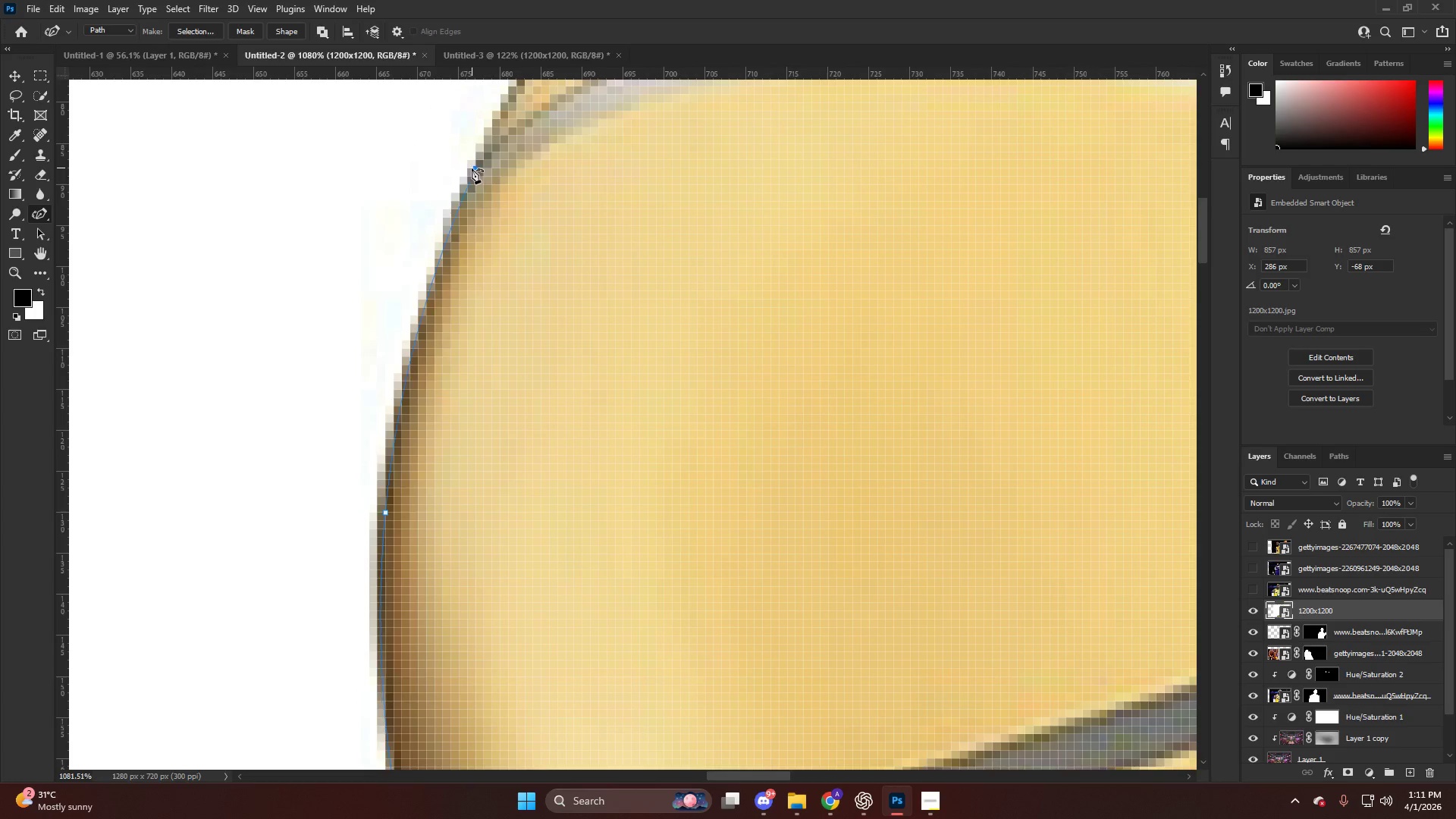 
scroll: coordinate [461, 170], scroll_direction: up, amount: 22.0
 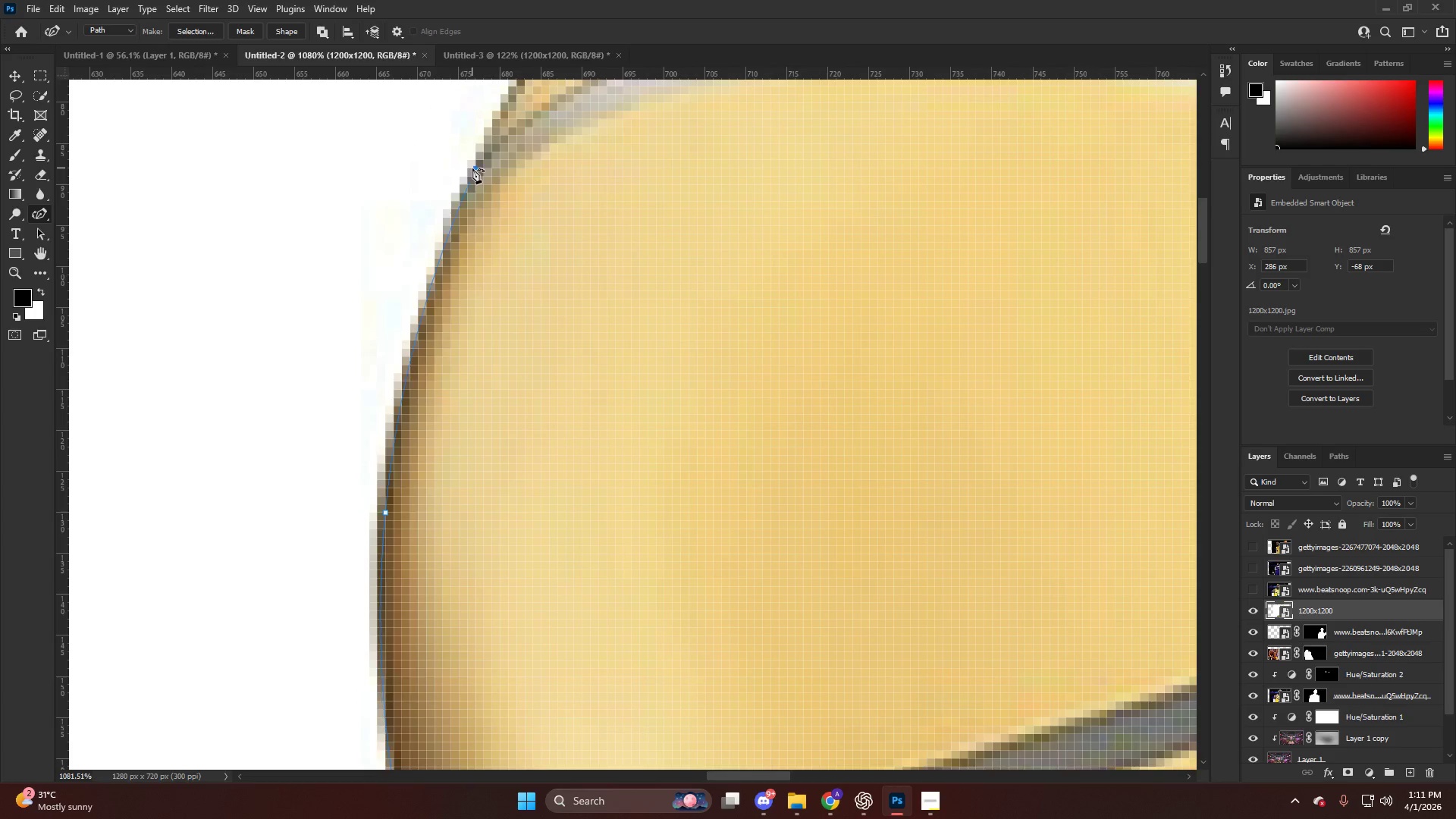 
hold_key(key=AltLeft, duration=0.48)
 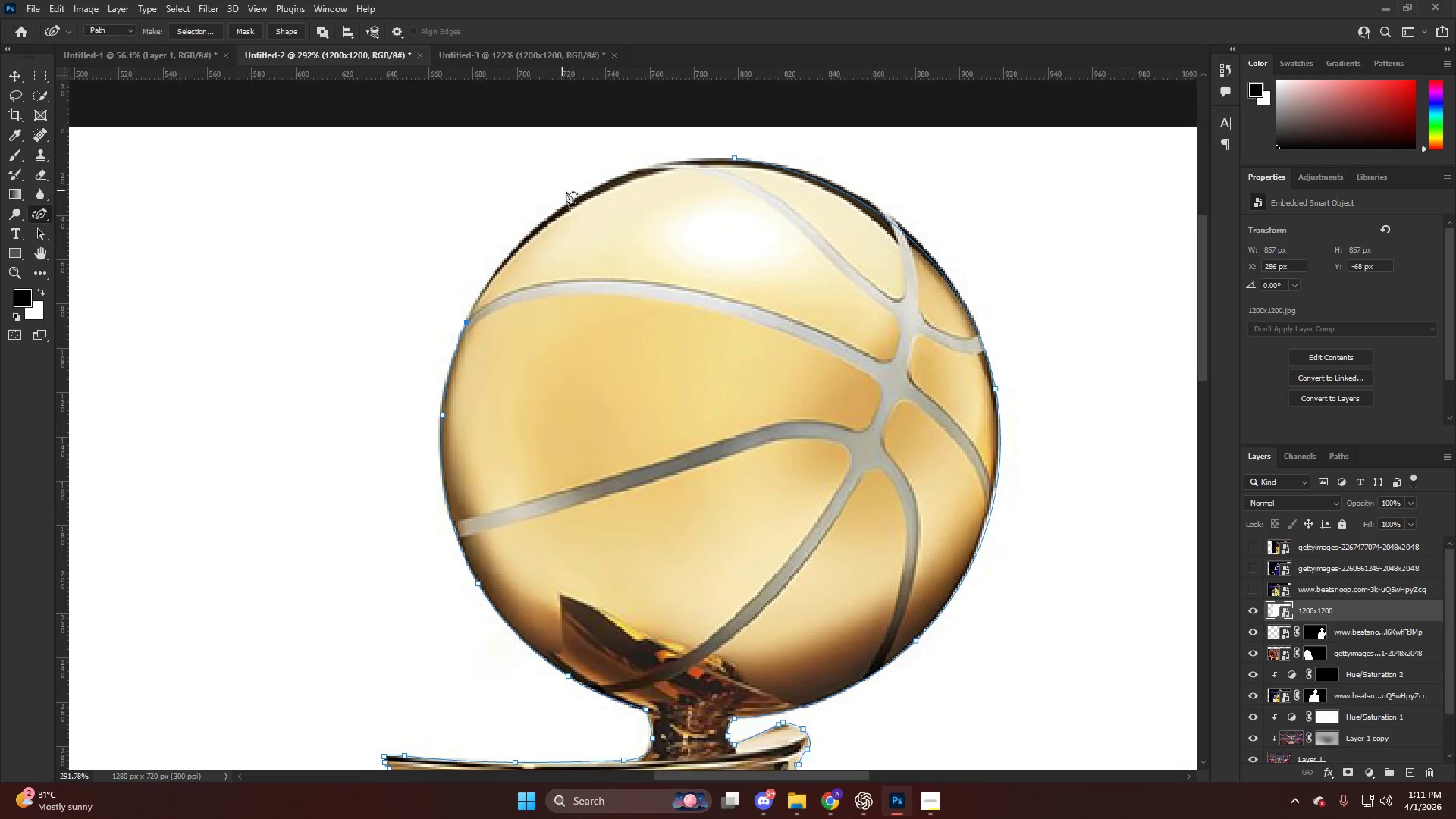 
hold_key(key=AltLeft, duration=0.5)
 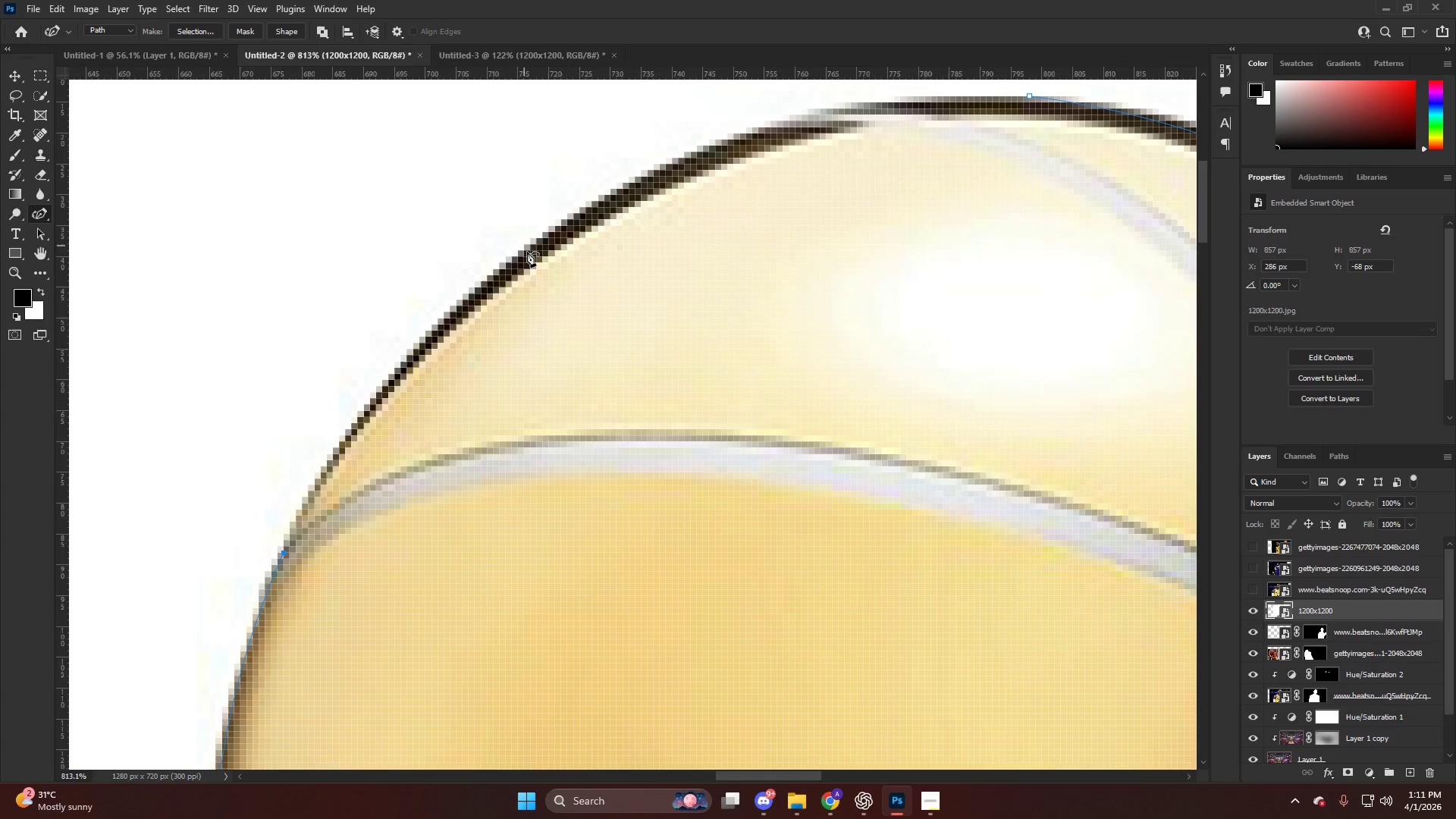 
hold_key(key=AltLeft, duration=2.38)
 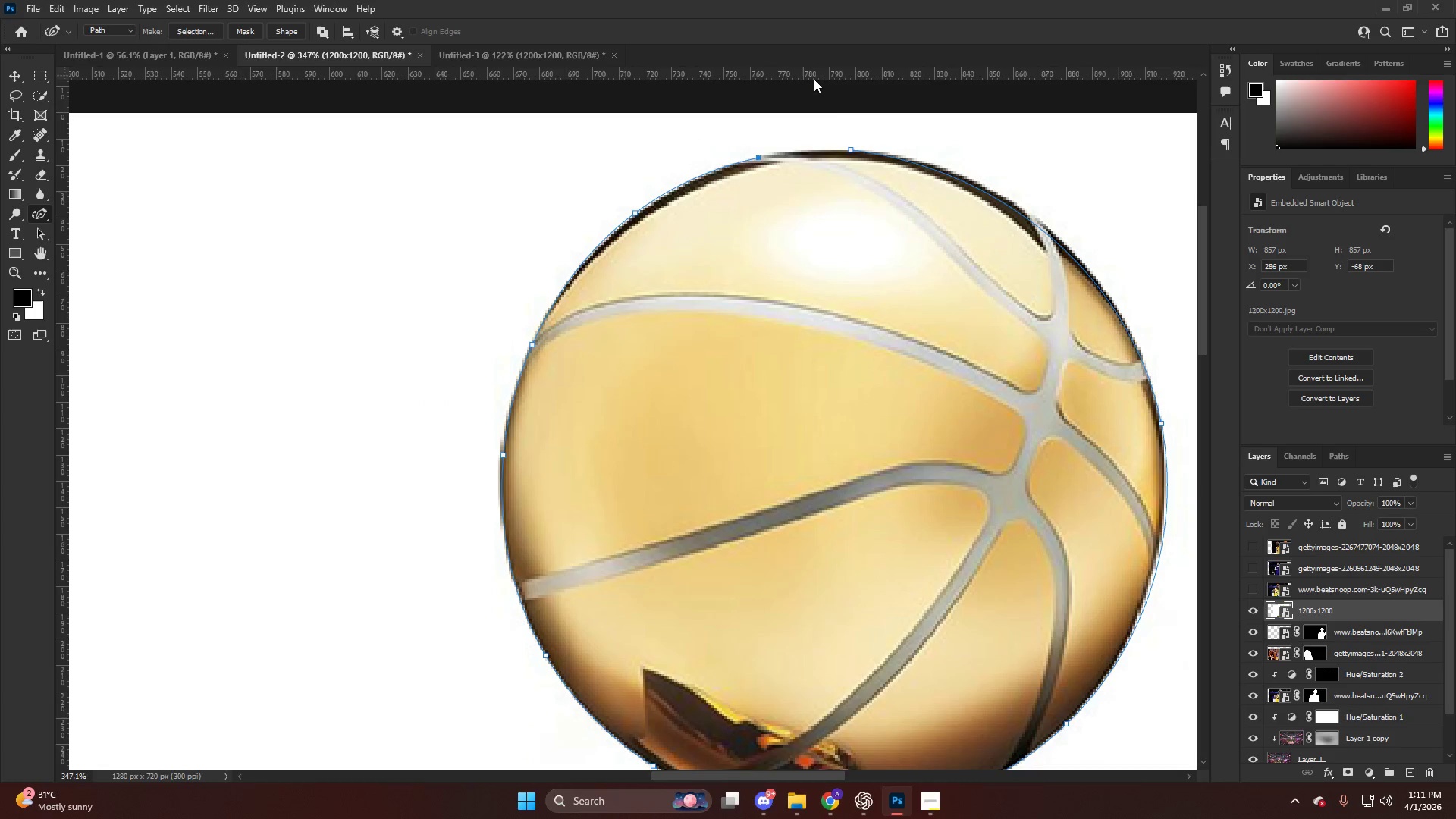 
scroll: coordinate [569, 196], scroll_direction: up, amount: 8.0
 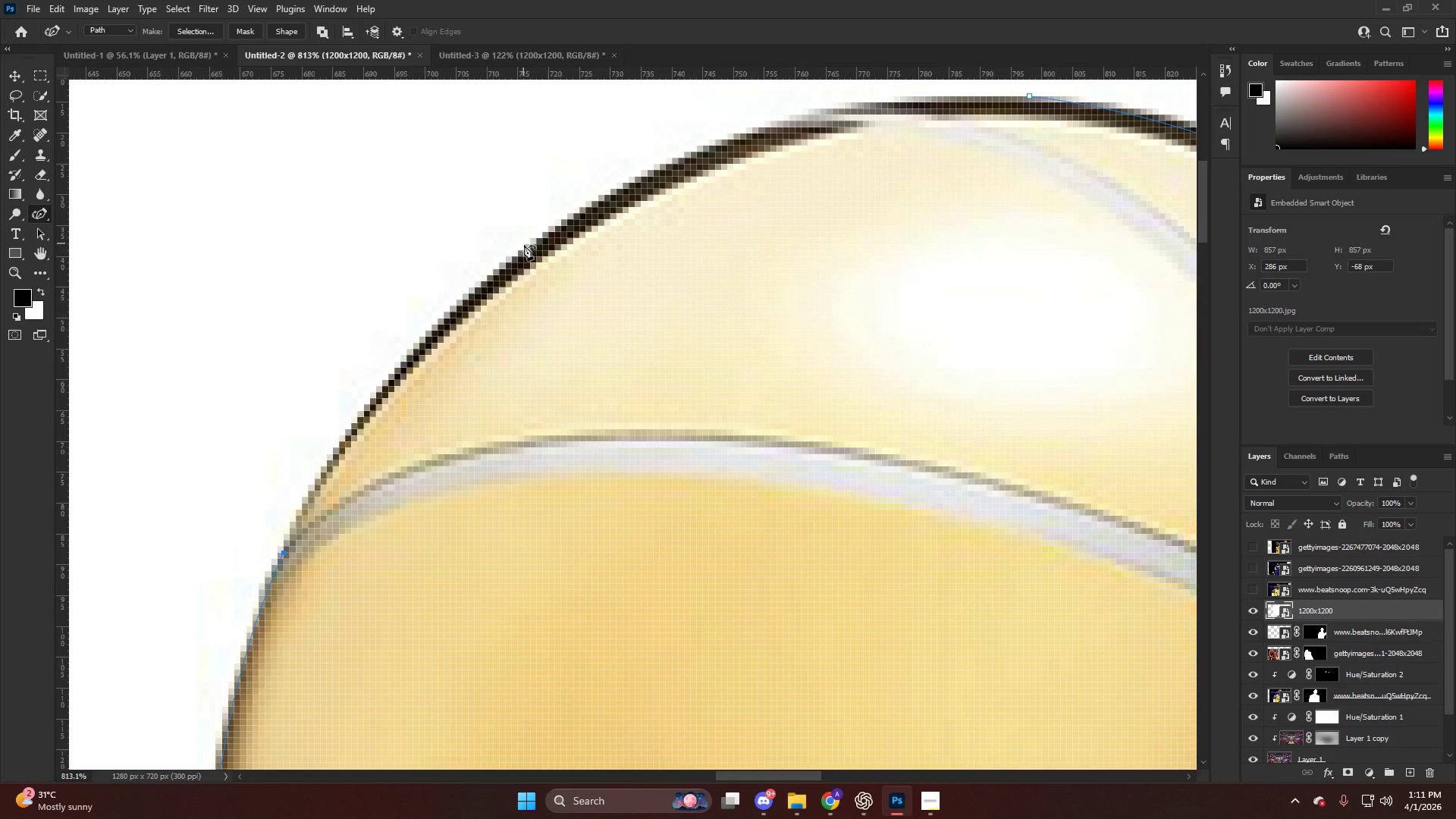 
left_click([525, 246])
 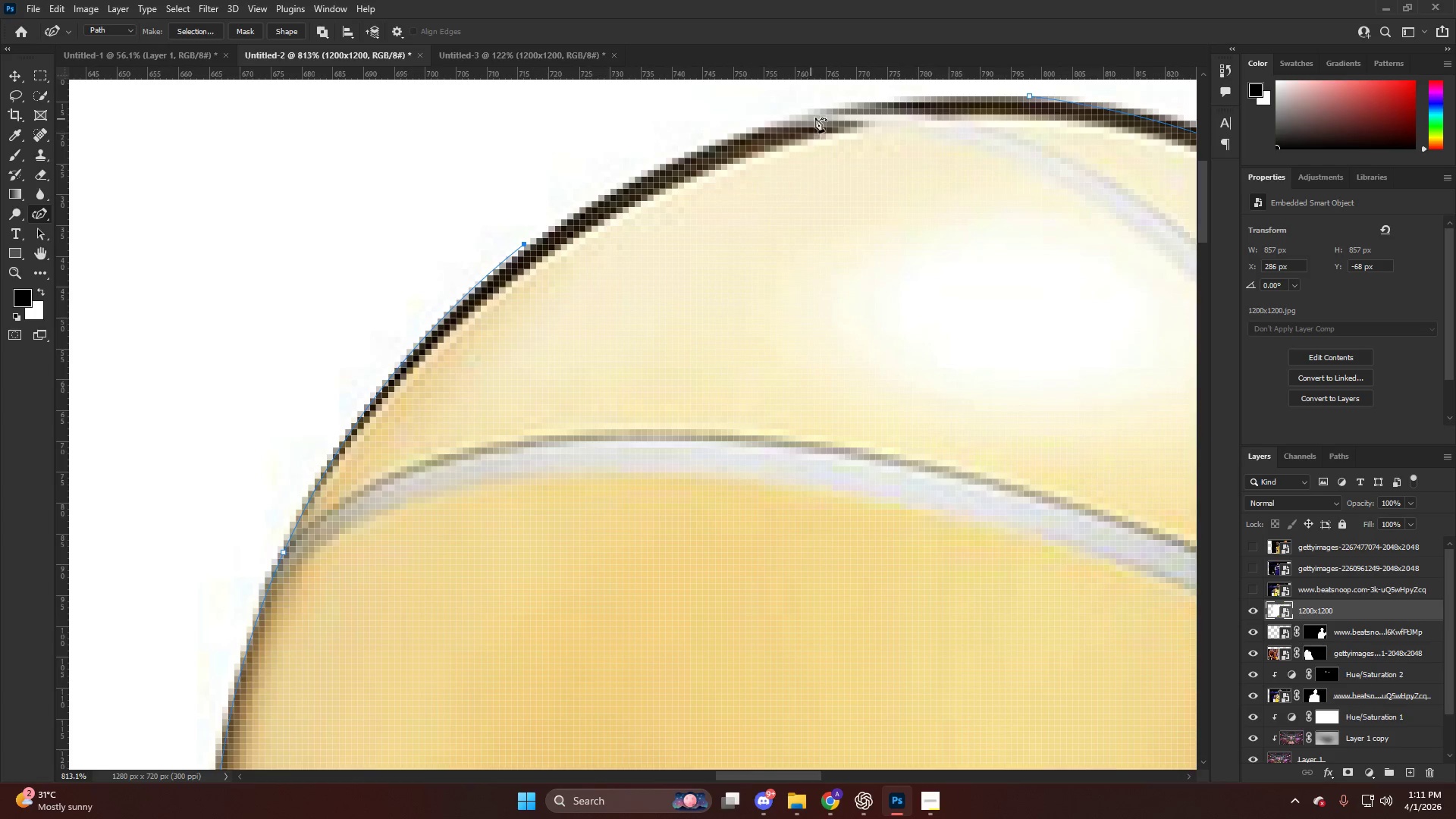 
left_click([815, 113])
 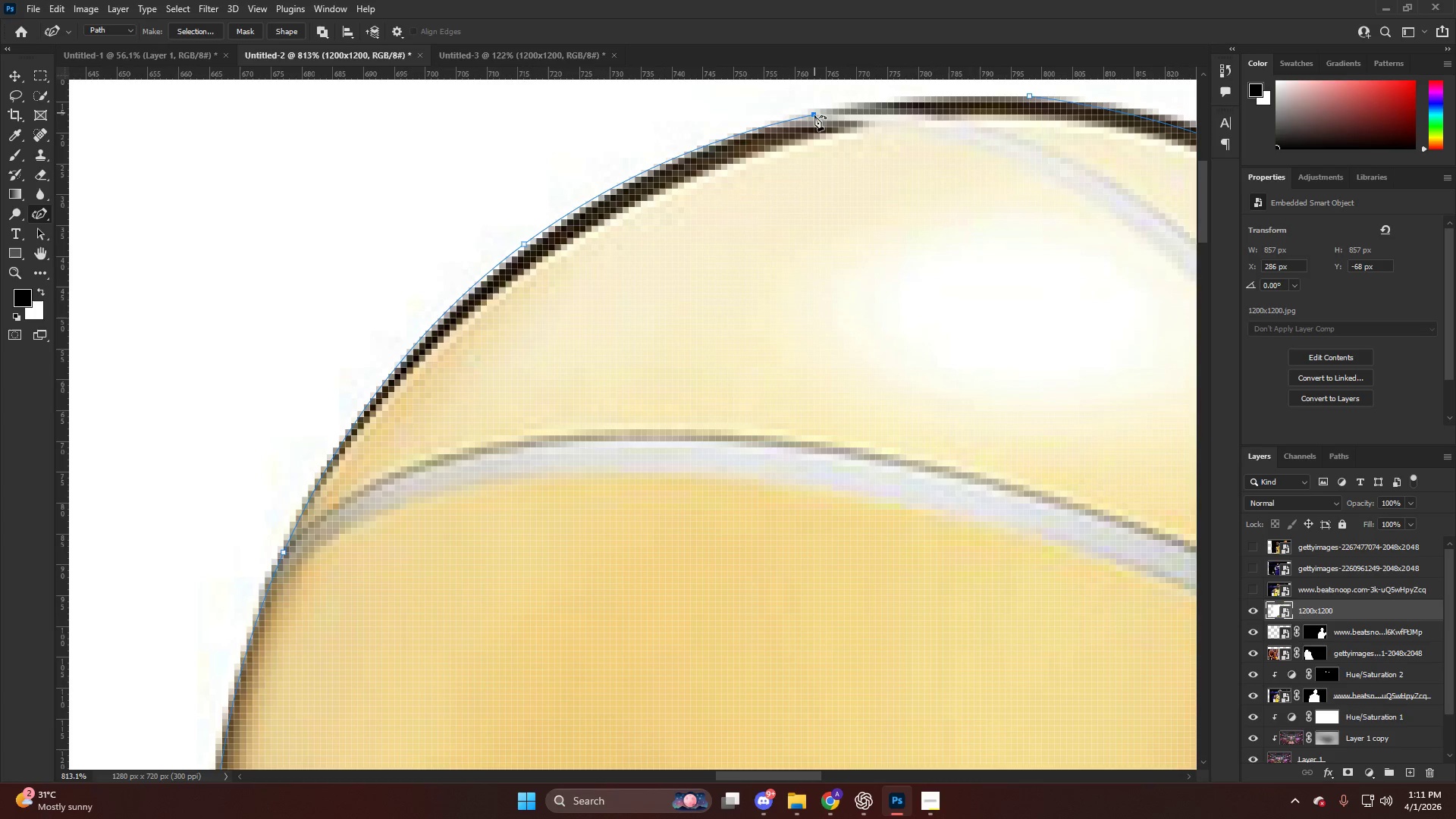 
hold_key(key=AltLeft, duration=0.47)
 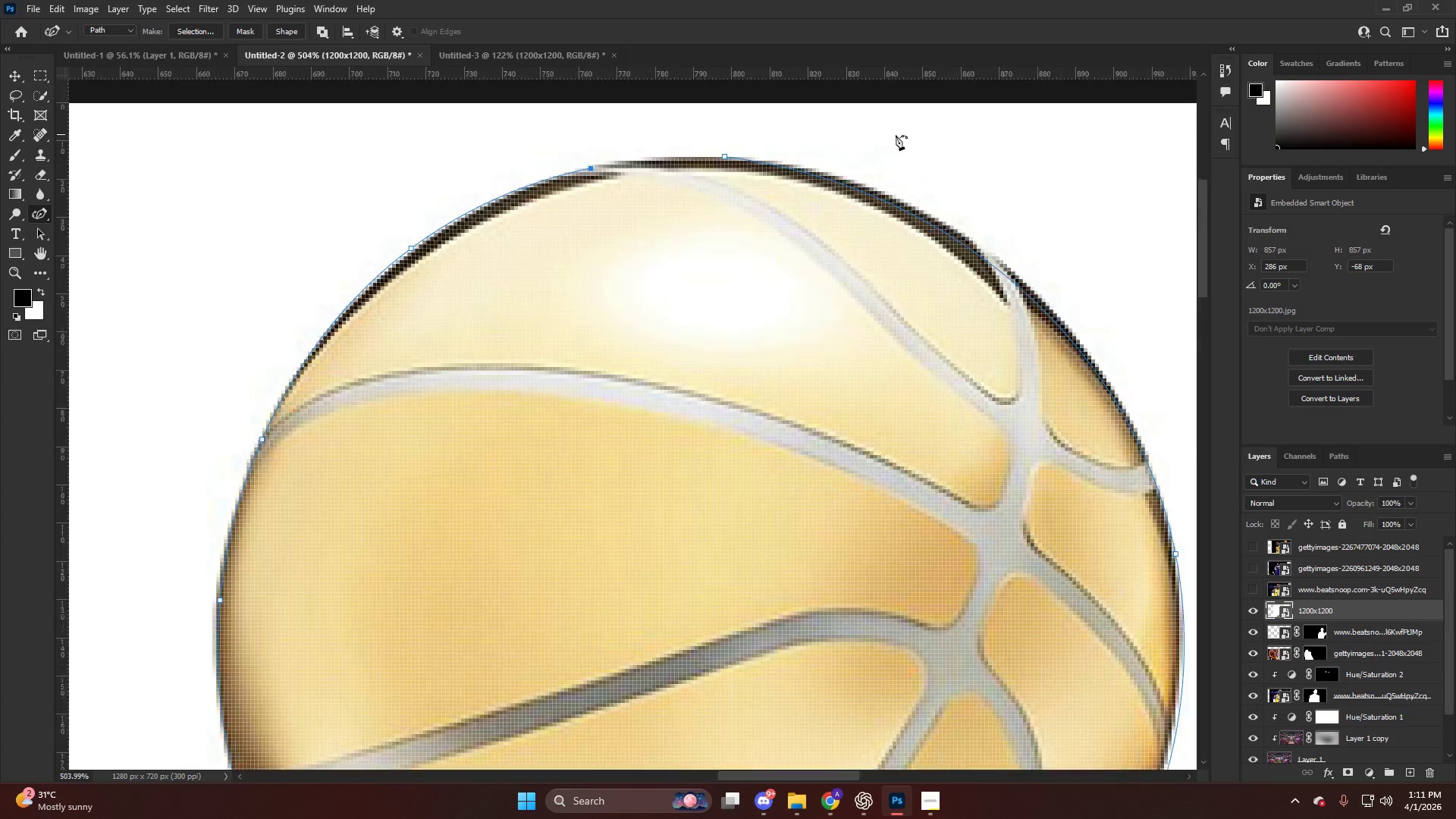 
key(Control+ControlLeft)
 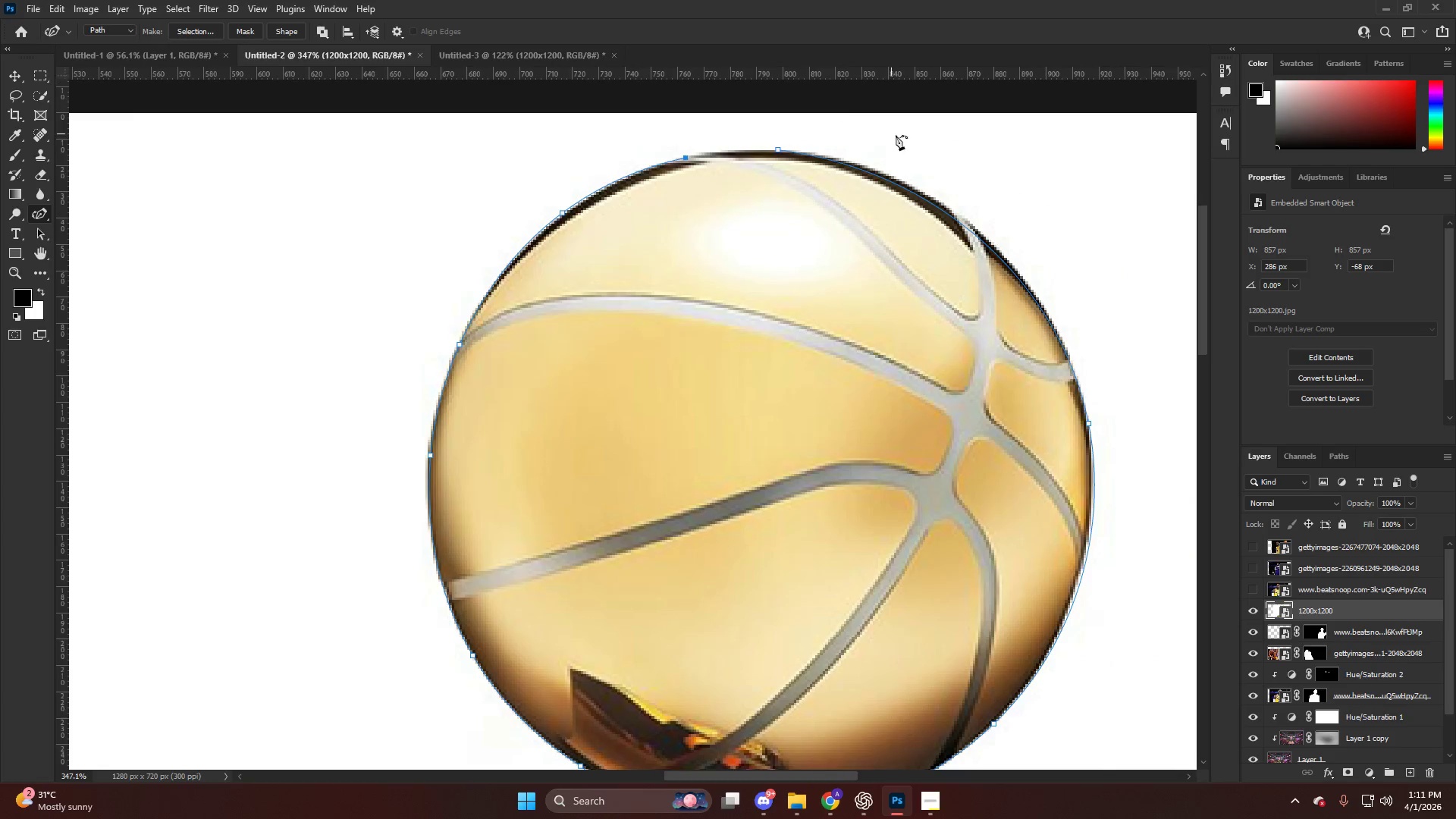 
hold_key(key=AltLeft, duration=0.48)
scroll: coordinate [693, 180], scroll_direction: down, amount: 9.0
 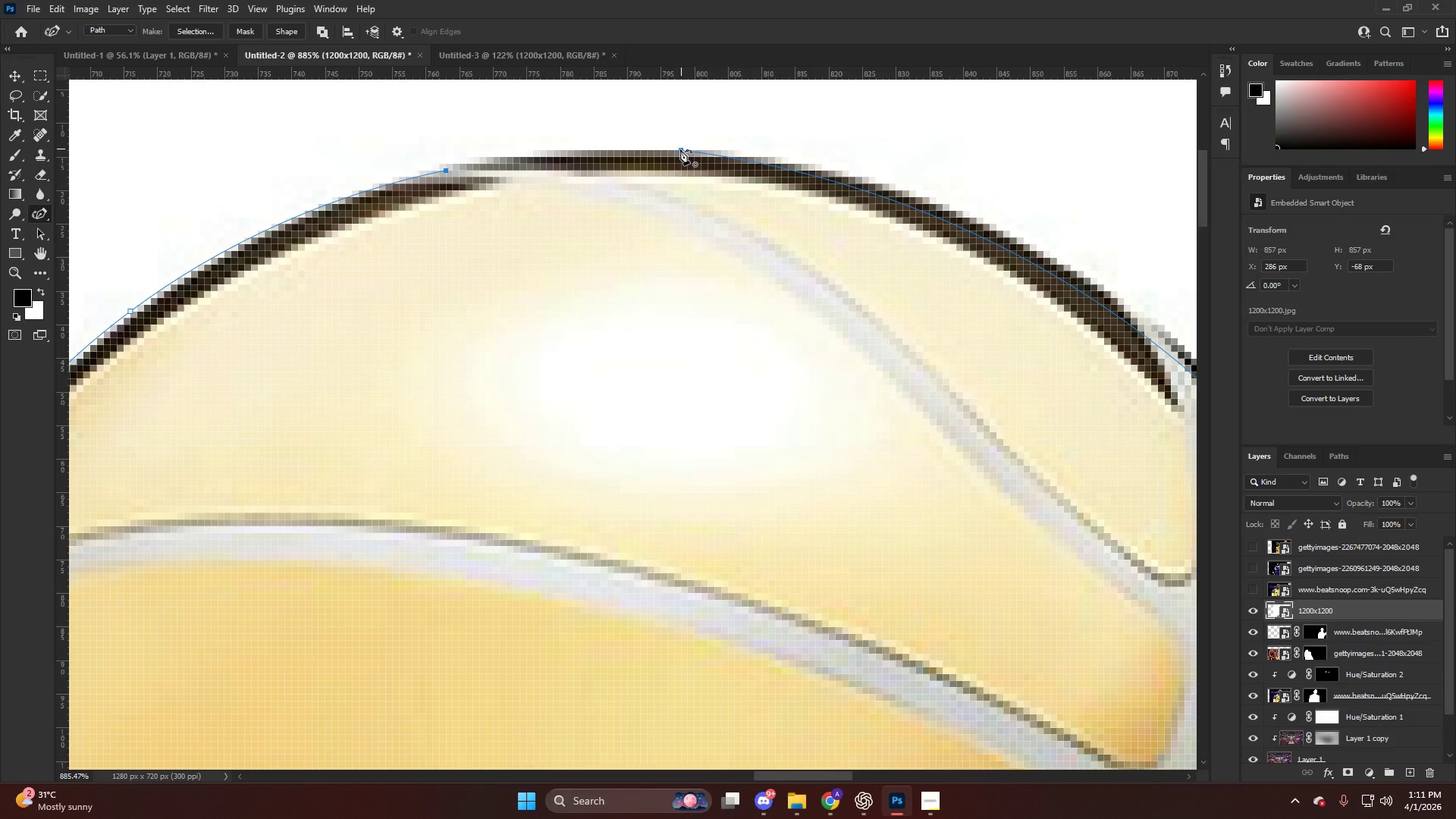 
left_click([680, 149])
 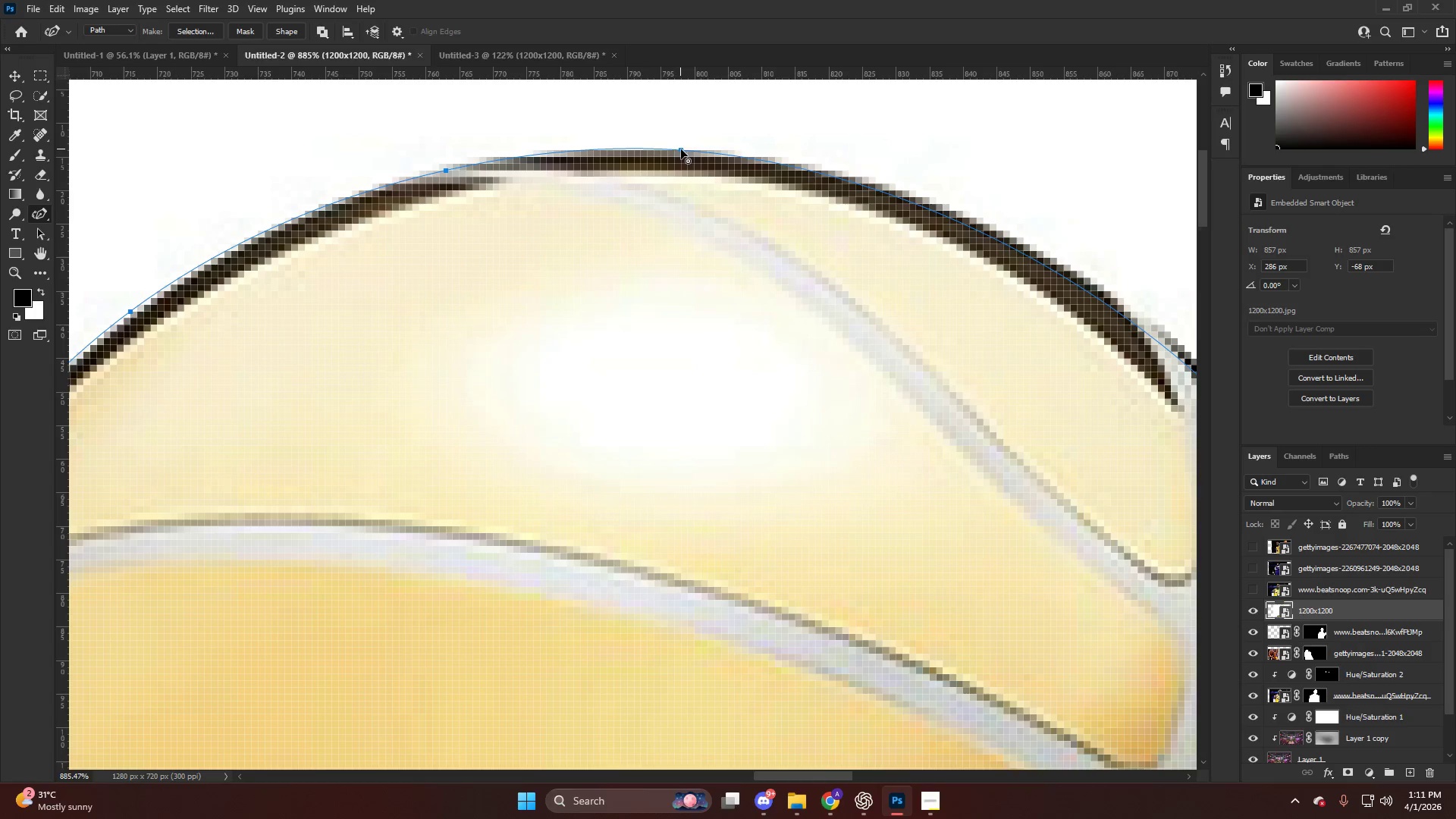 
key(Control+Shift+ShiftLeft)
 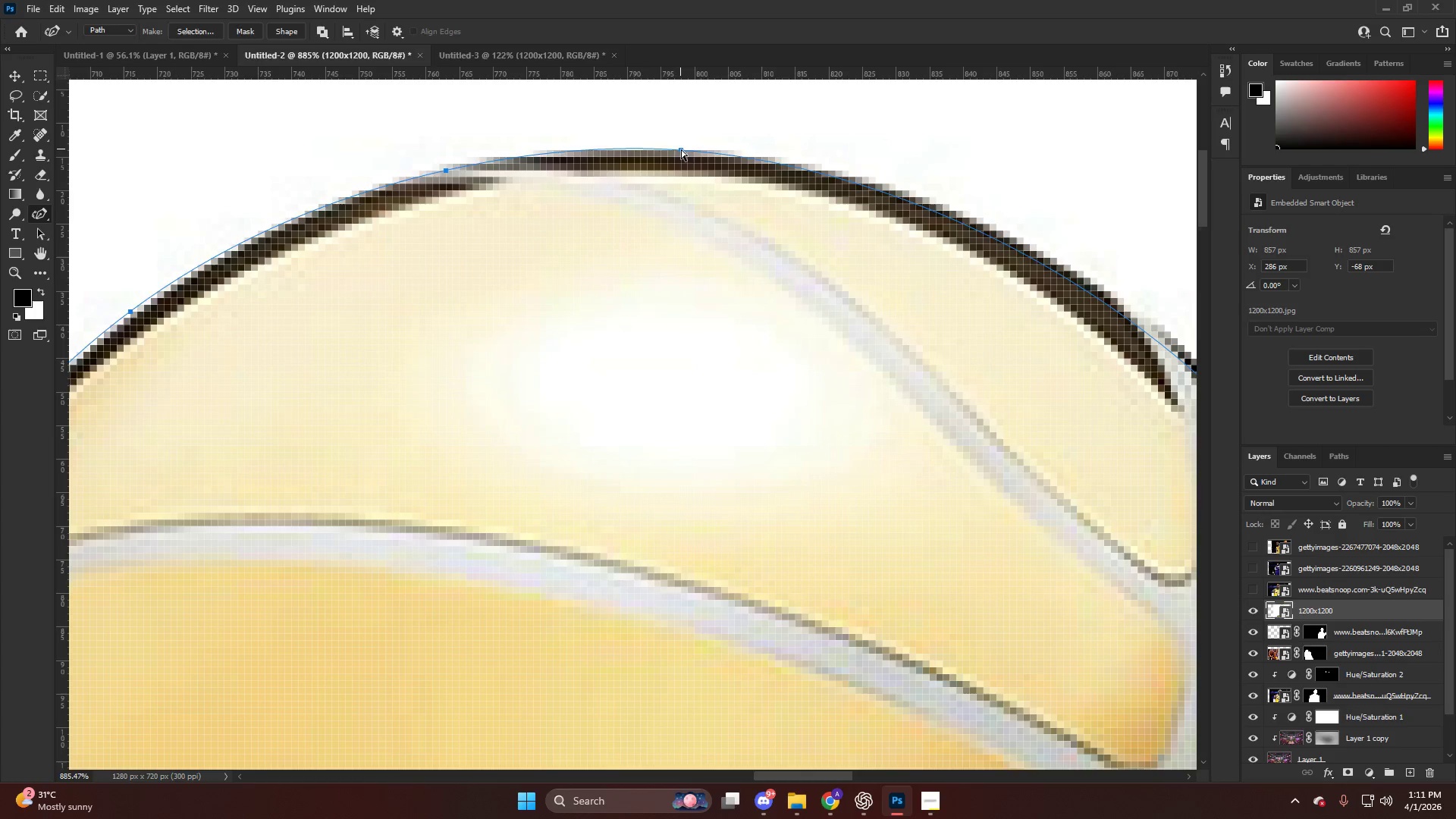 
key(Control+Shift+NumpadEnter)
 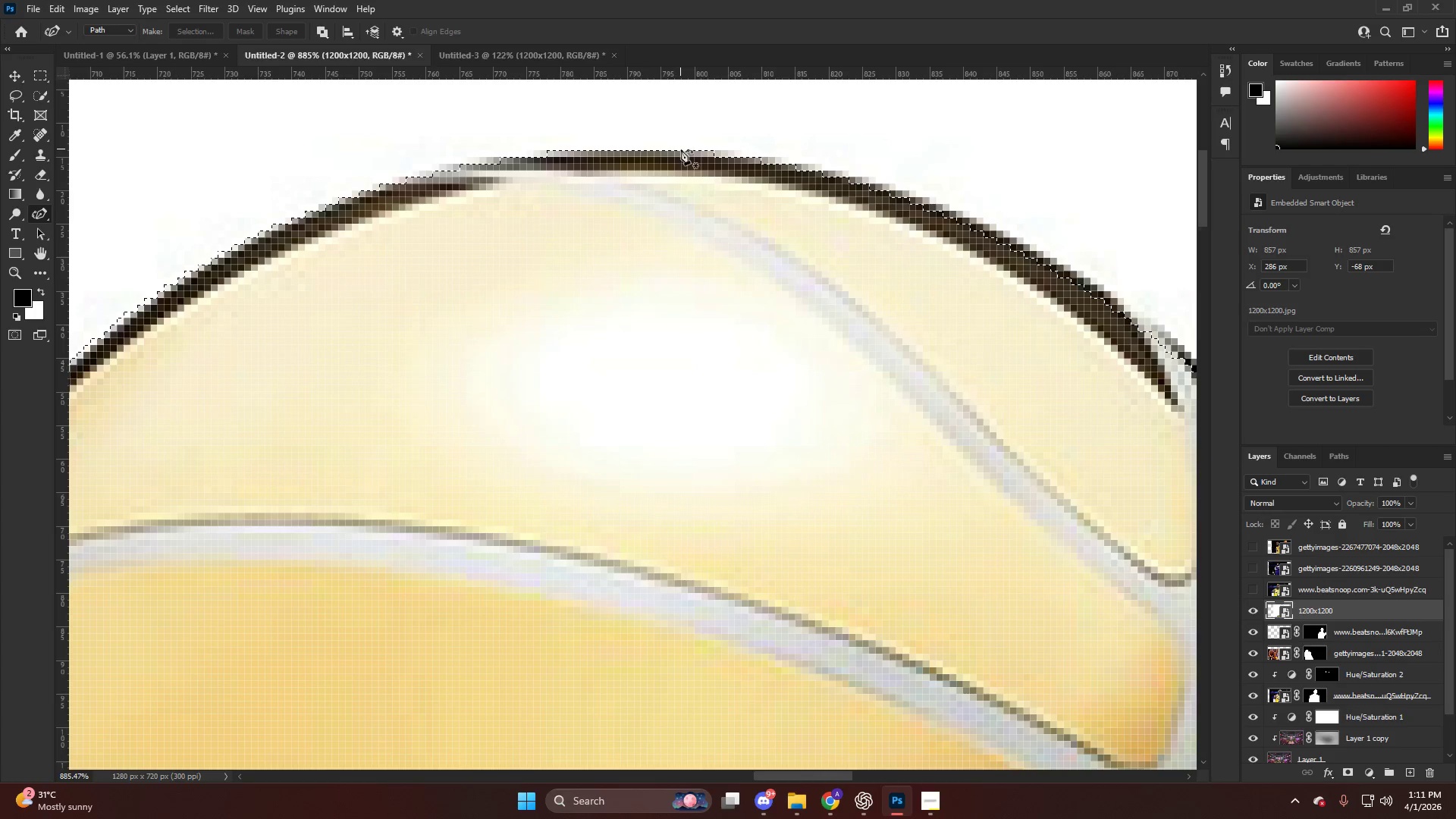 
hold_key(key=AltLeft, duration=0.78)
scroll: coordinate [826, 278], scroll_direction: down, amount: 43.0
 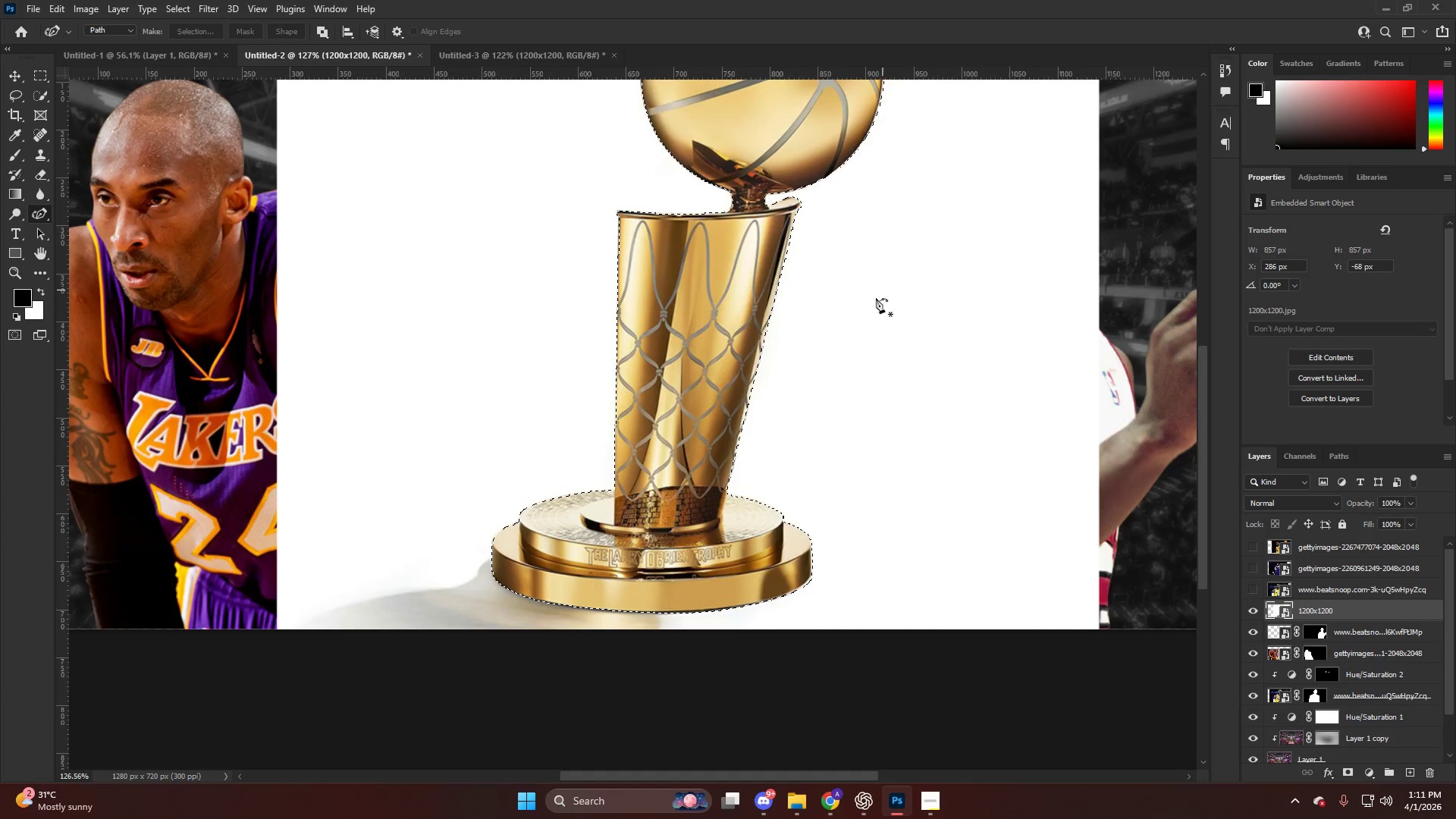 
key(Control+J)
 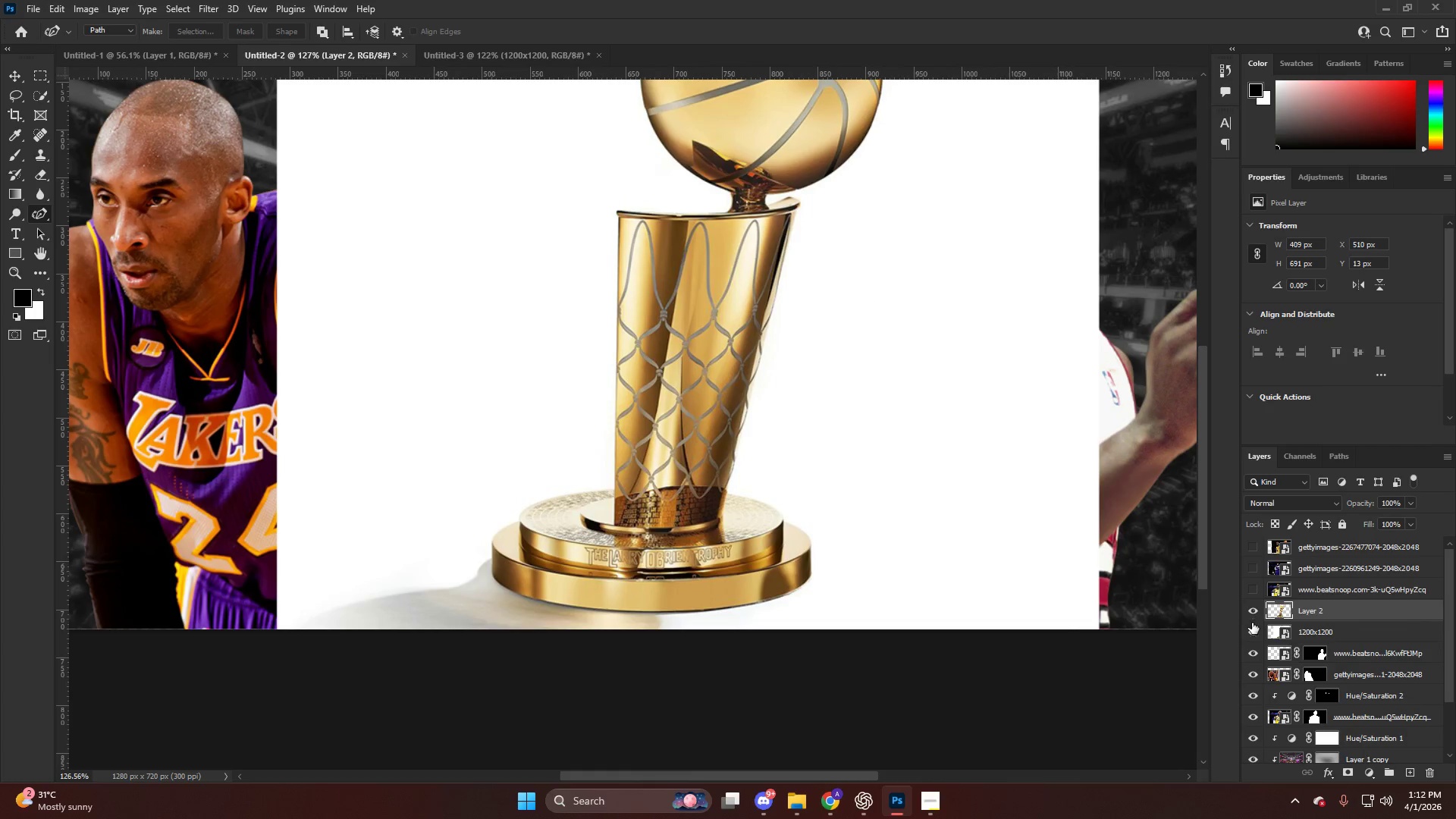 
left_click([1254, 632])
 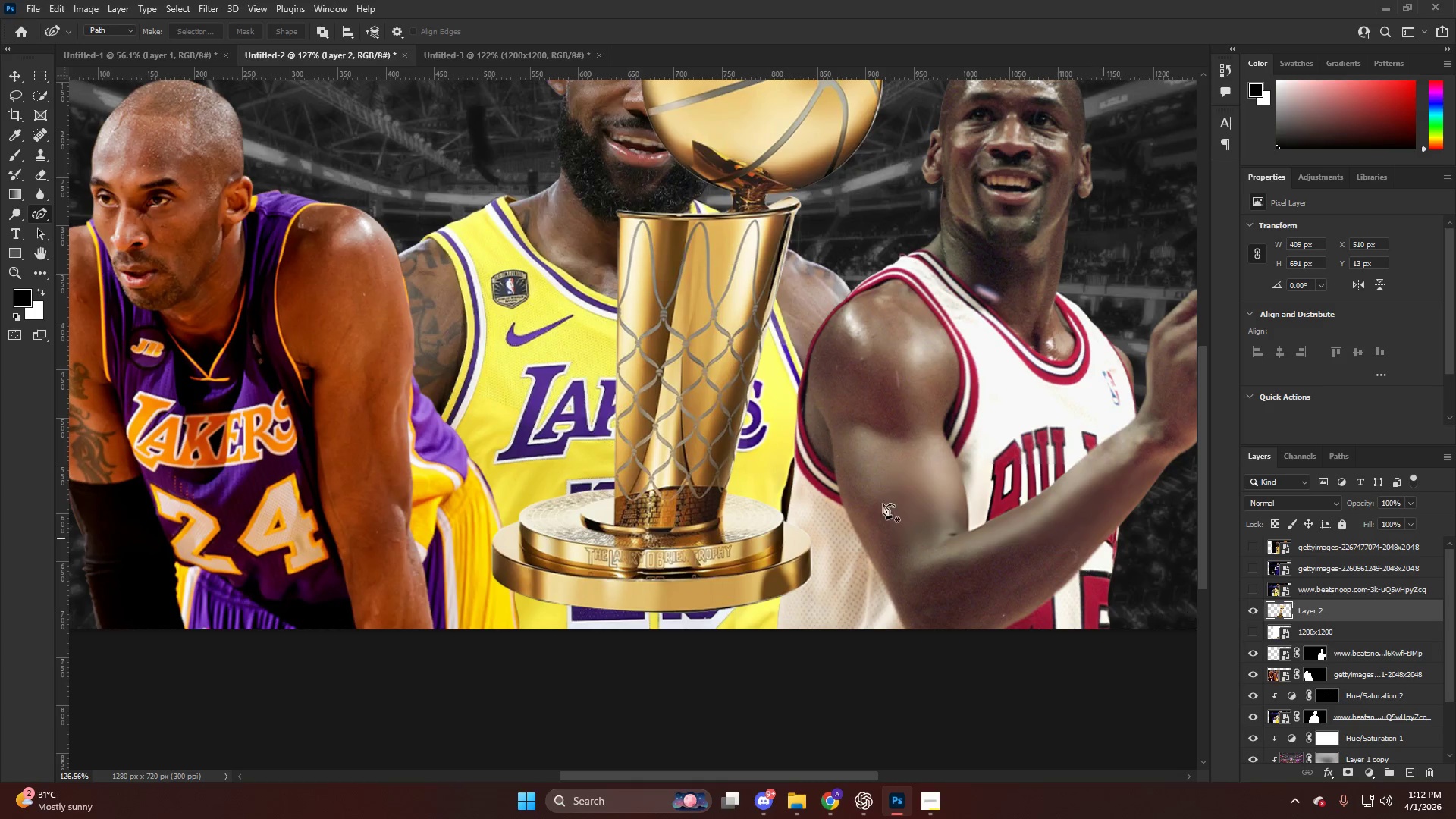 
key(Alt+AltLeft)
 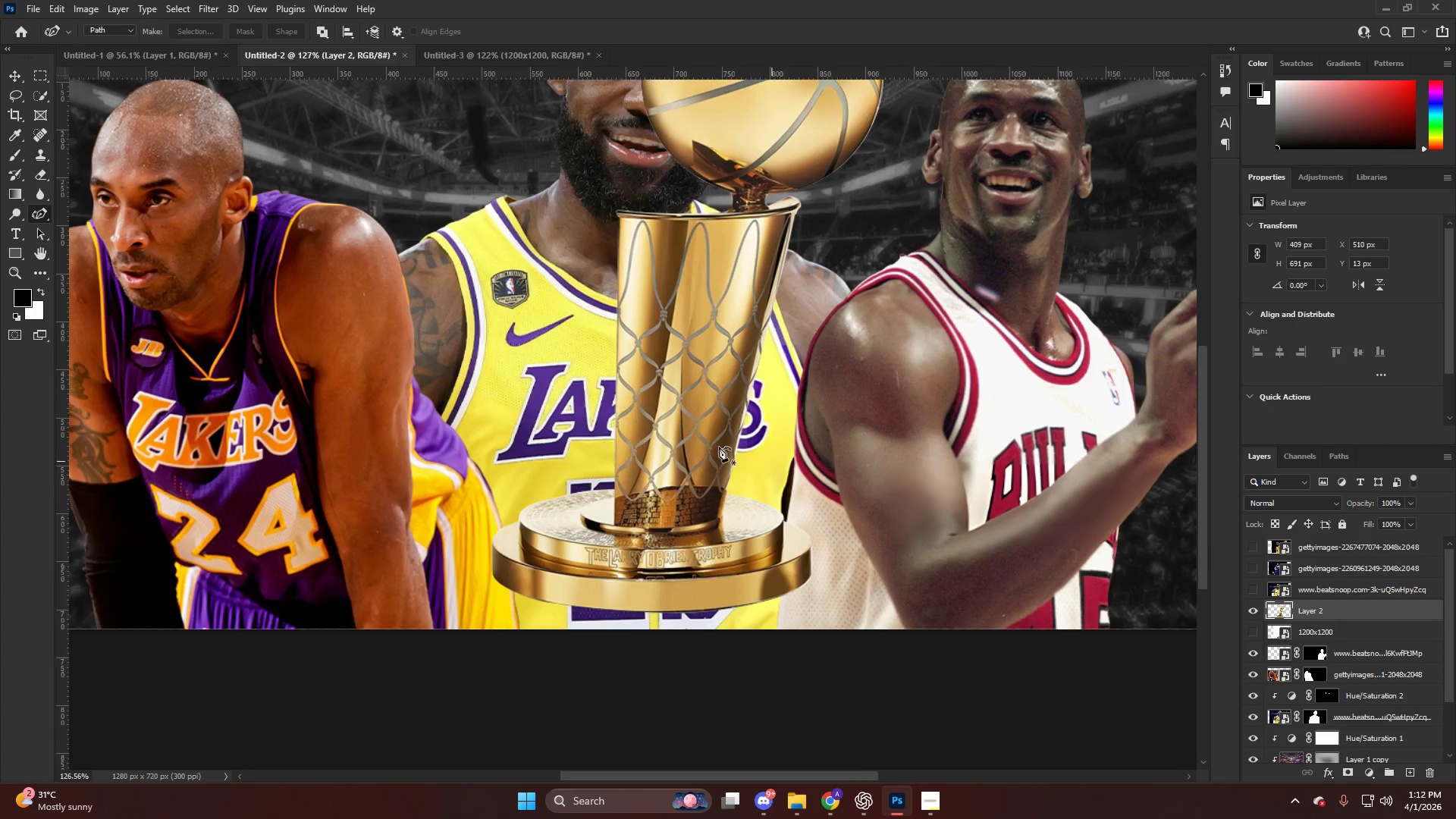 
key(V)
 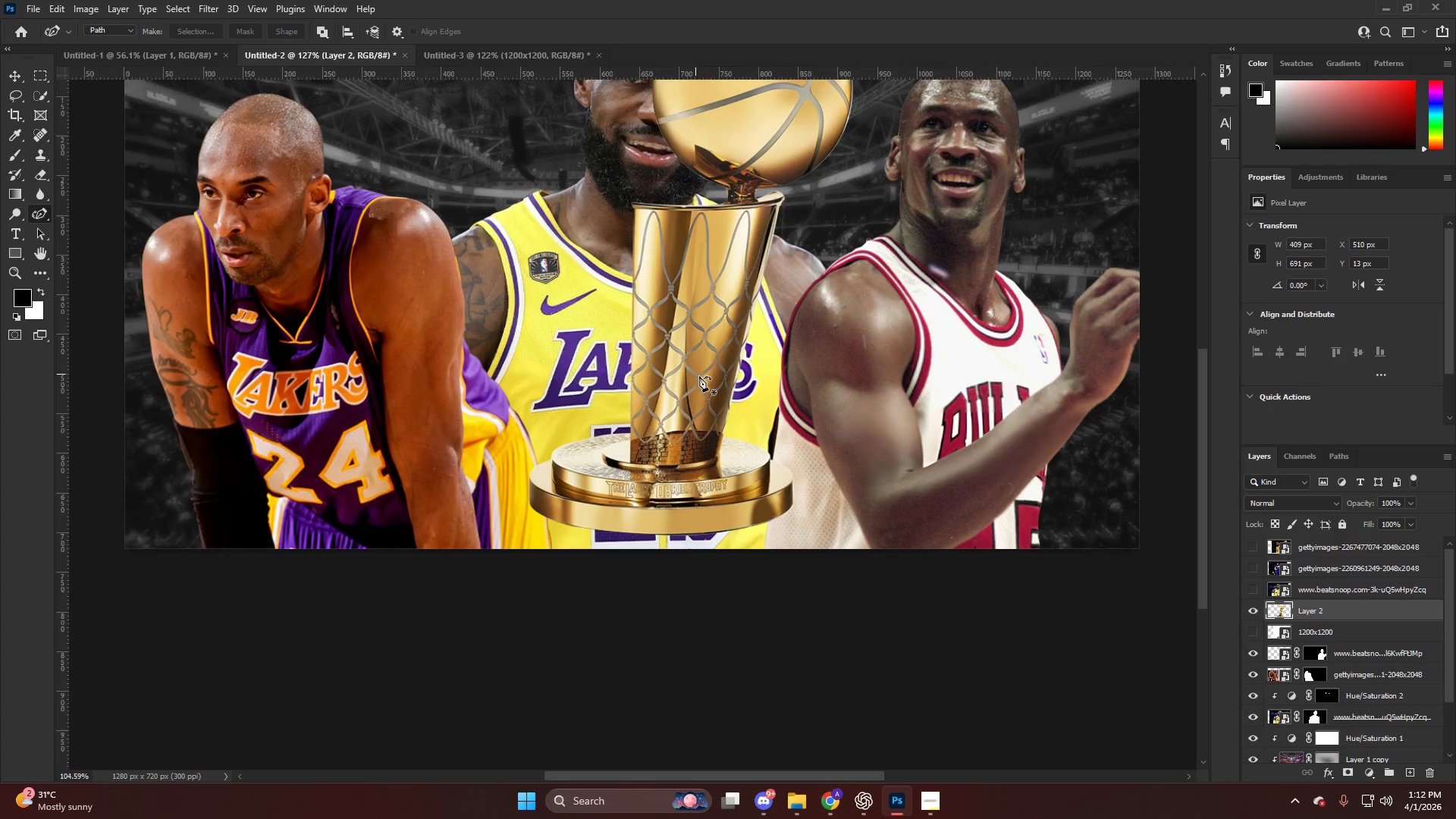 
left_click_drag(start_coordinate=[698, 375], to_coordinate=[610, 587])
 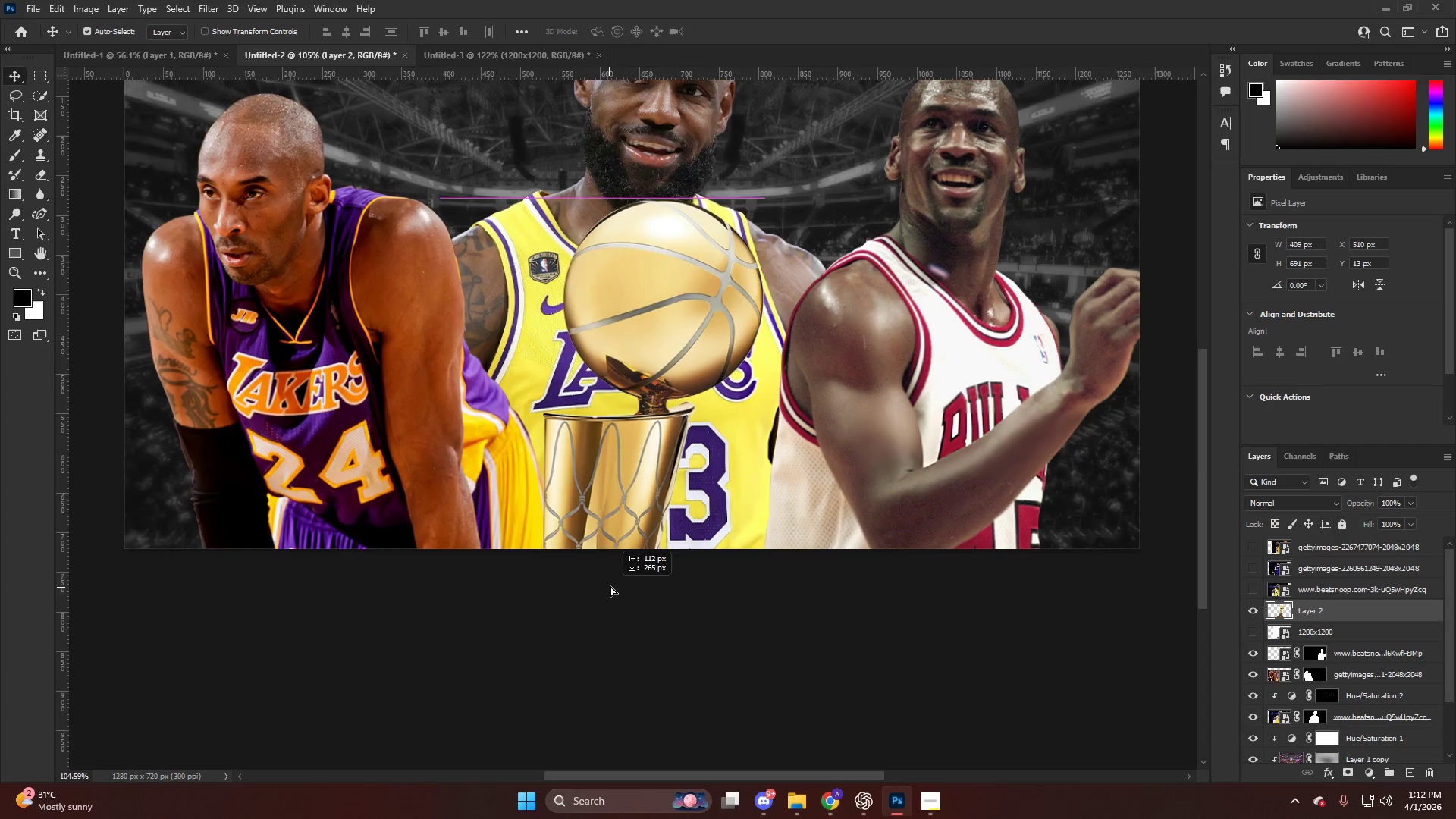 
scroll: coordinate [686, 438], scroll_direction: down, amount: 6.0
 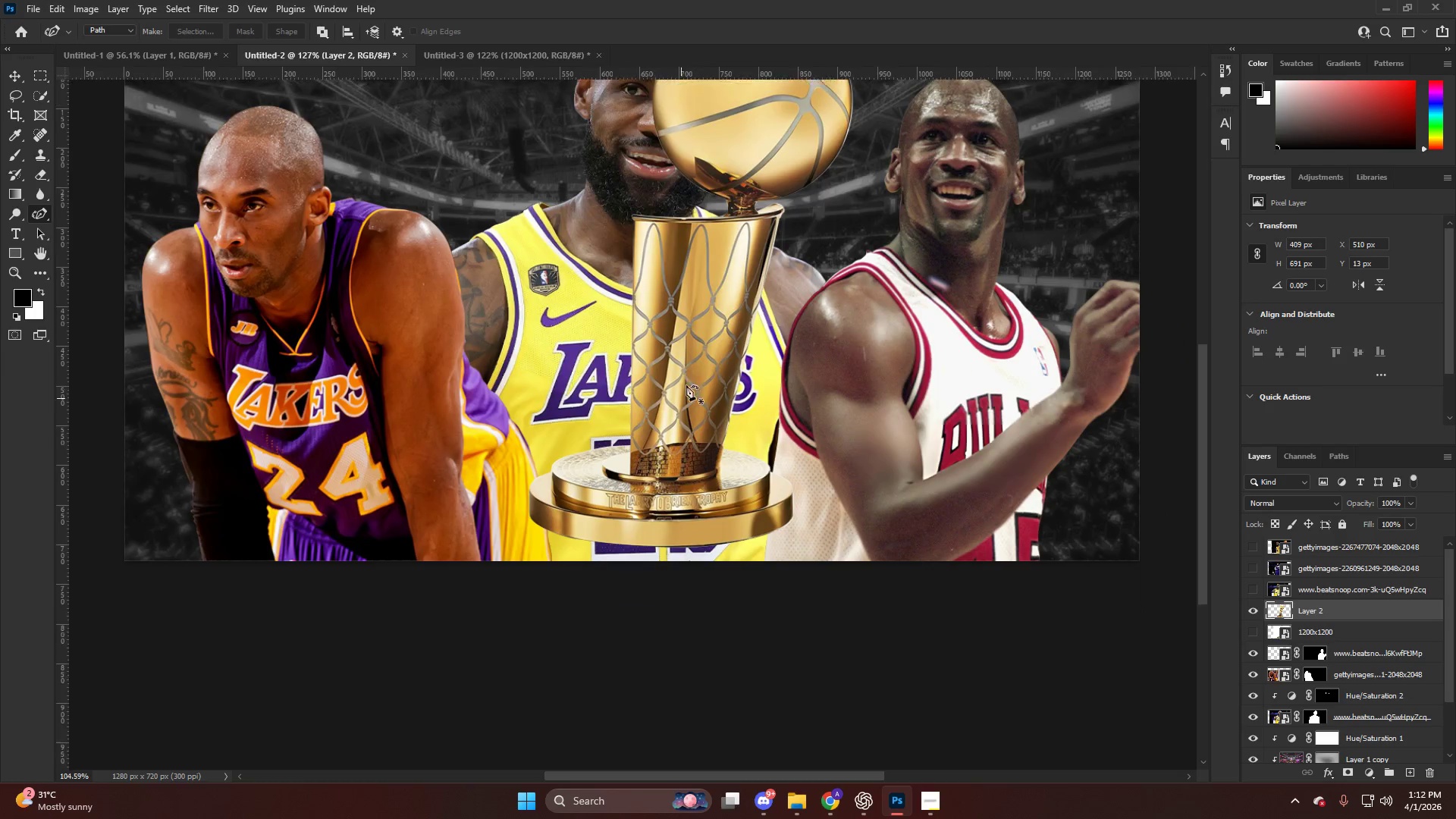 
key(Alt+AltLeft)
 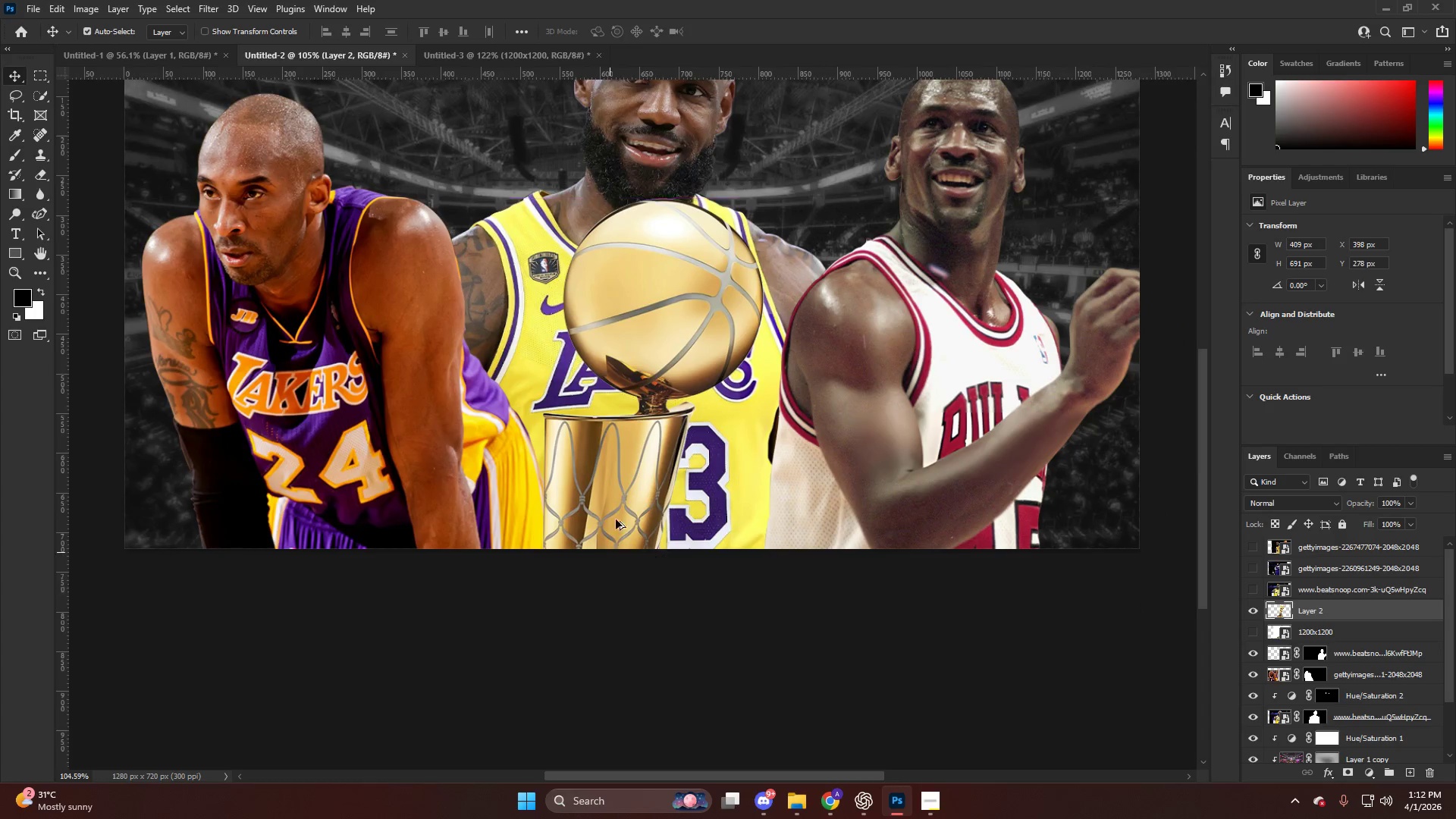 
scroll: coordinate [643, 452], scroll_direction: up, amount: 1.0
 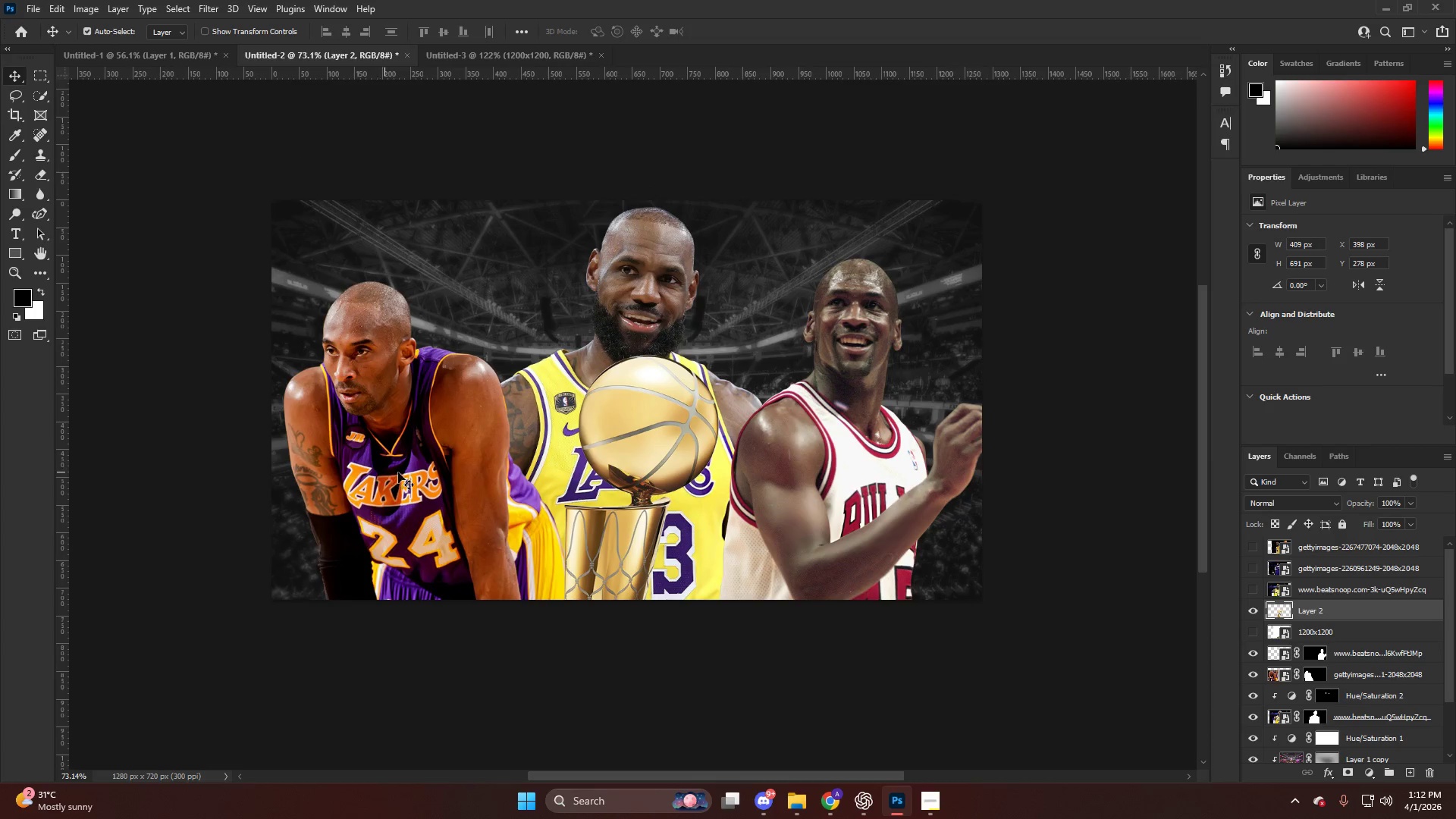 
left_click_drag(start_coordinate=[422, 465], to_coordinate=[419, 455])
 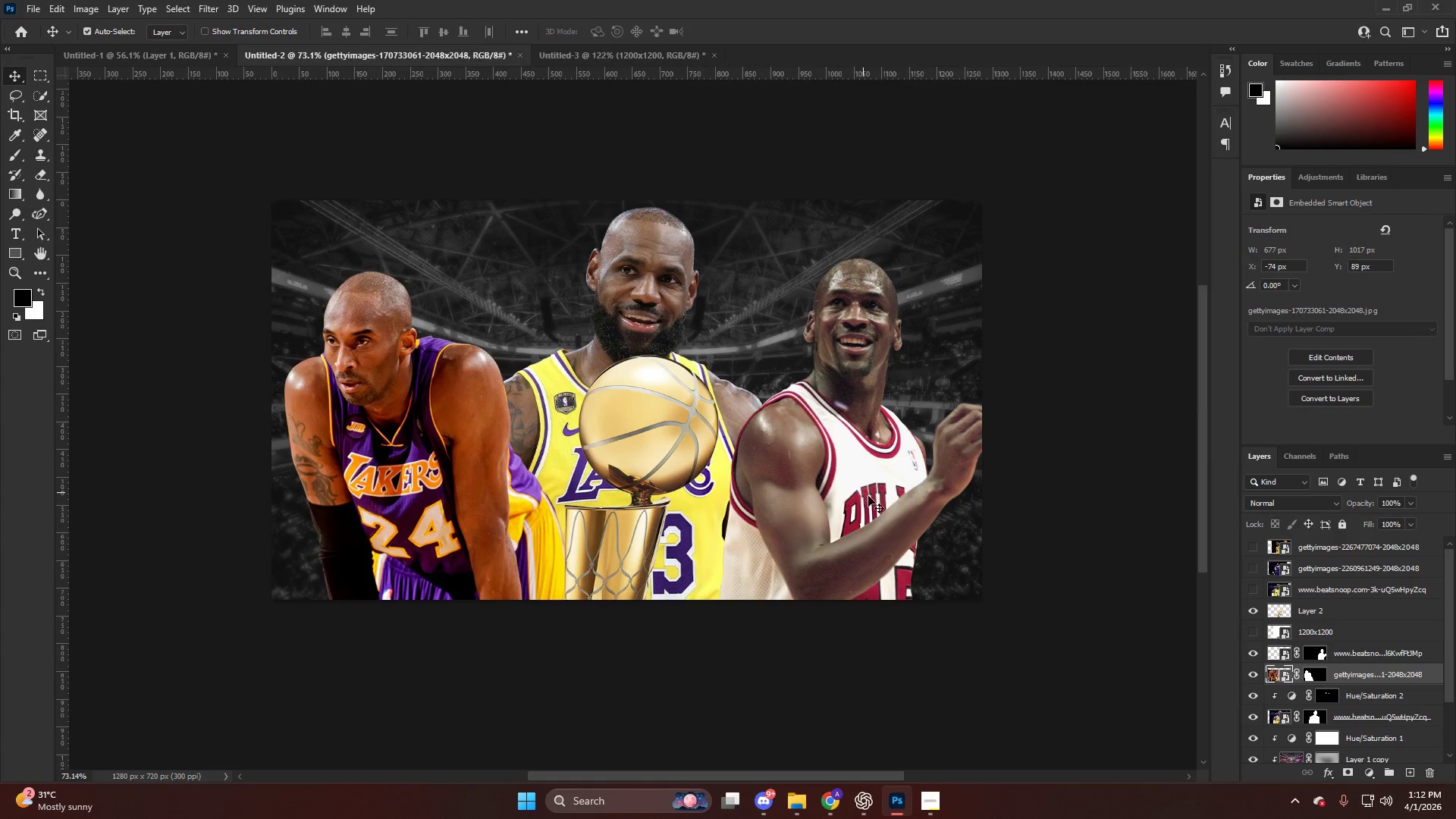 
left_click_drag(start_coordinate=[860, 494], to_coordinate=[864, 482])
 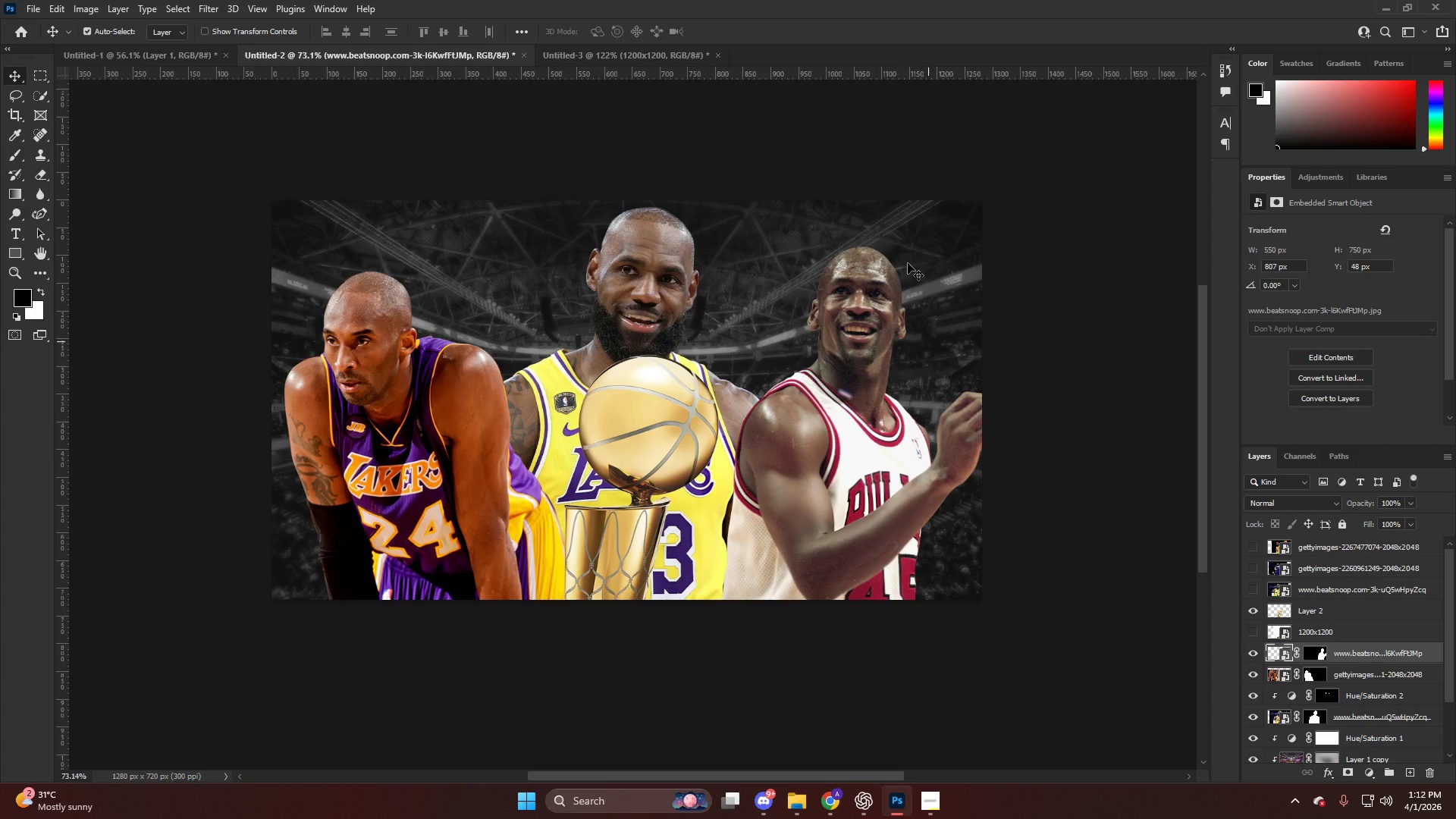 
hold_key(key=AltLeft, duration=1.05)
 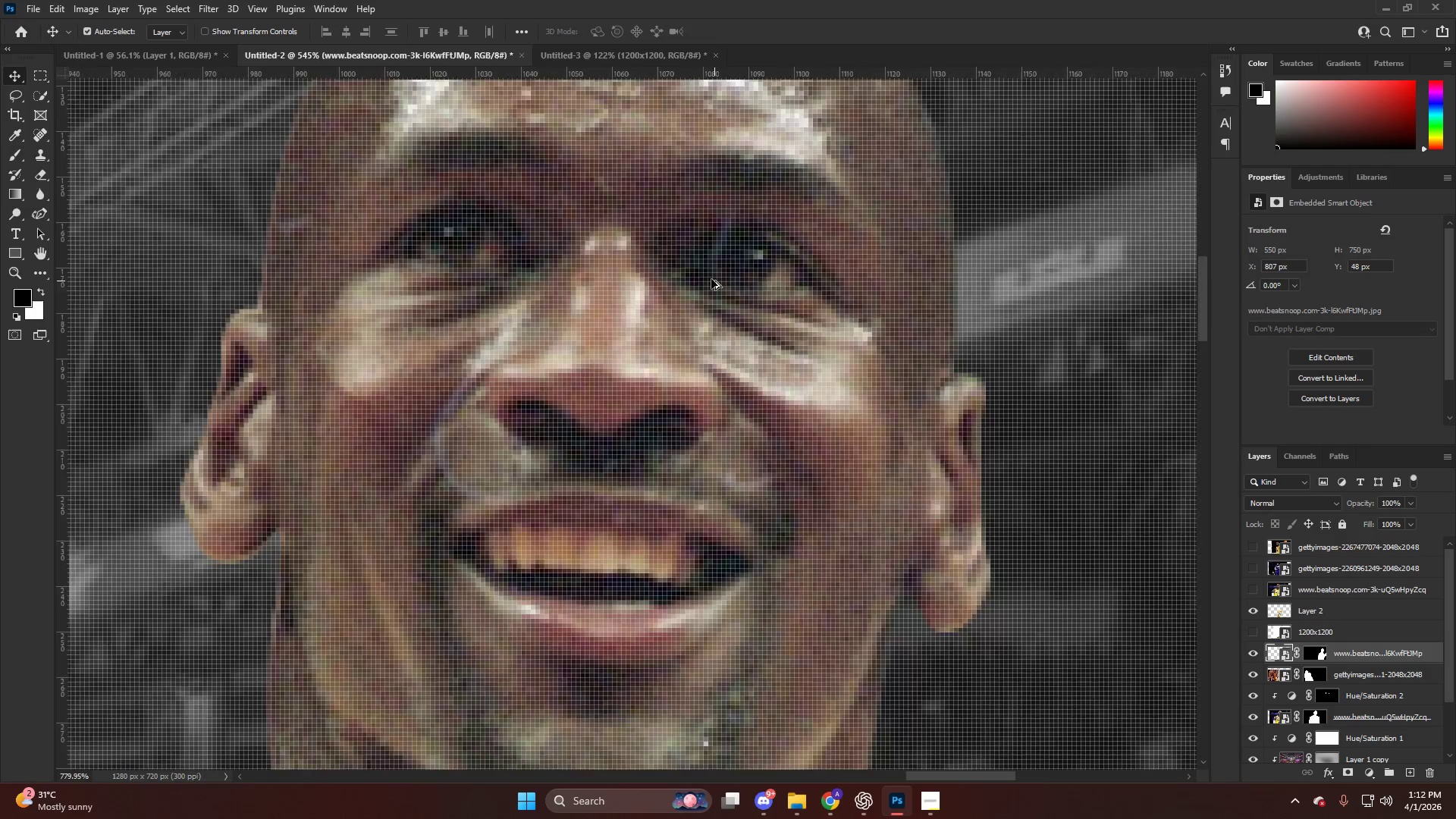 
key(Alt+AltLeft)
 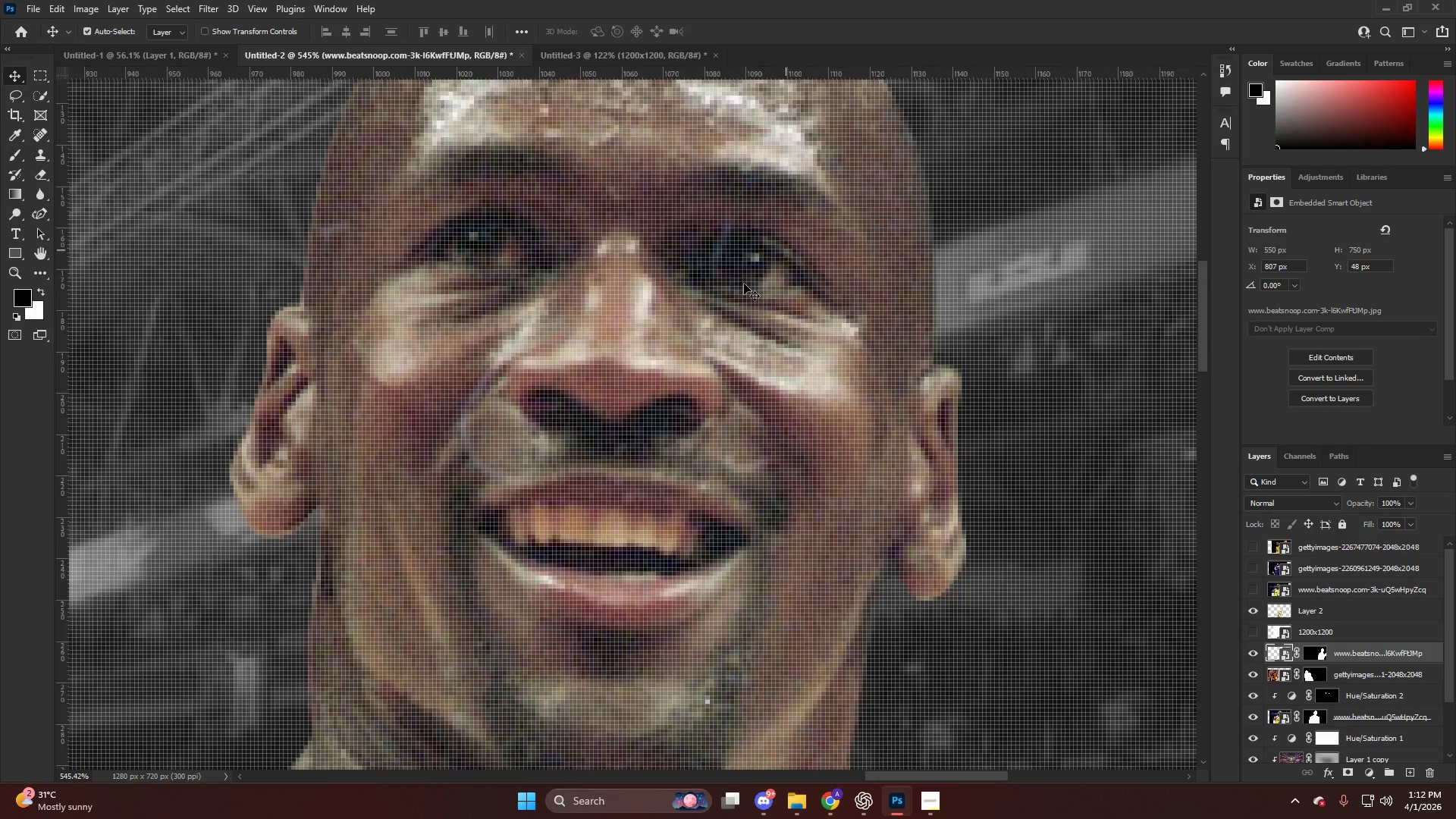 
scroll: coordinate [777, 289], scroll_direction: up, amount: 23.0
 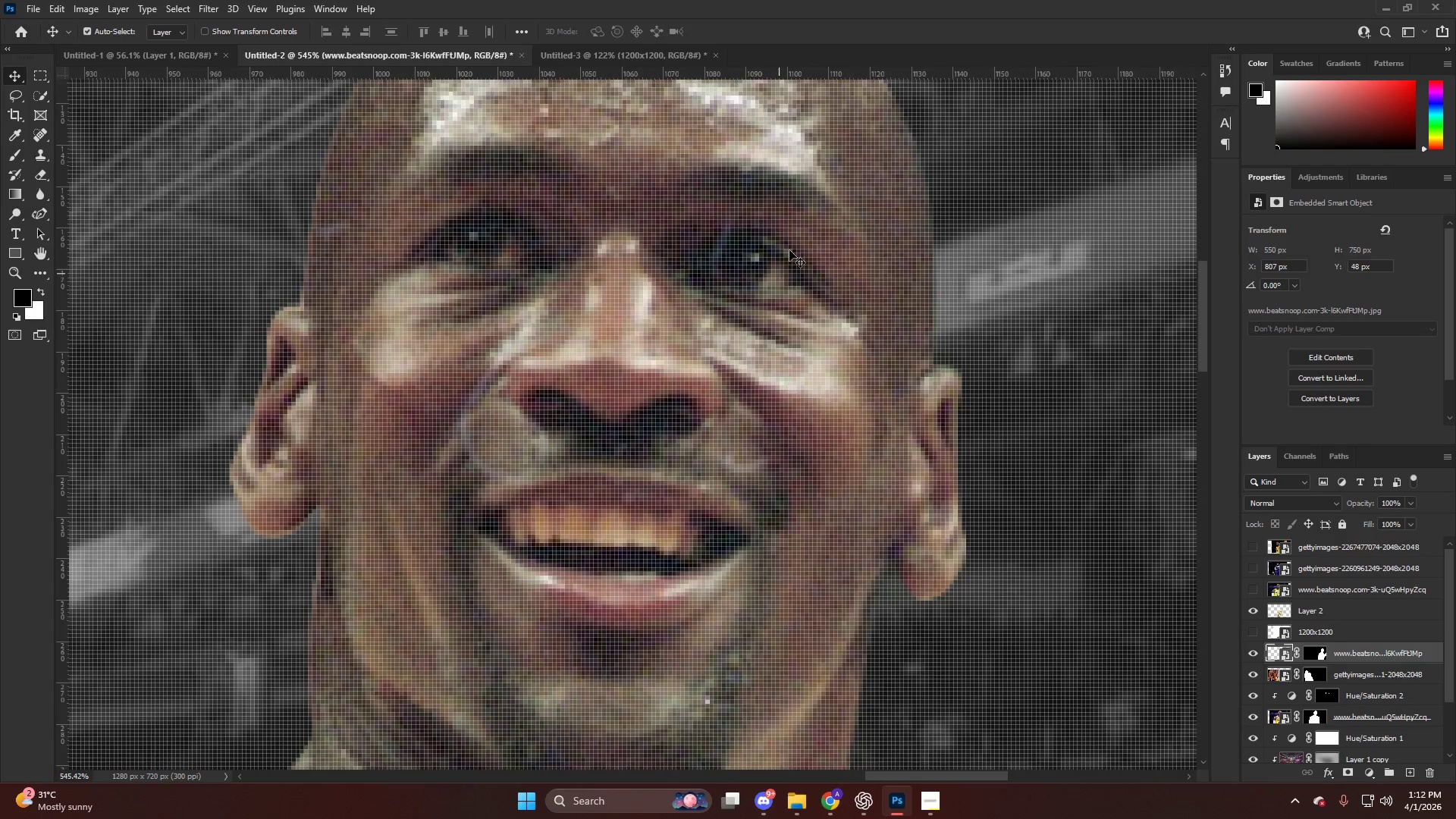 
key(Alt+AltLeft)
 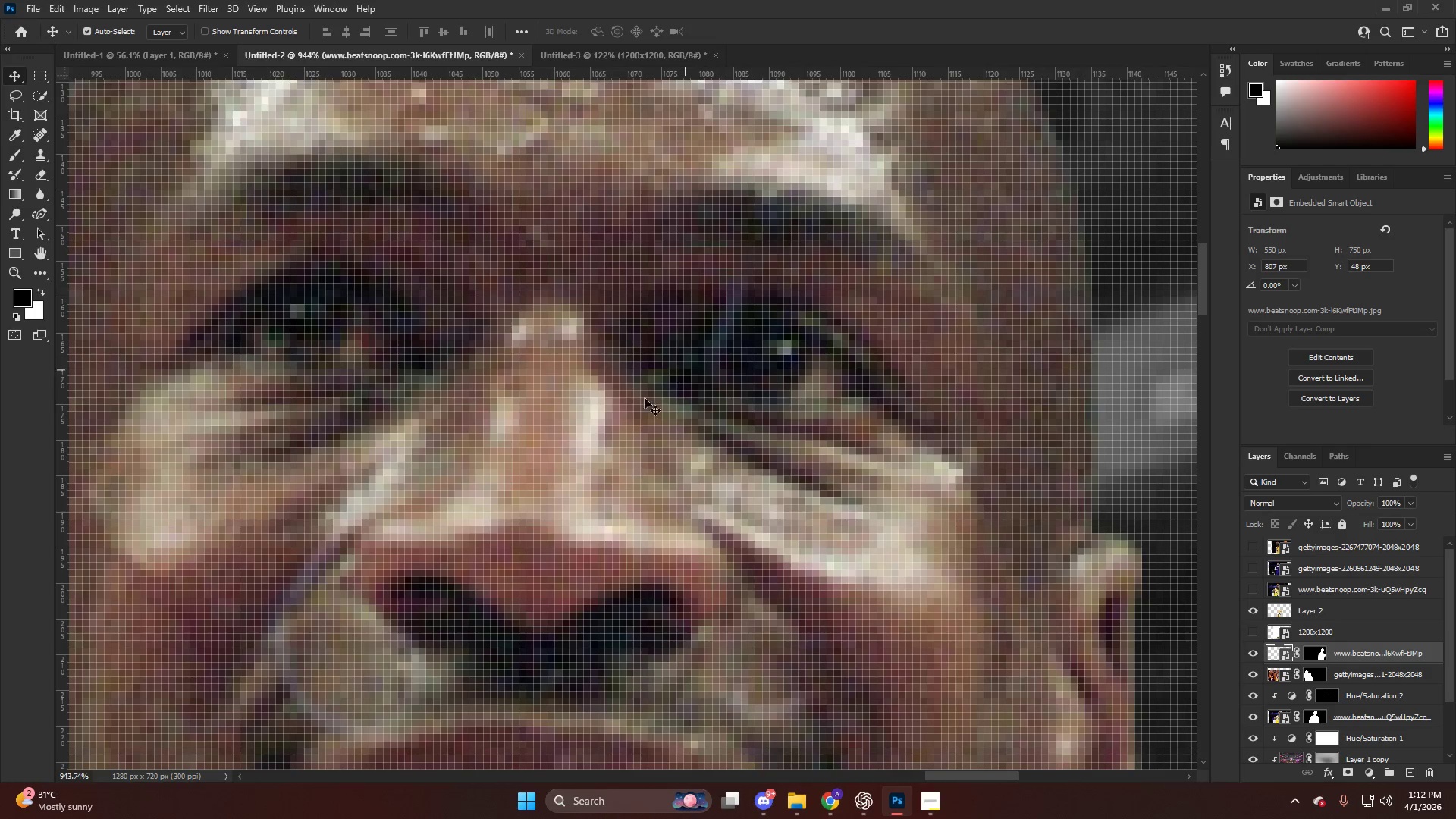 
key(Alt+AltLeft)
 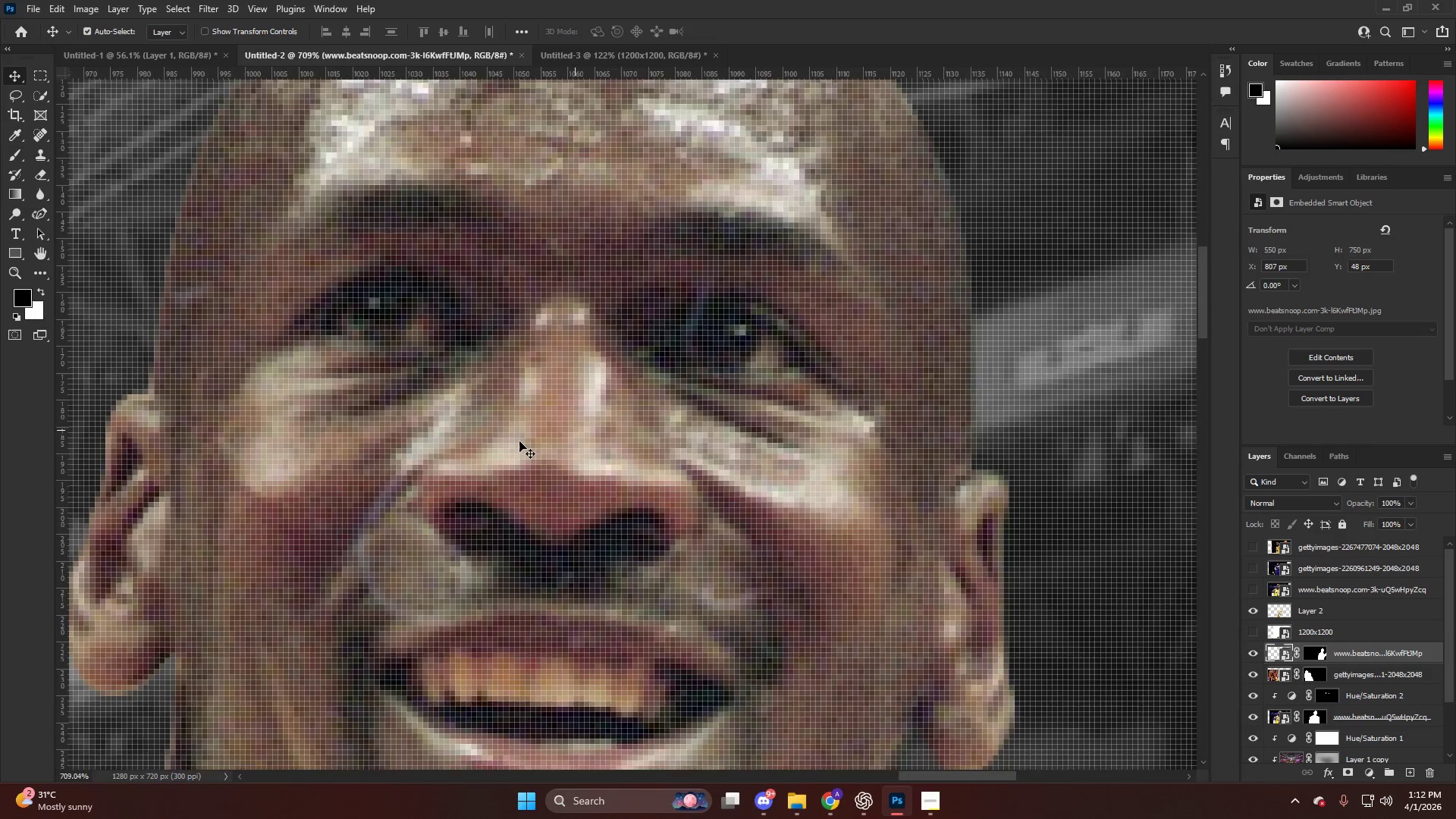 
key(Alt+AltLeft)
 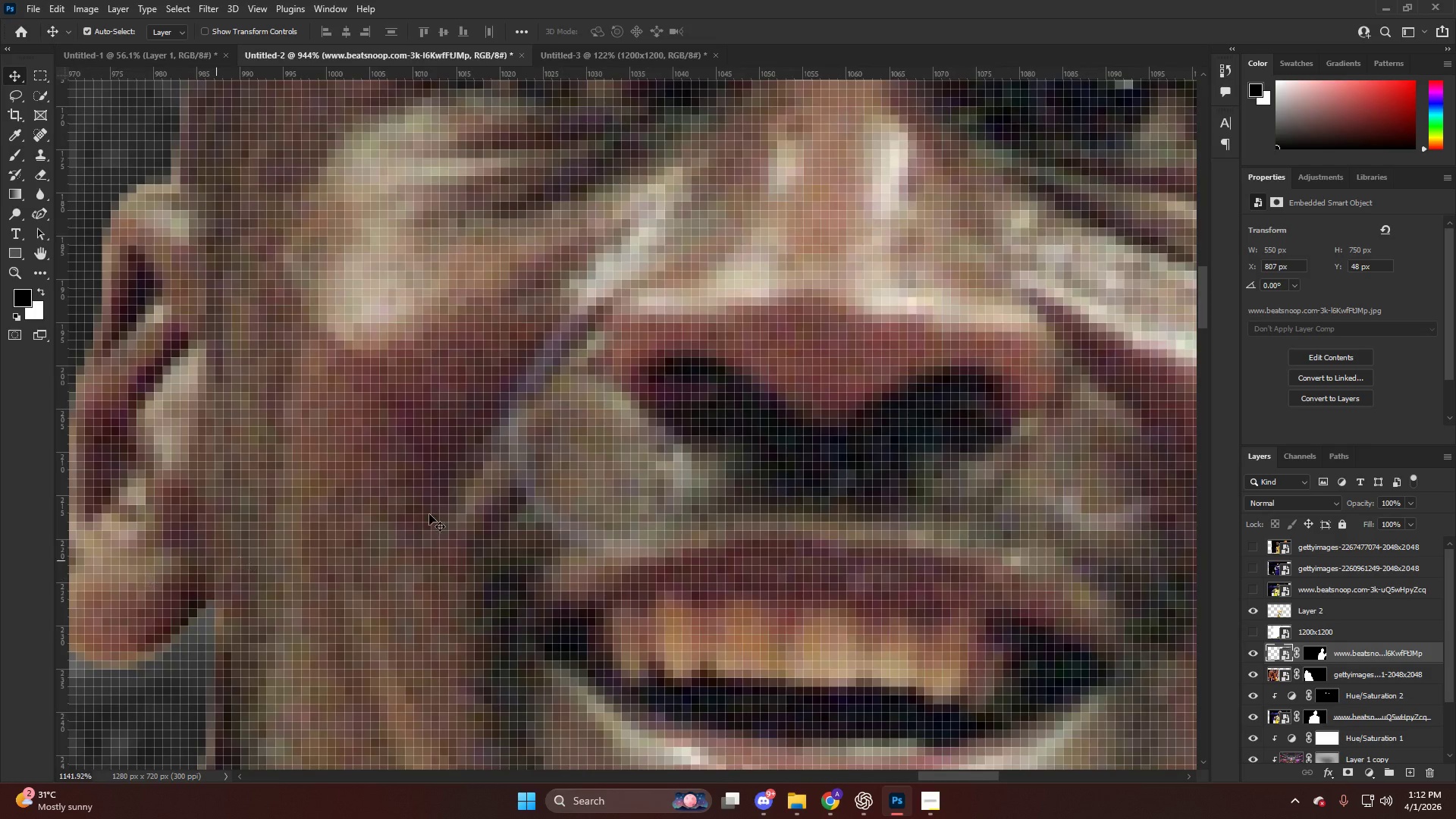 
key(V)
 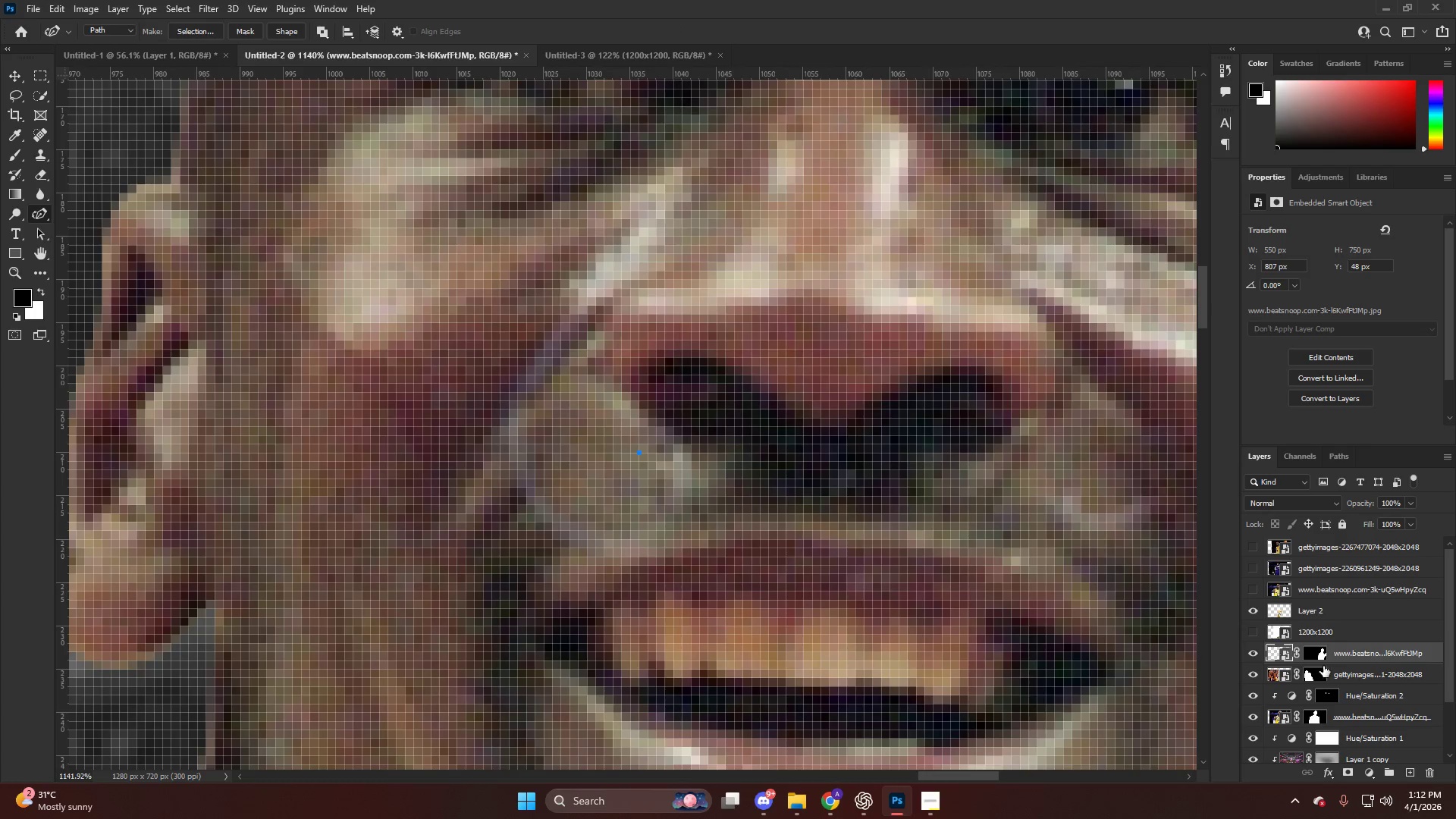 
scroll: coordinate [111, 580], scroll_direction: up, amount: 8.0
 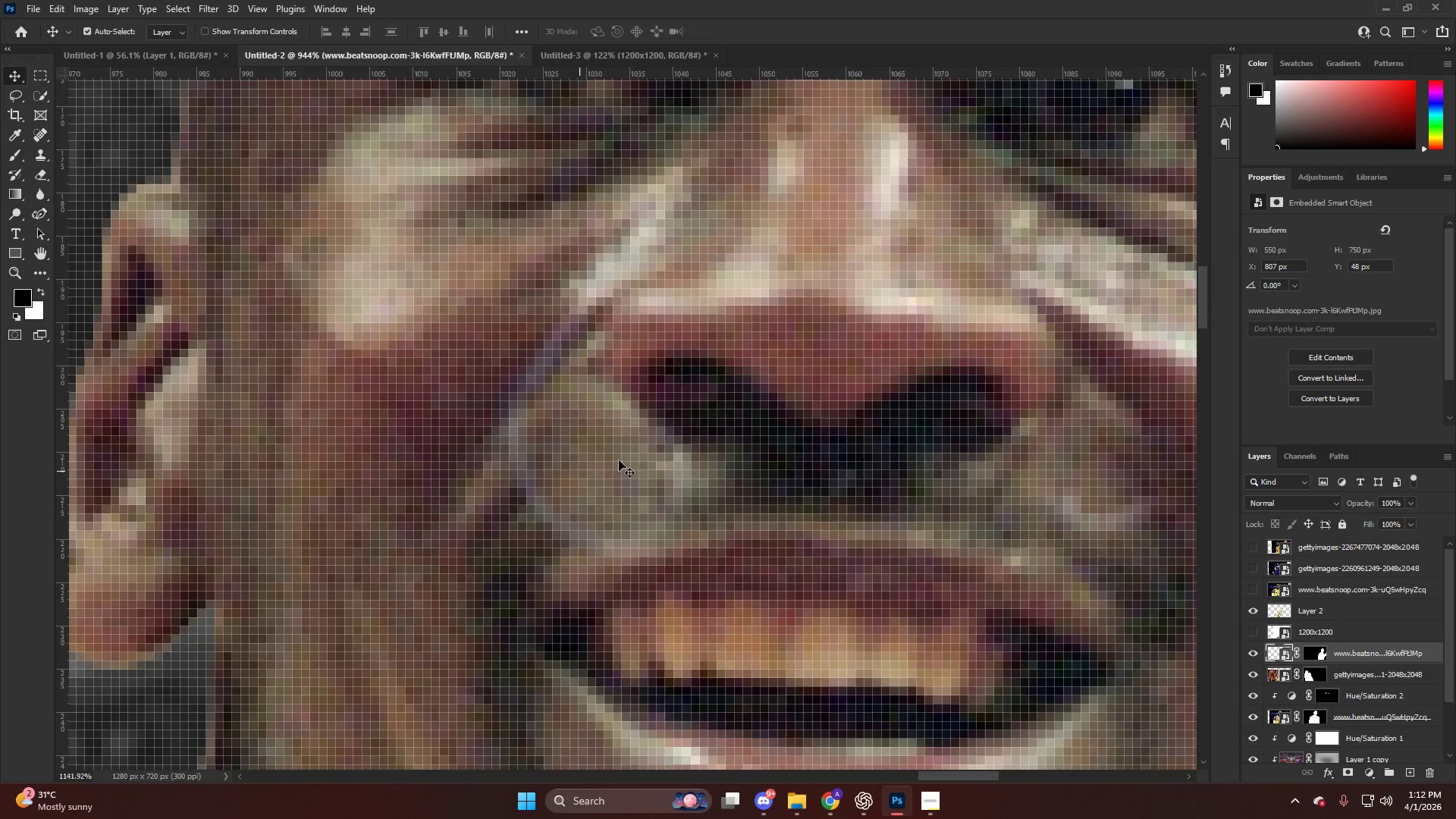 
key(V)
 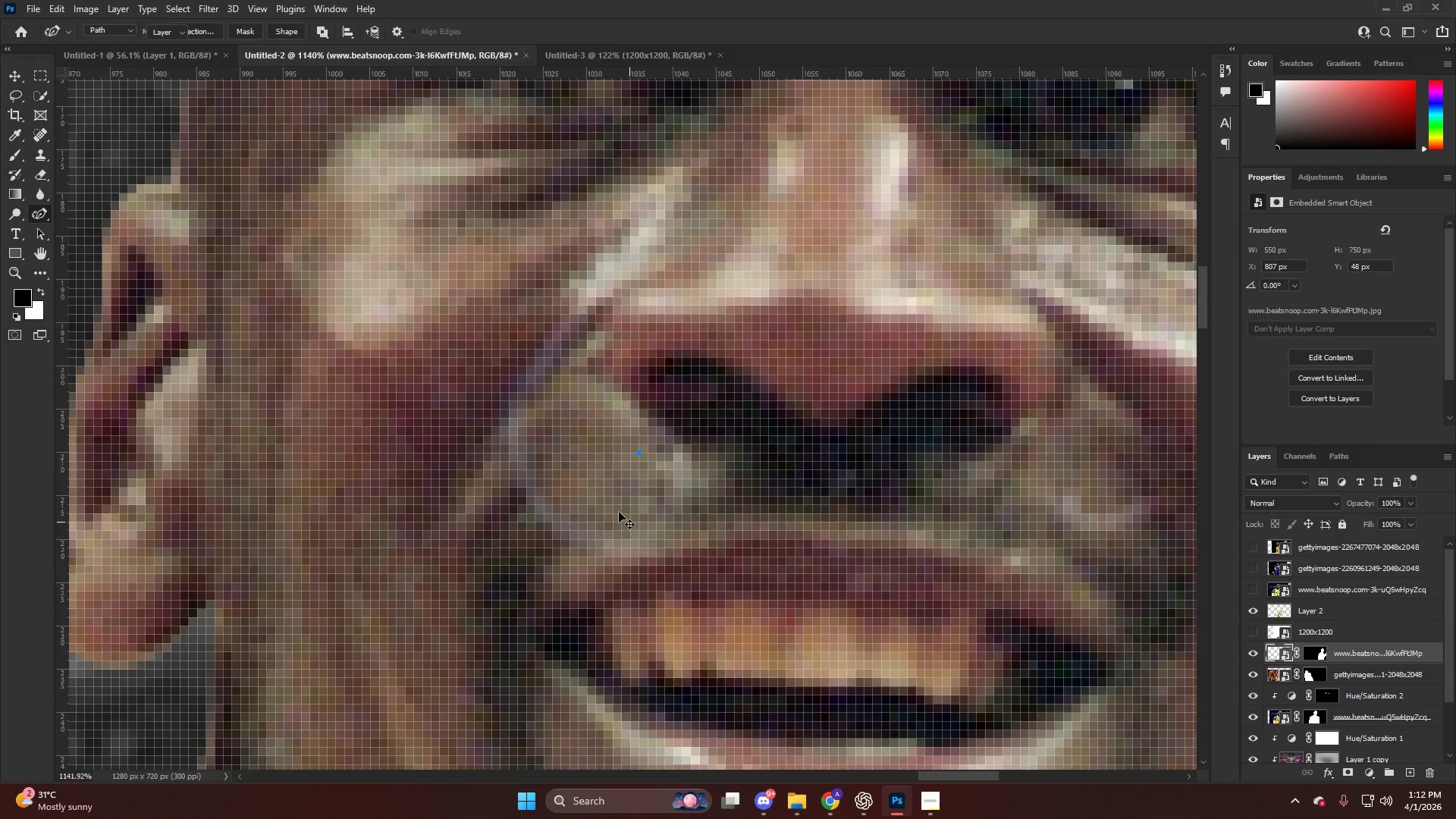 
left_click([619, 511])
 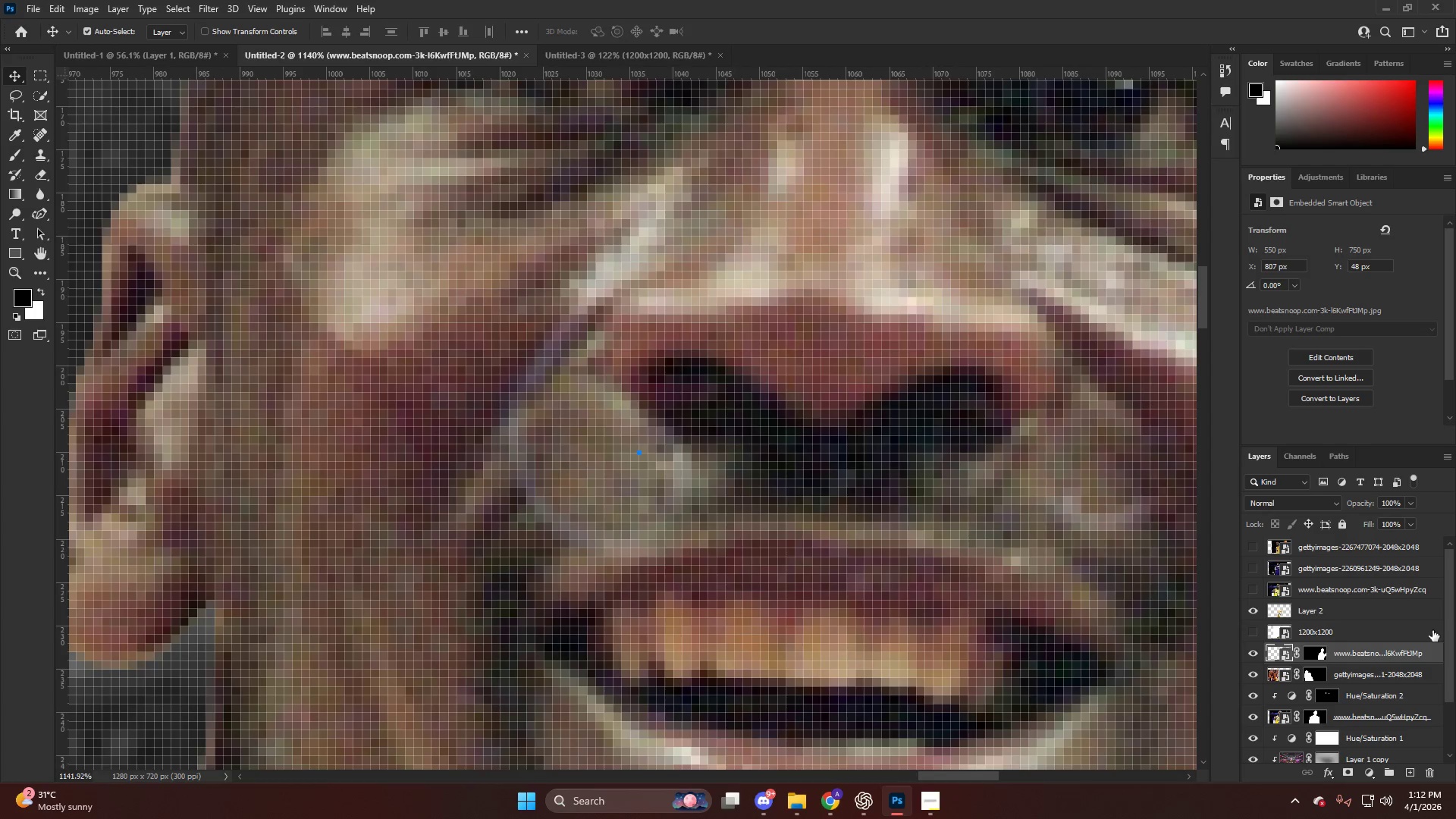 
right_click([1343, 653])
 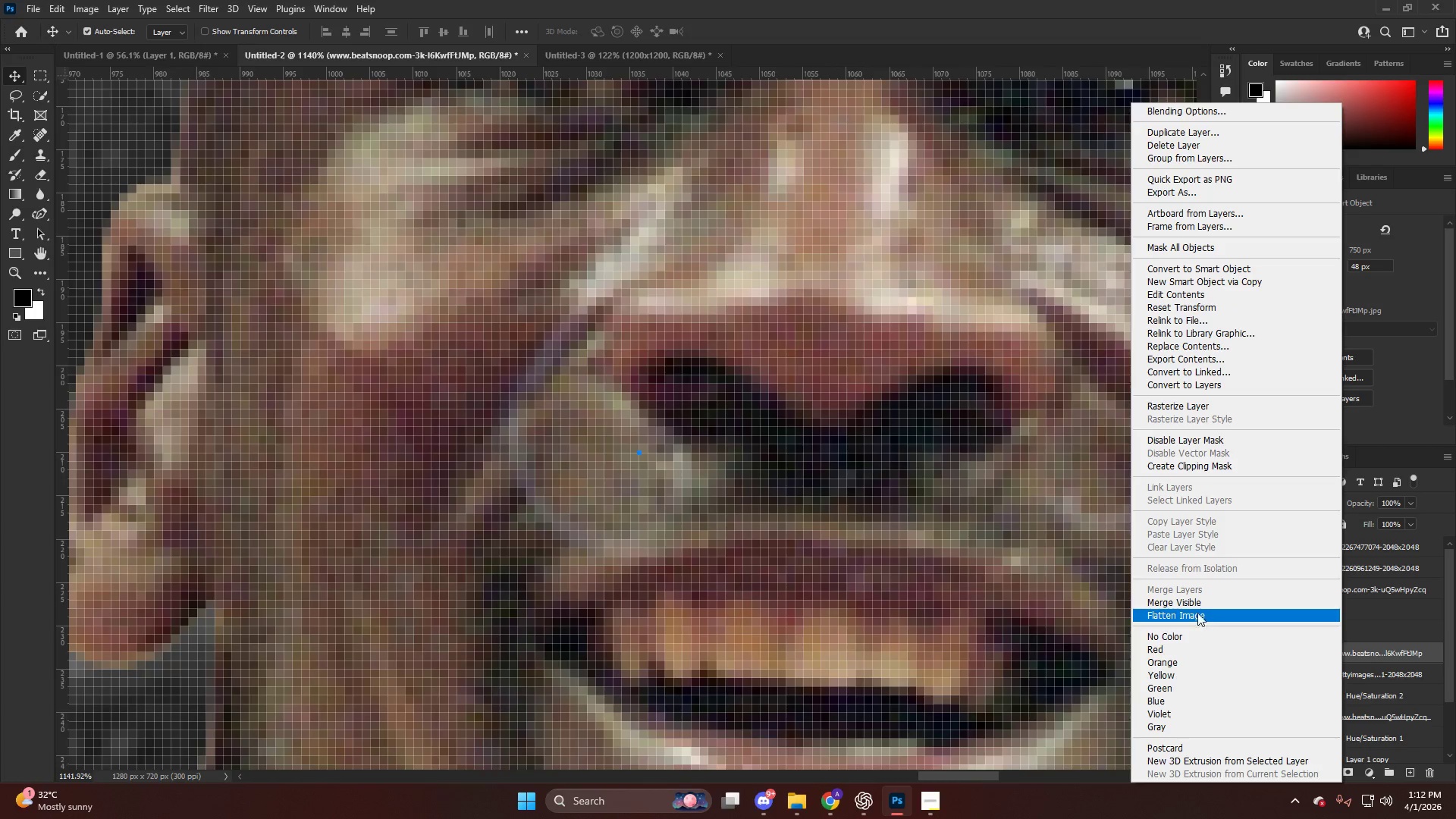 
left_click([1160, 413])
 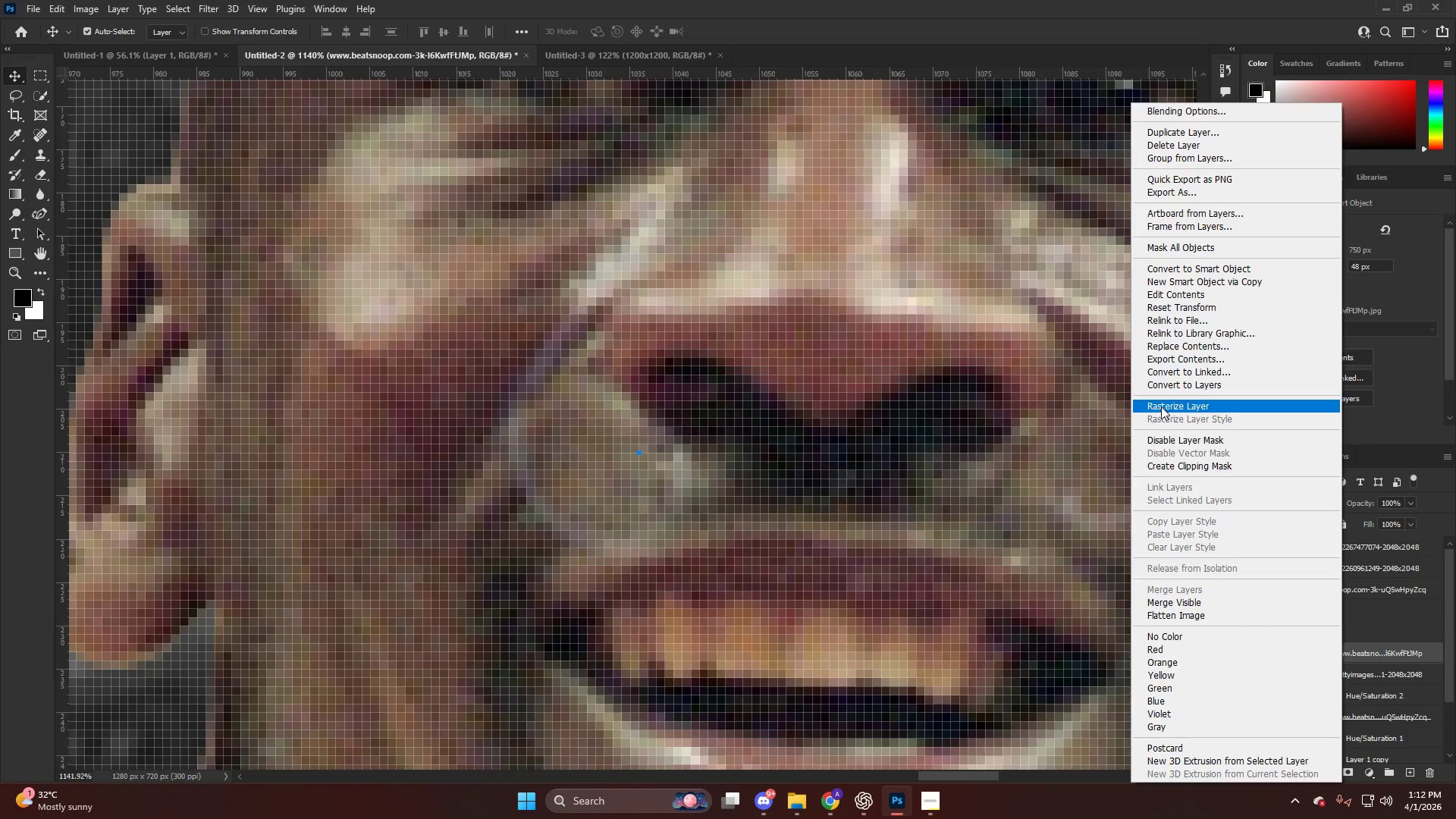 
left_click([1161, 406])
 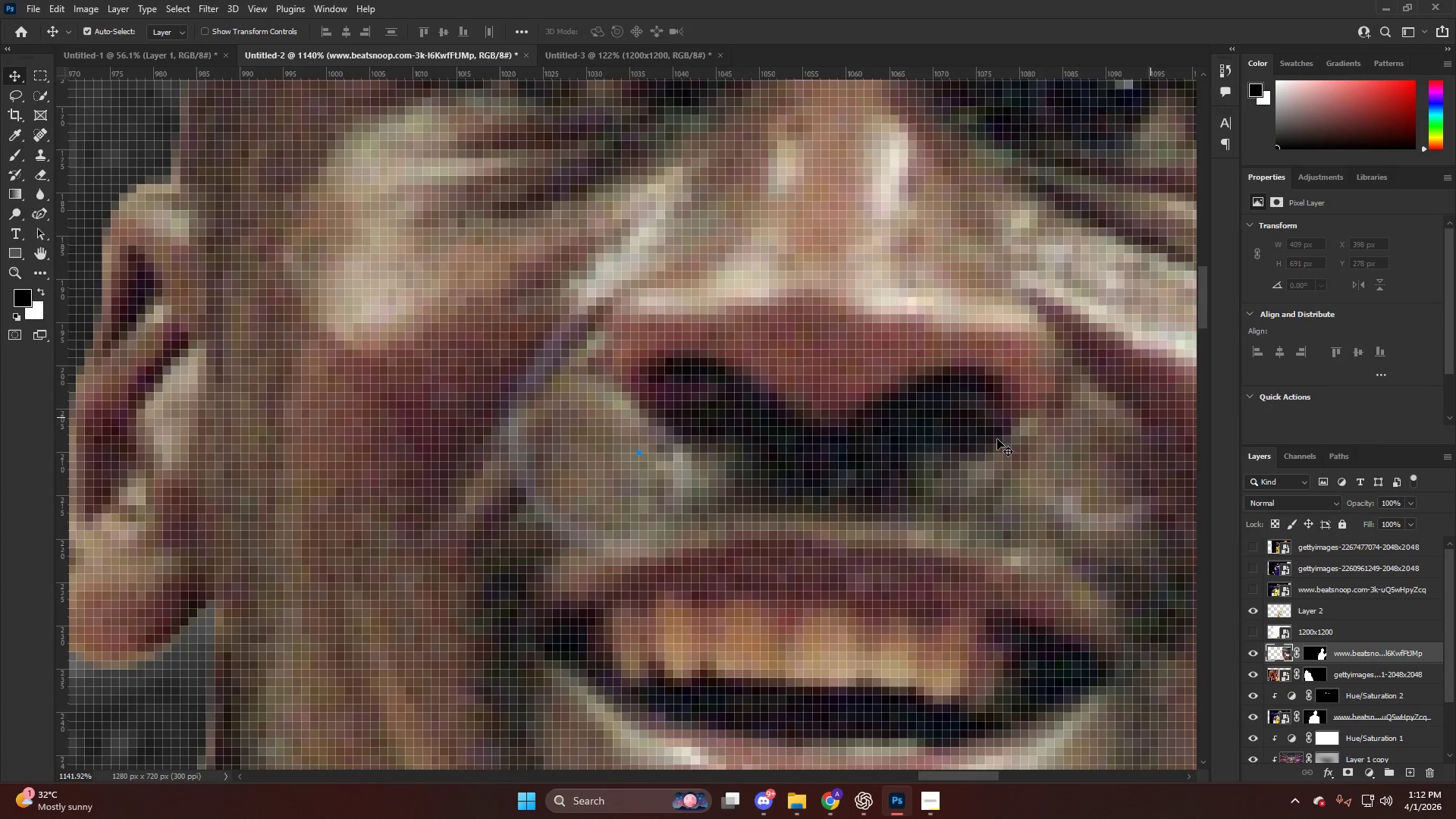 
key(S)
 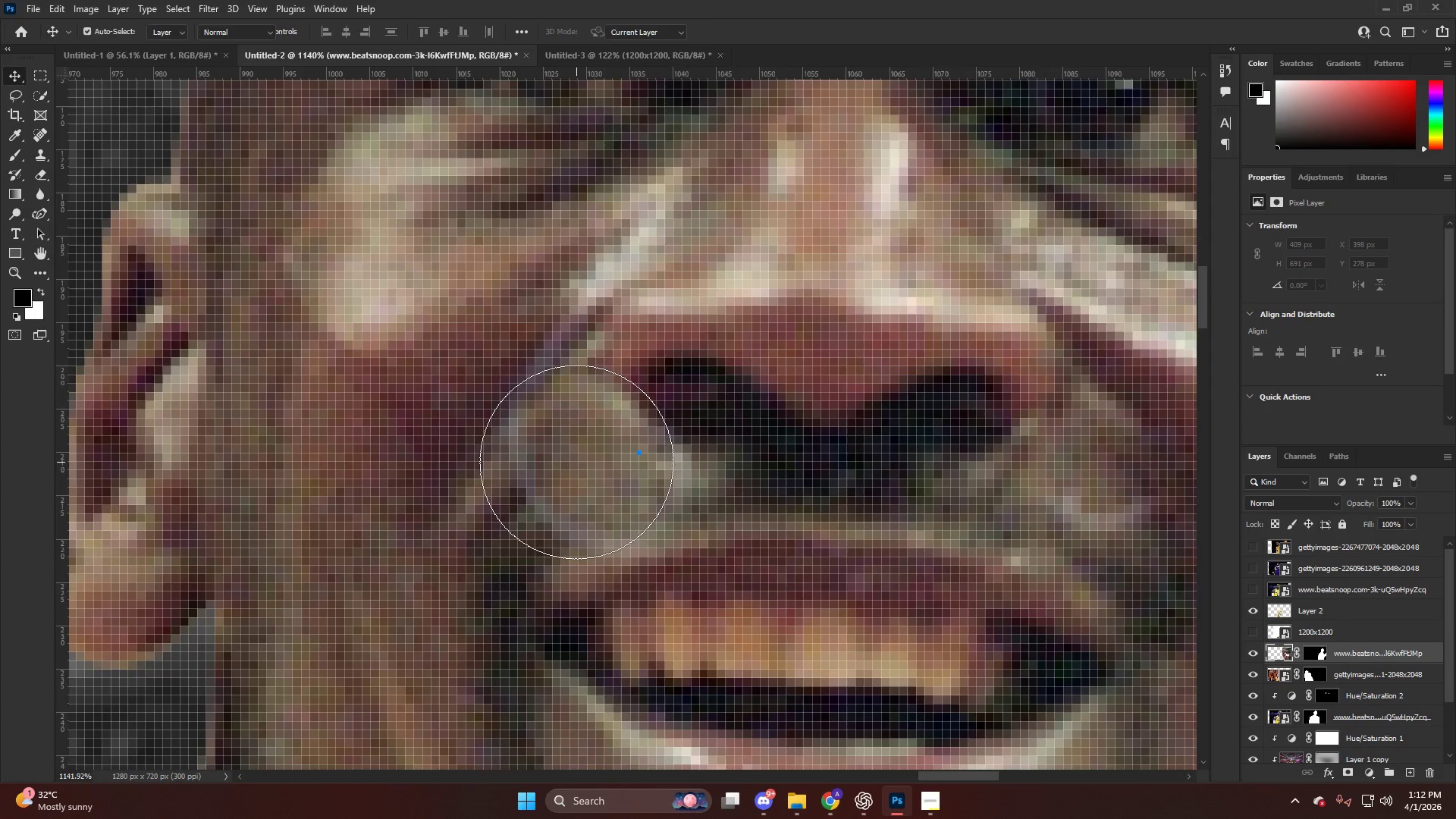 
key(Alt+AltLeft)
 